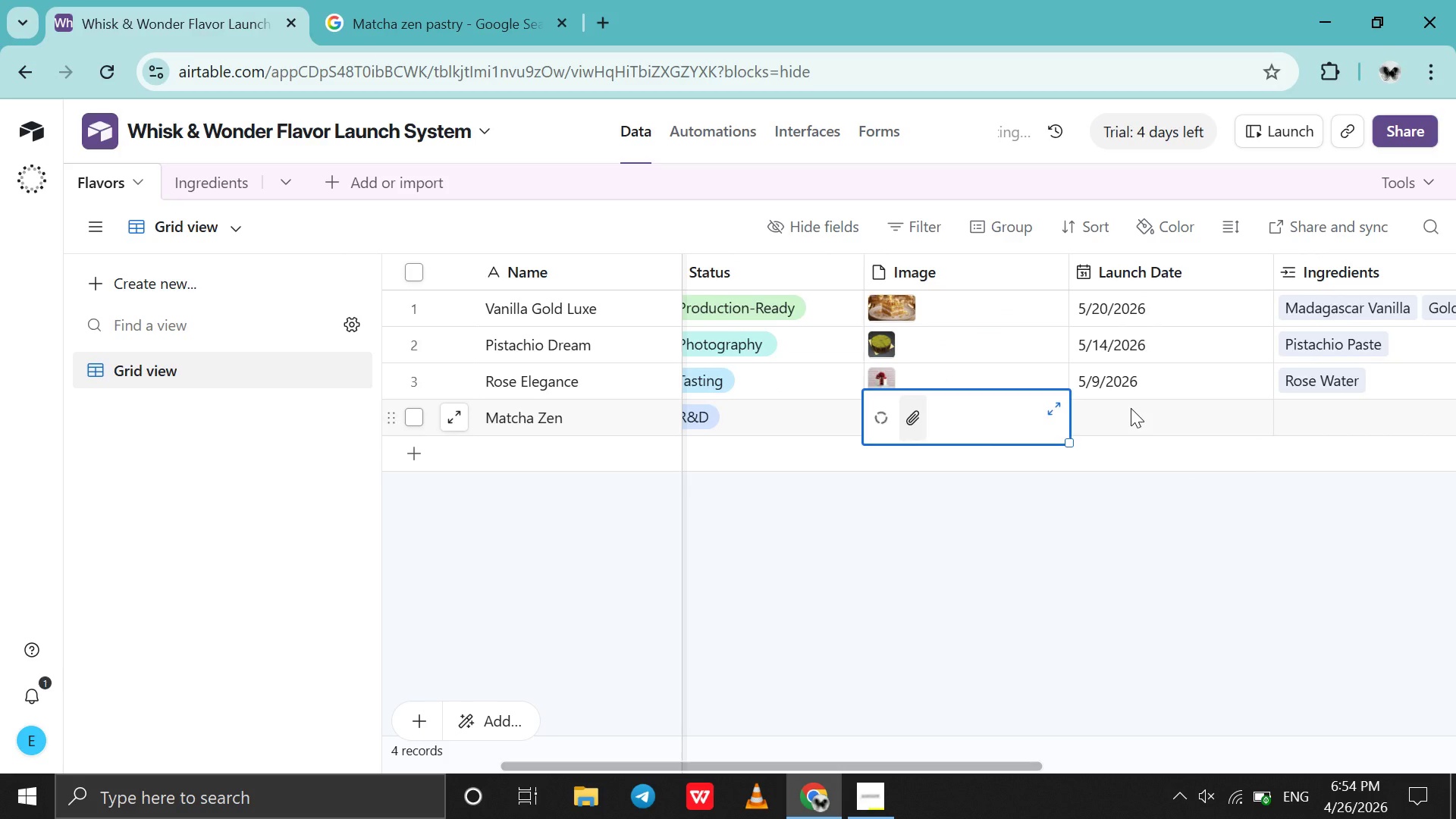 
double_click([1131, 408])
 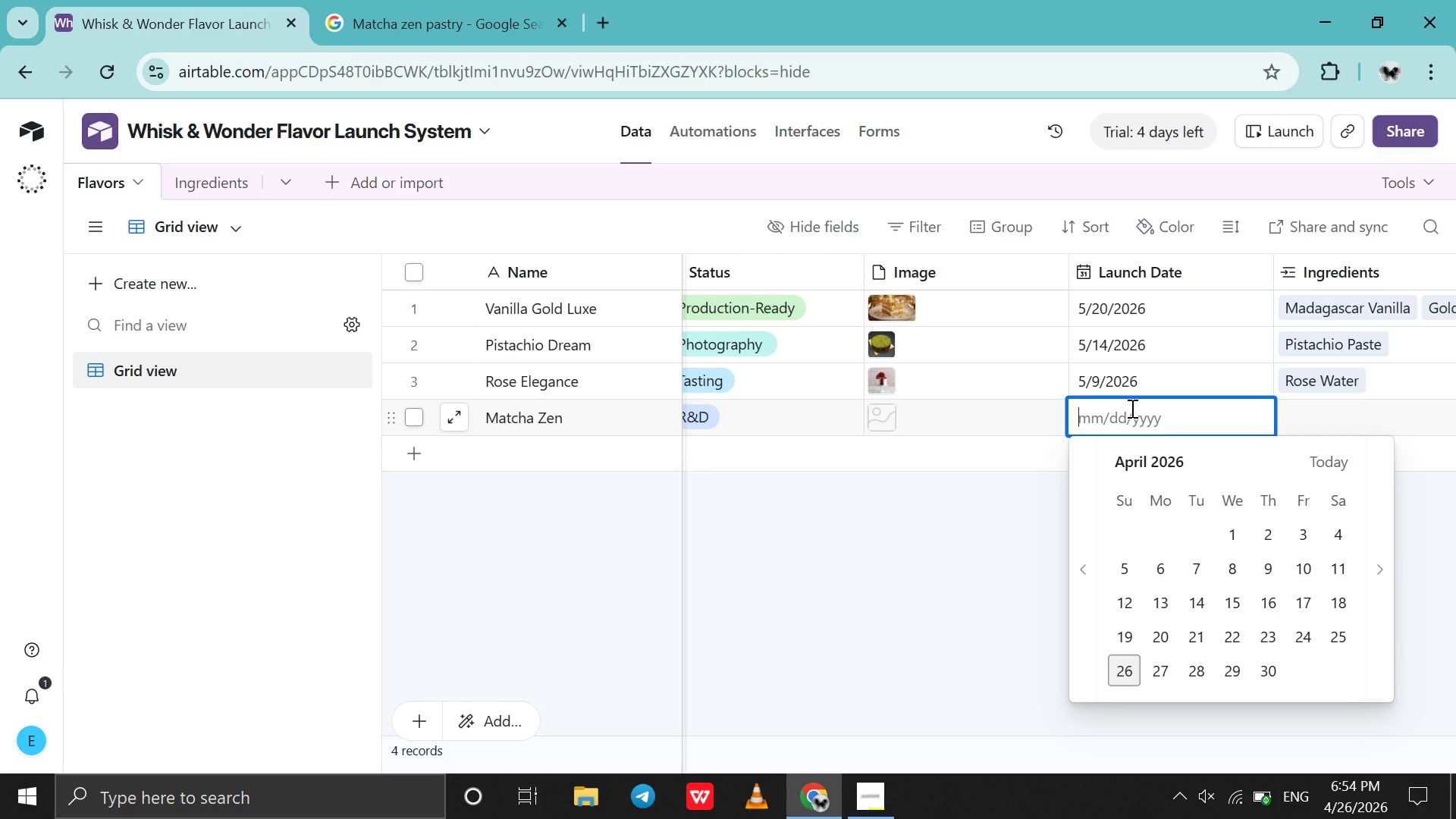 
wait(26.76)
 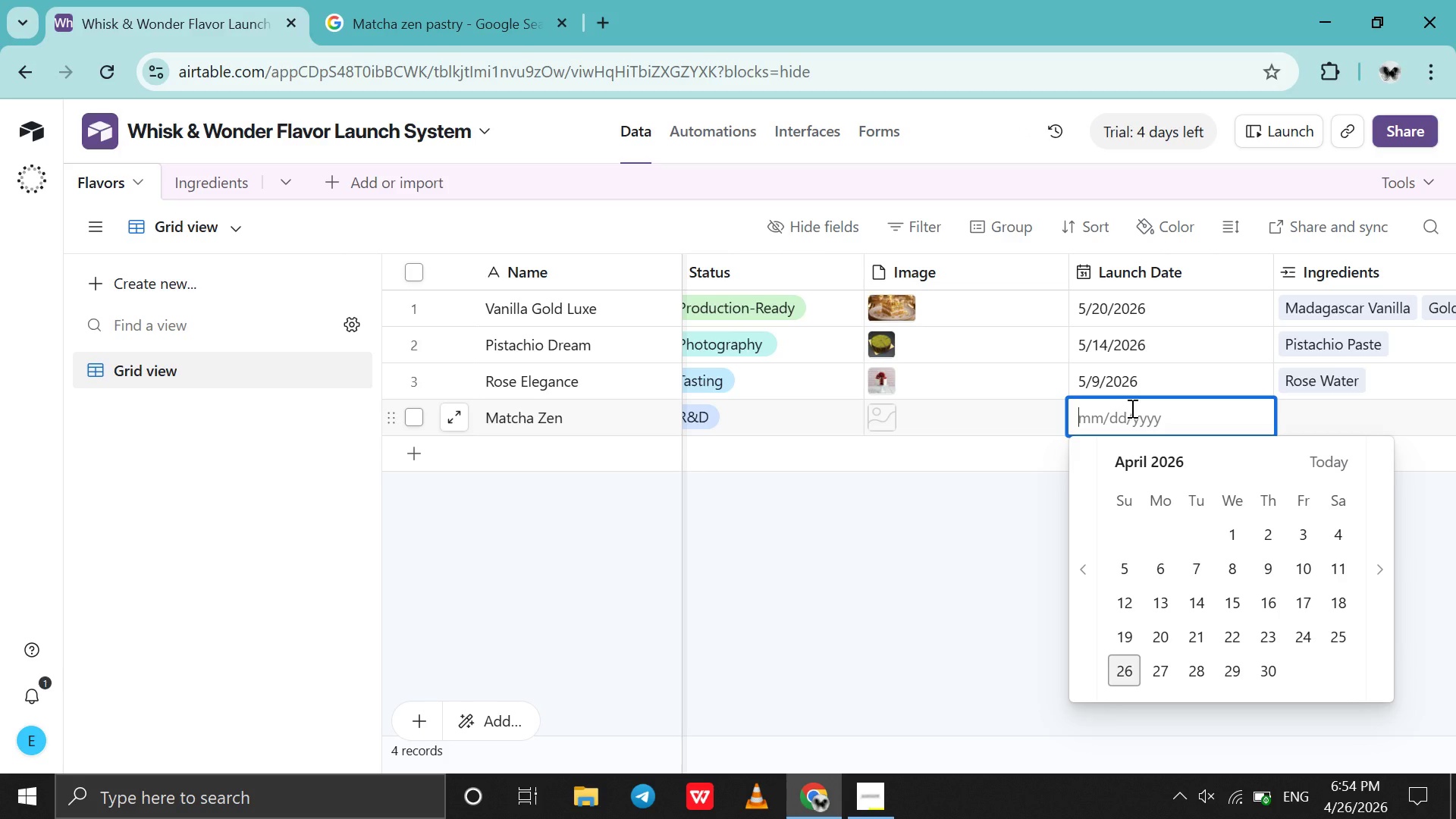 
left_click([1379, 573])
 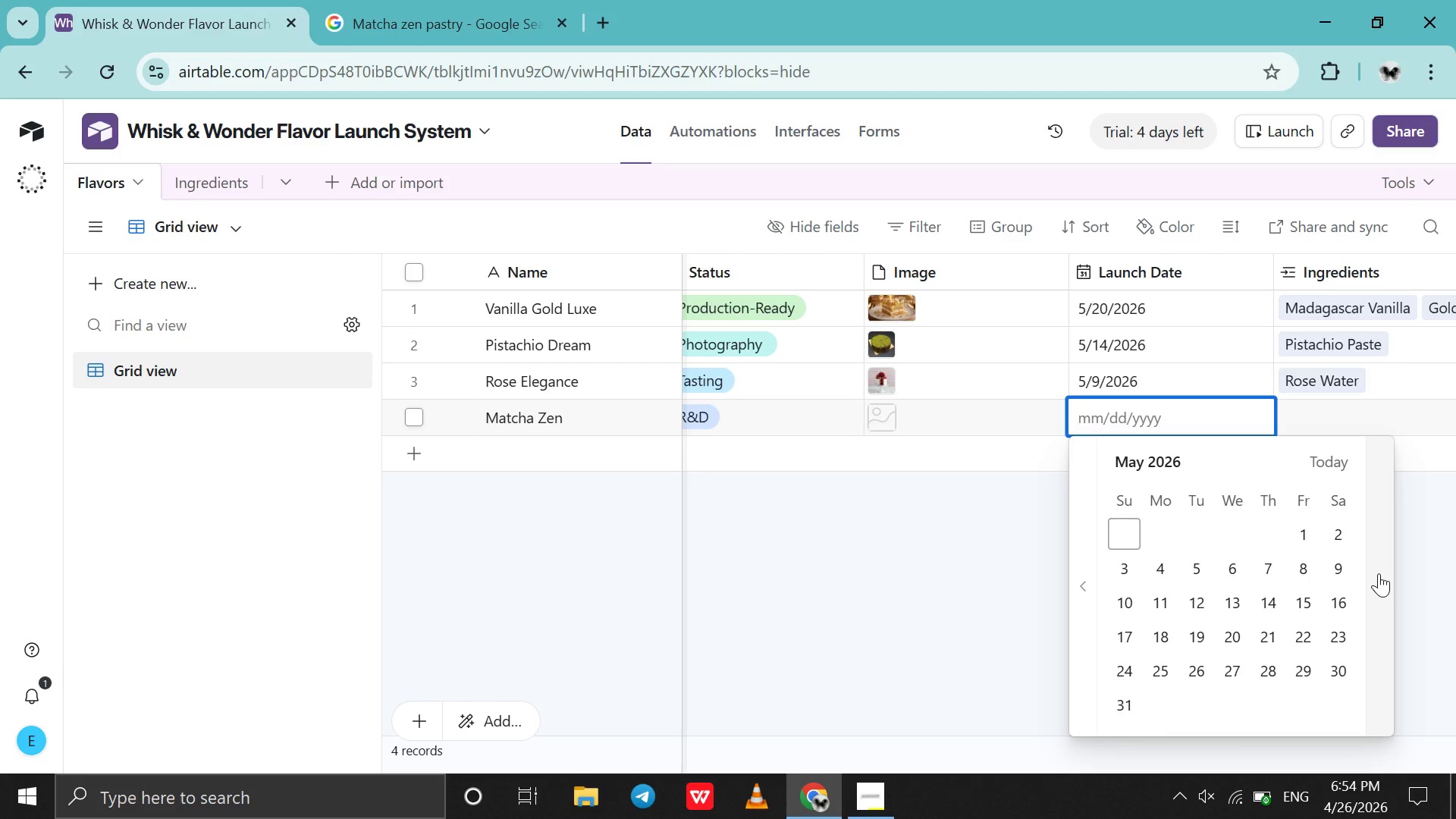 
left_click([1379, 573])
 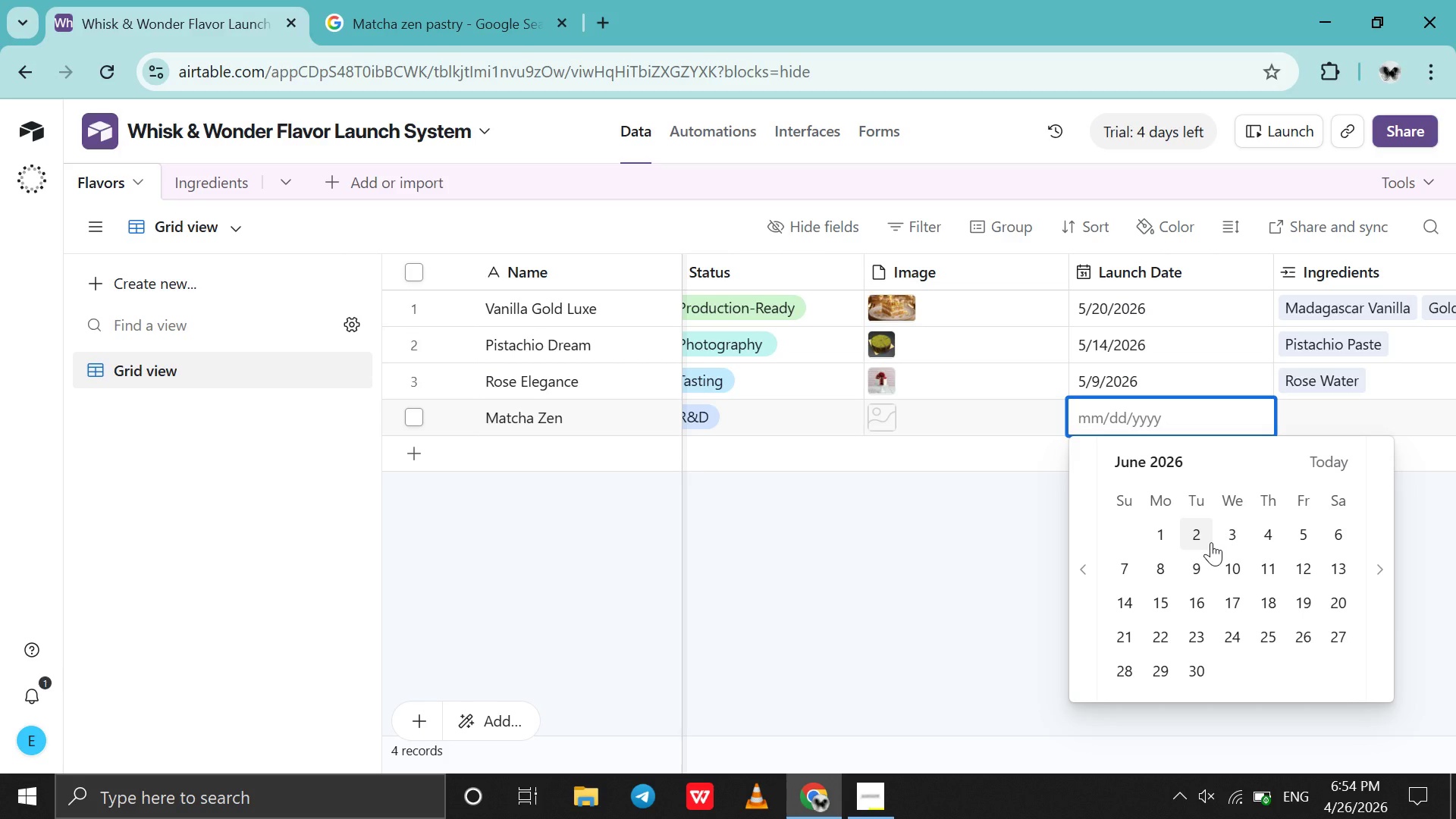 
left_click([1211, 542])
 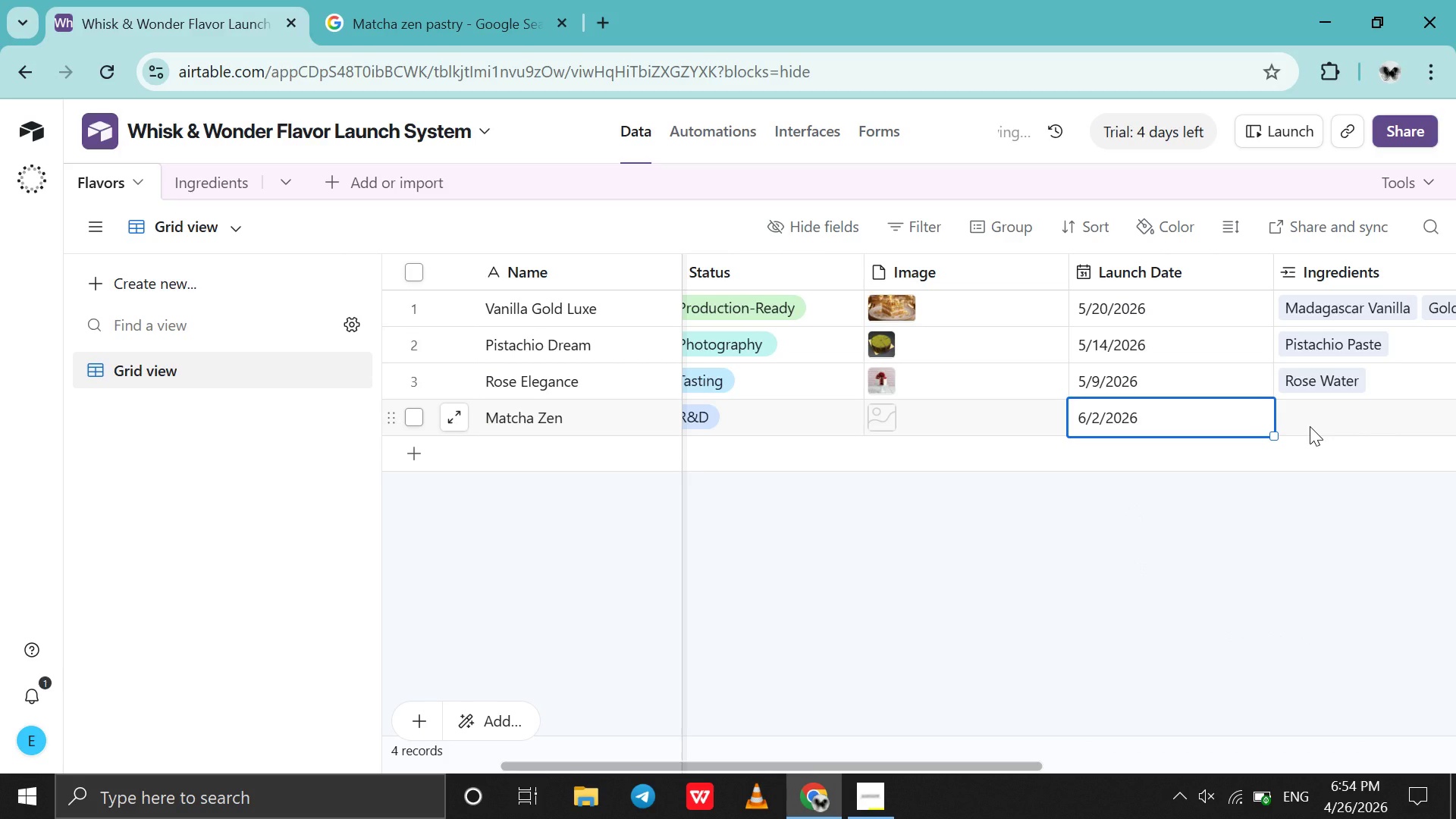 
double_click([1313, 425])
 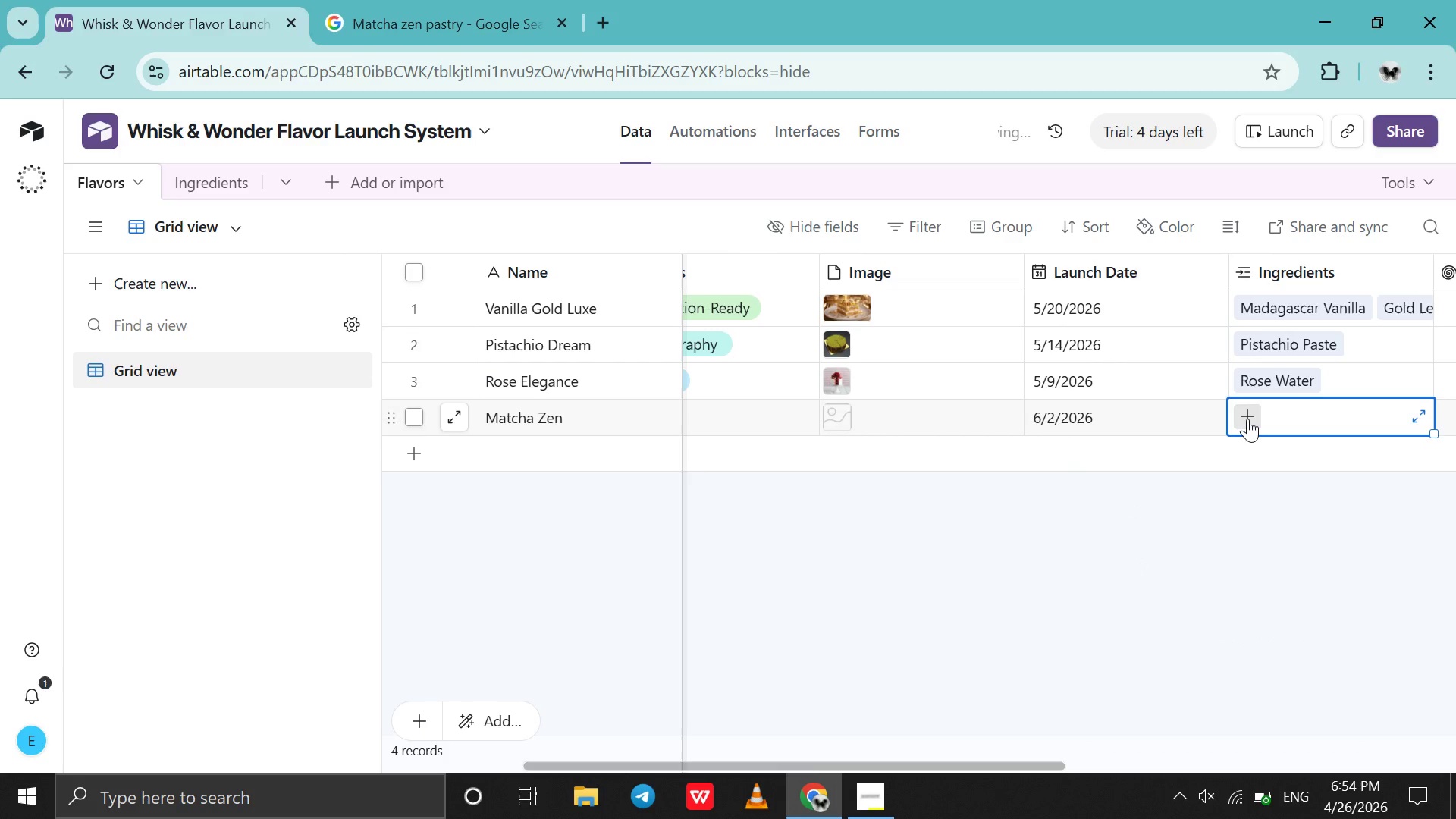 
left_click([1247, 419])
 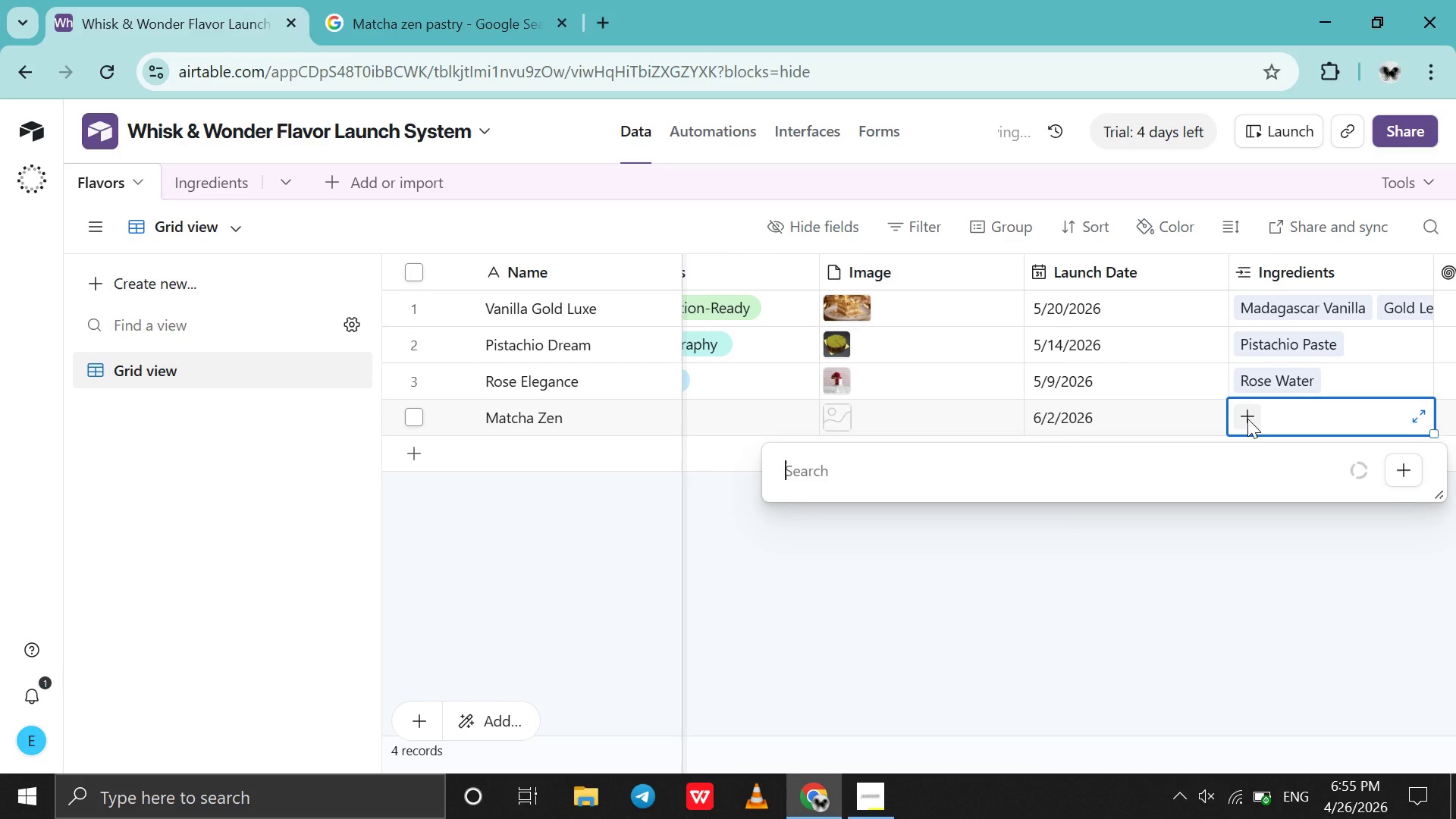 
type(ma)
 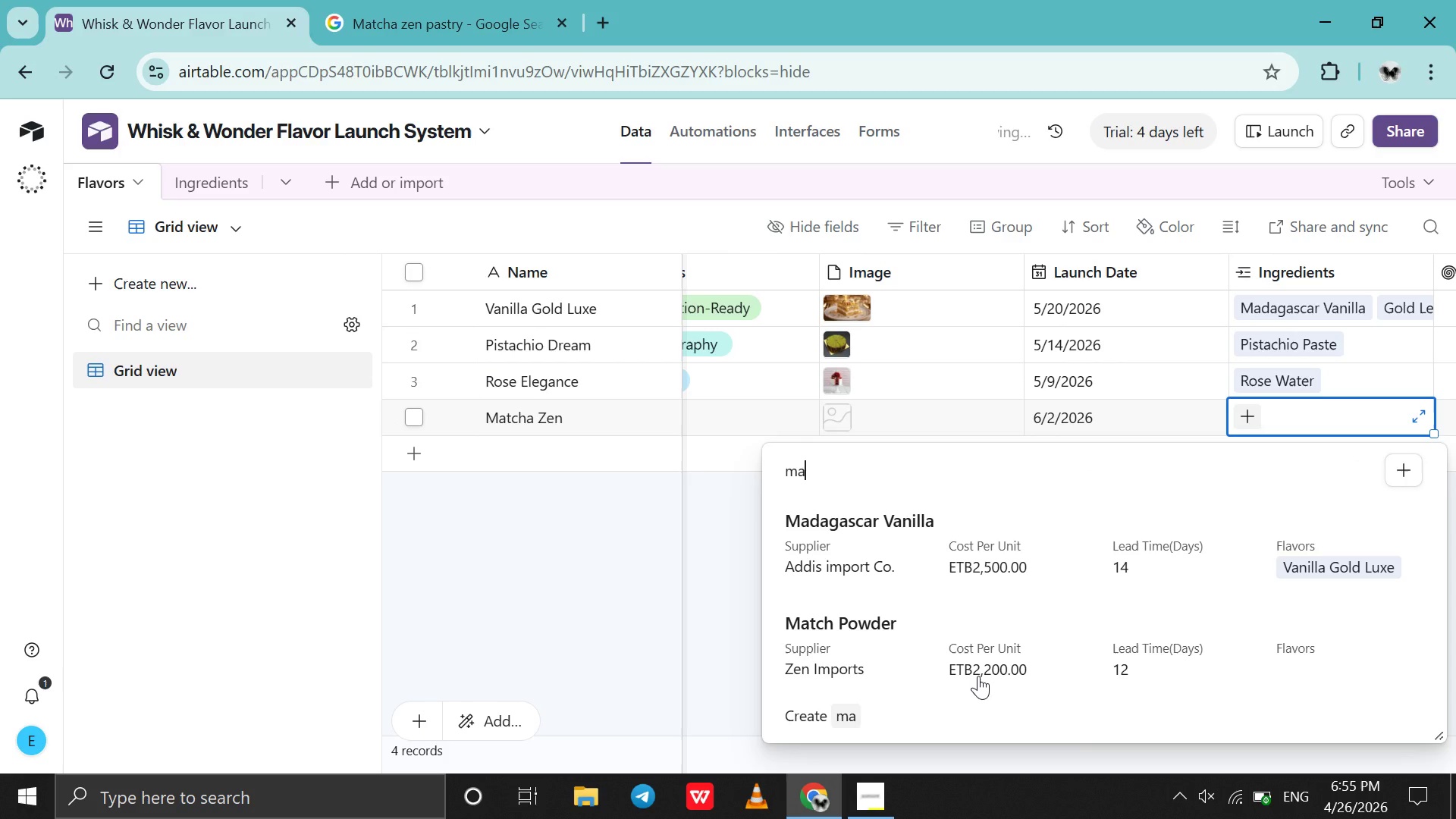 
left_click([978, 676])
 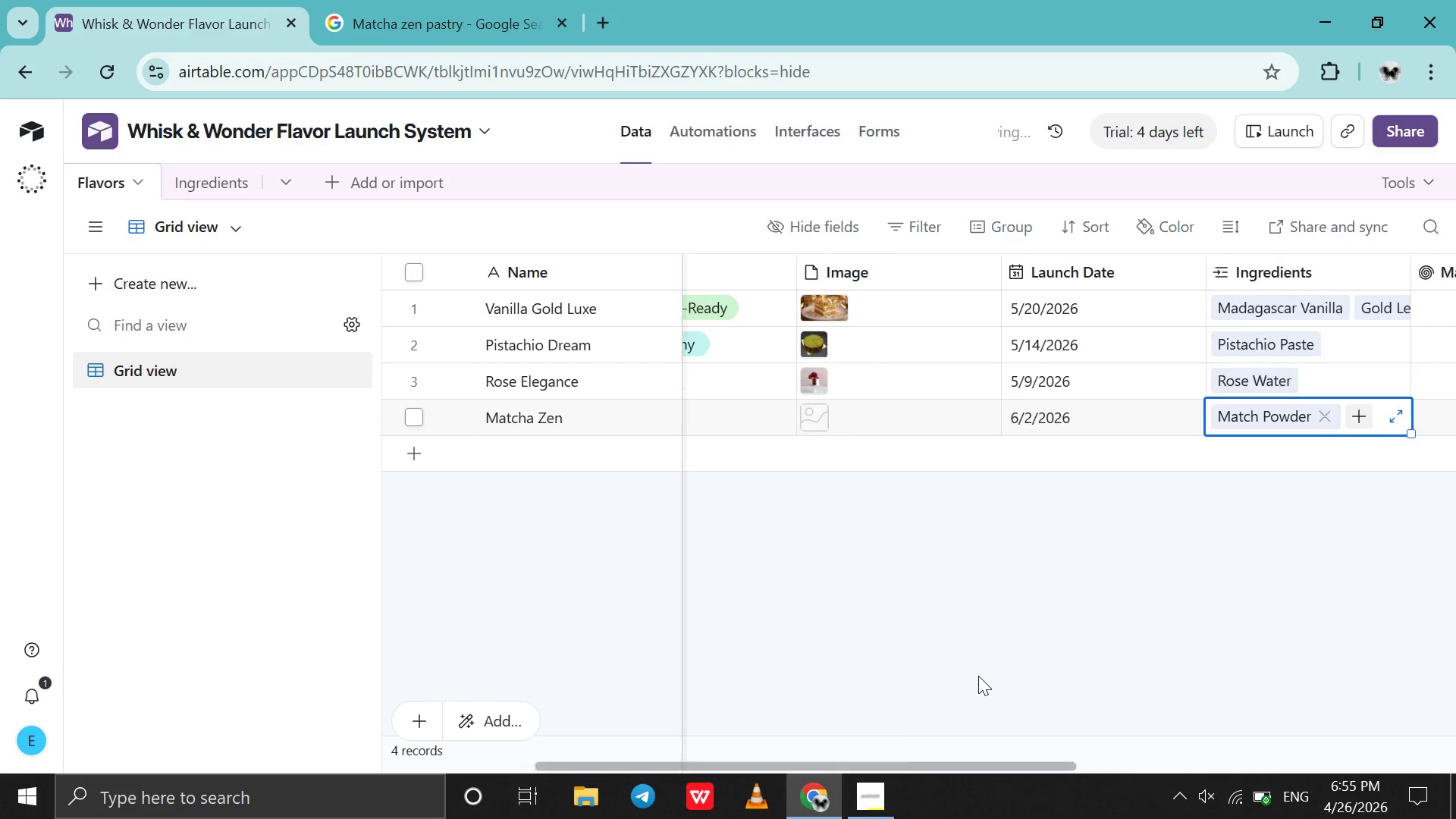 
scroll: coordinate [978, 676], scroll_direction: down, amount: 9.0
 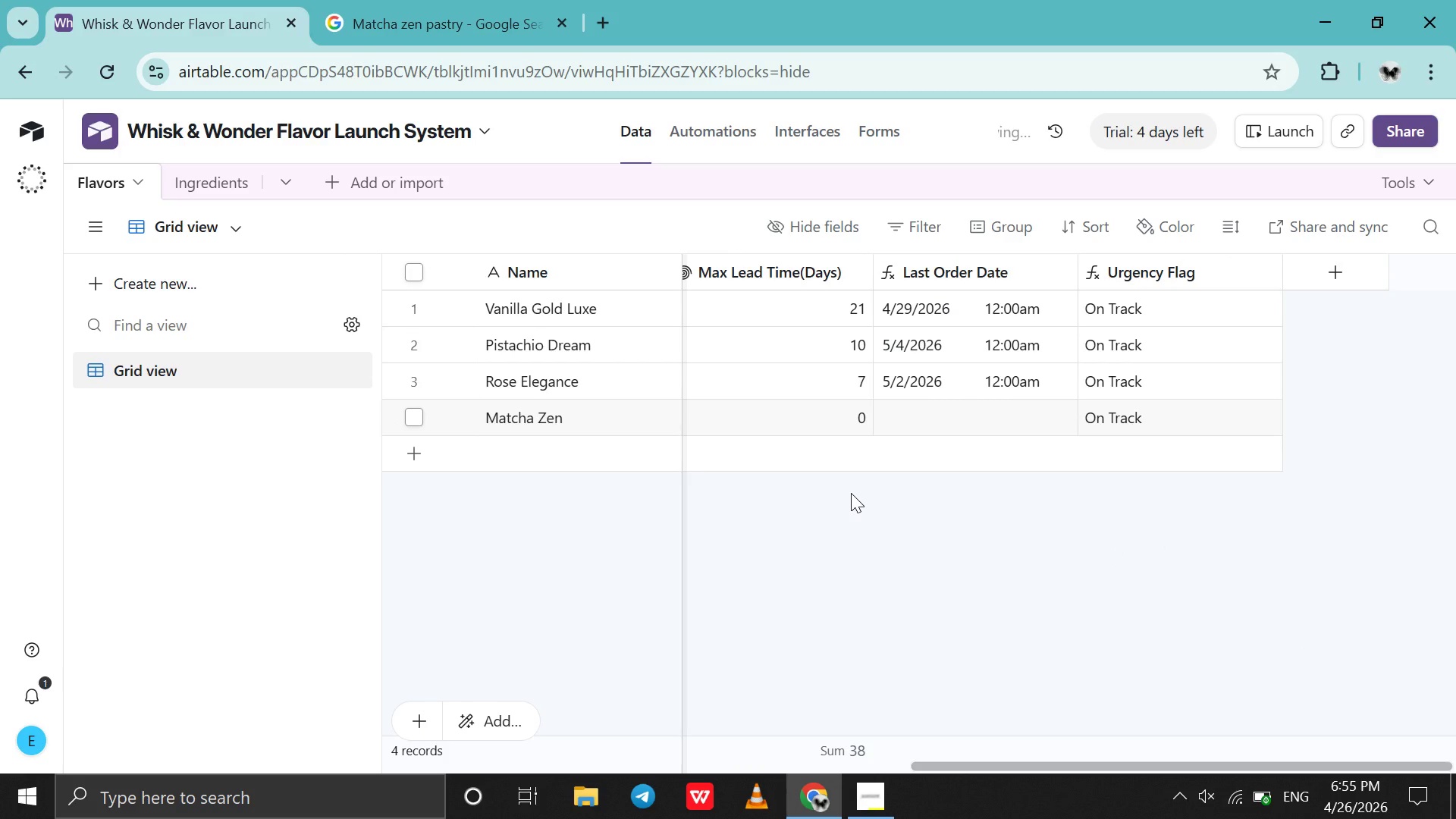 
left_click([851, 493])
 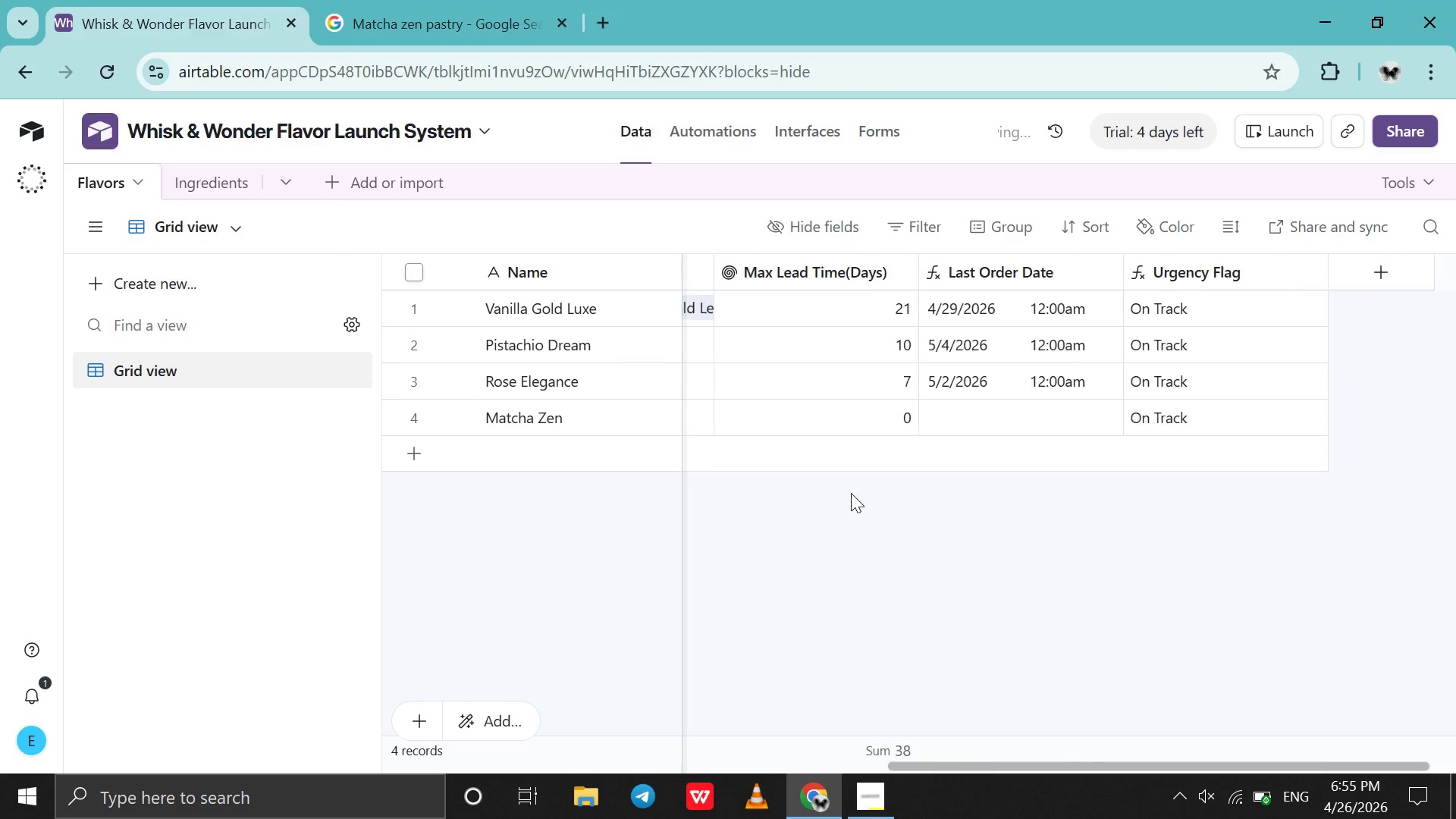 
scroll: coordinate [851, 493], scroll_direction: up, amount: 2.0
 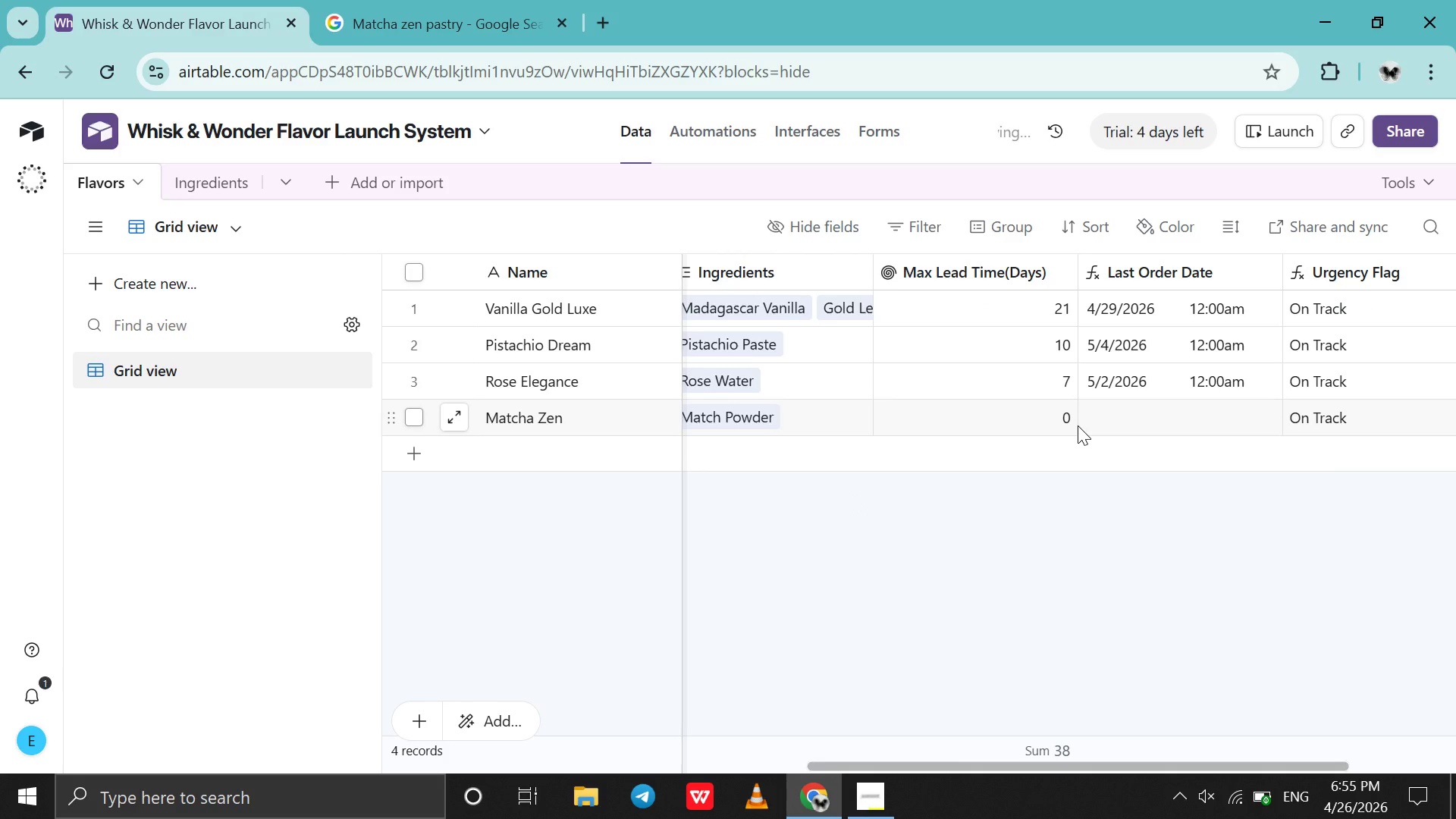 
wait(5.12)
 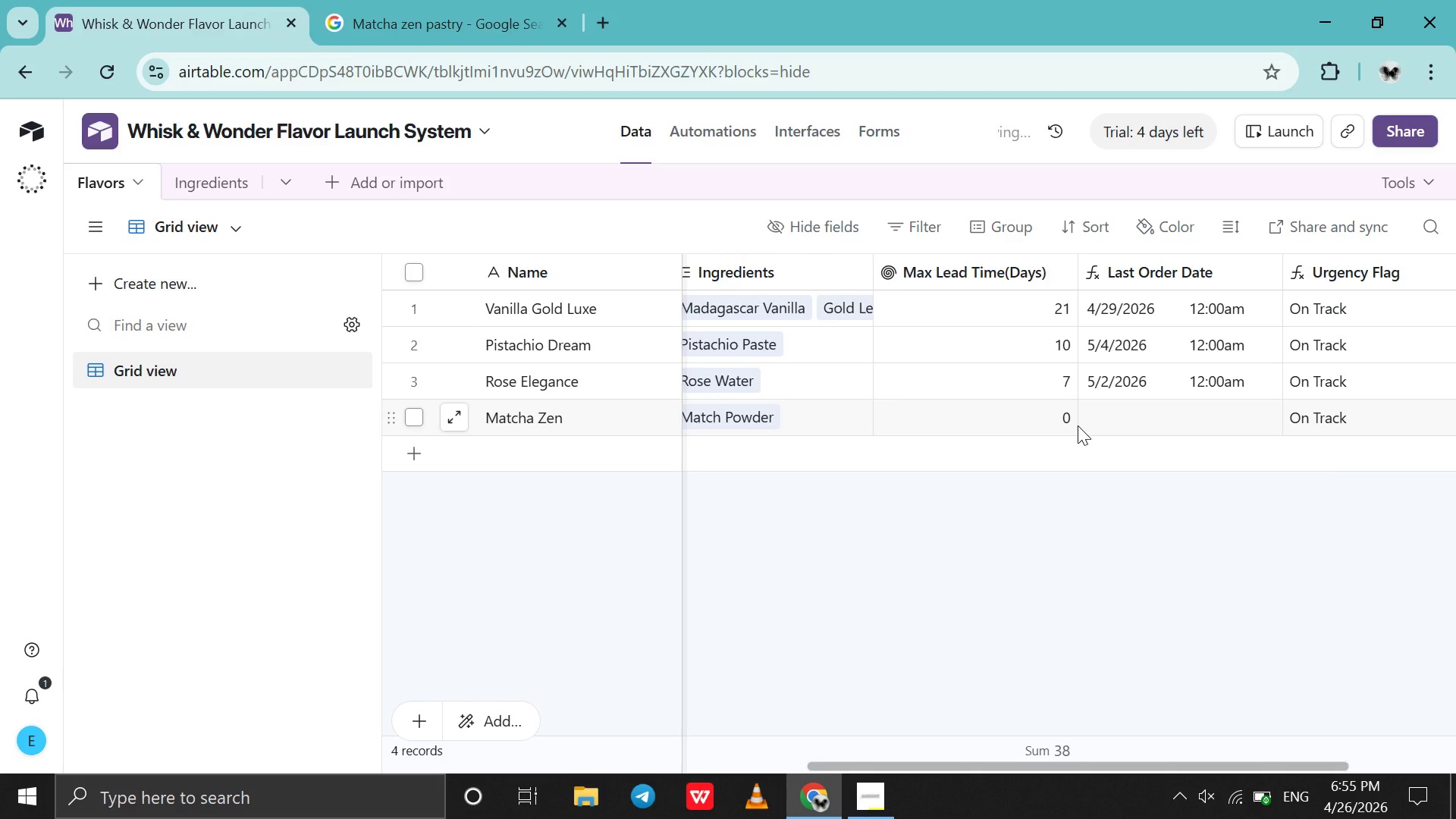 
scroll: coordinate [1091, 425], scroll_direction: none, amount: 0.0
 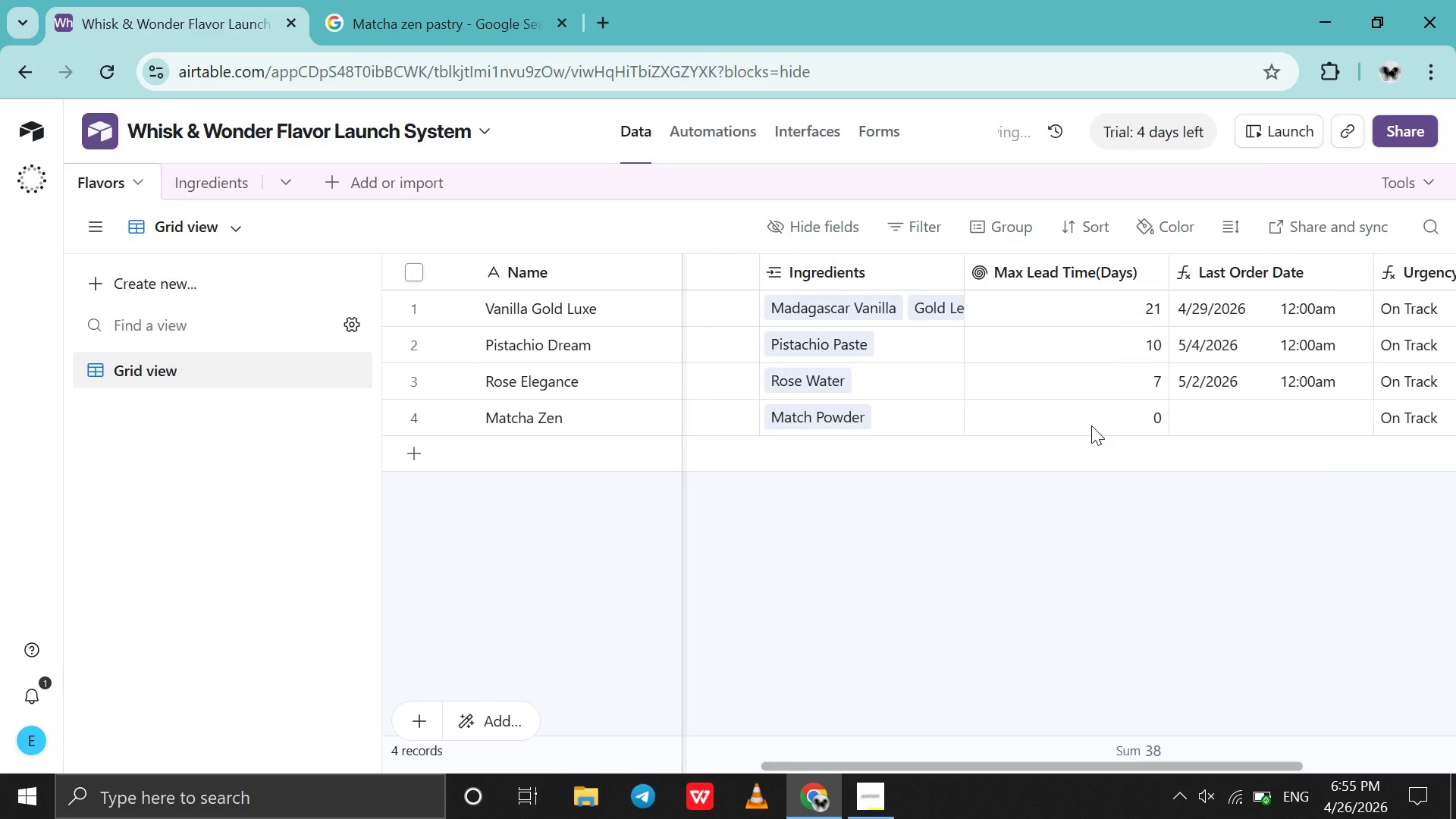 
left_click([1091, 425])
 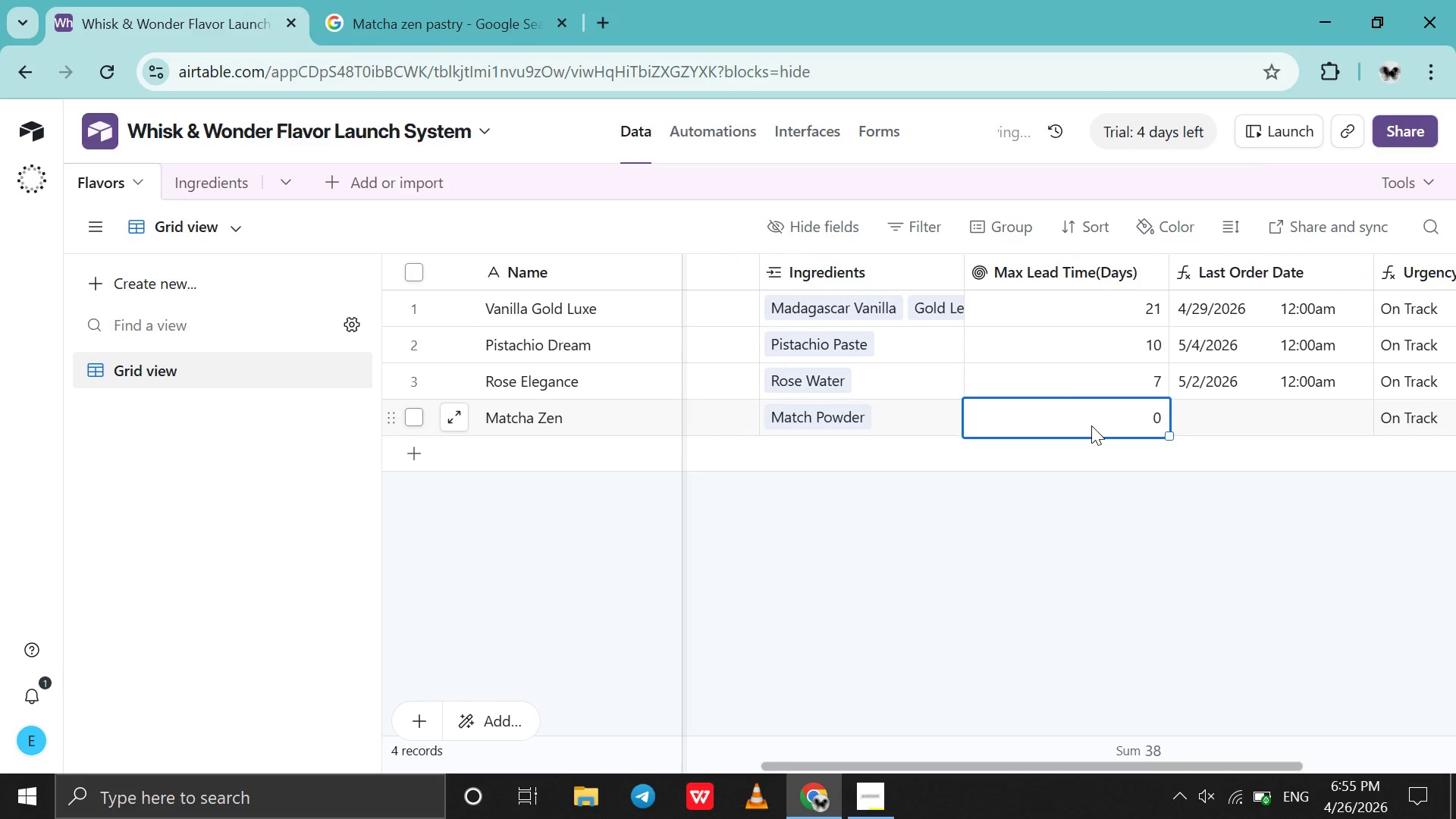 
left_click([1091, 425])
 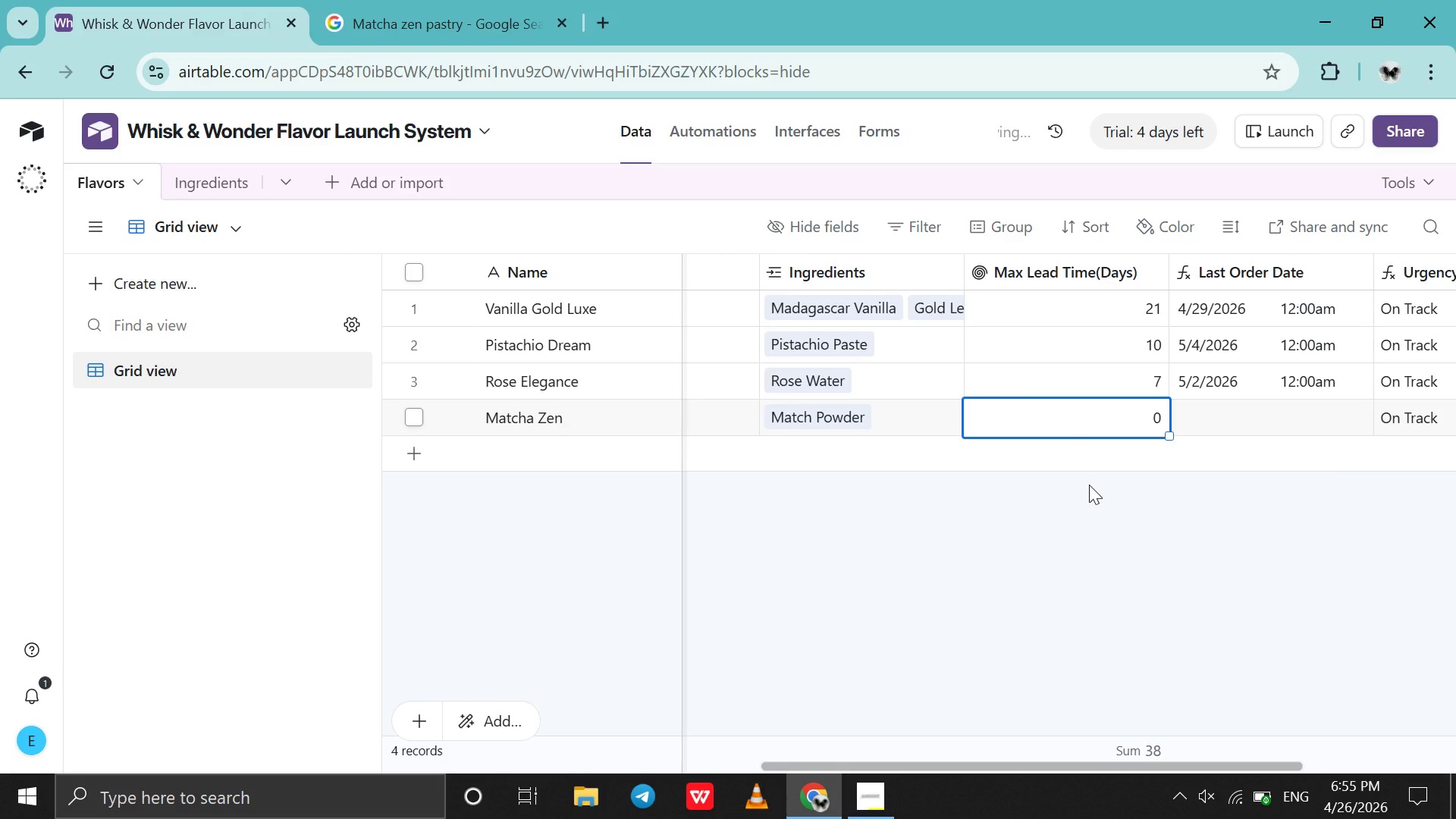 
left_click([1089, 485])
 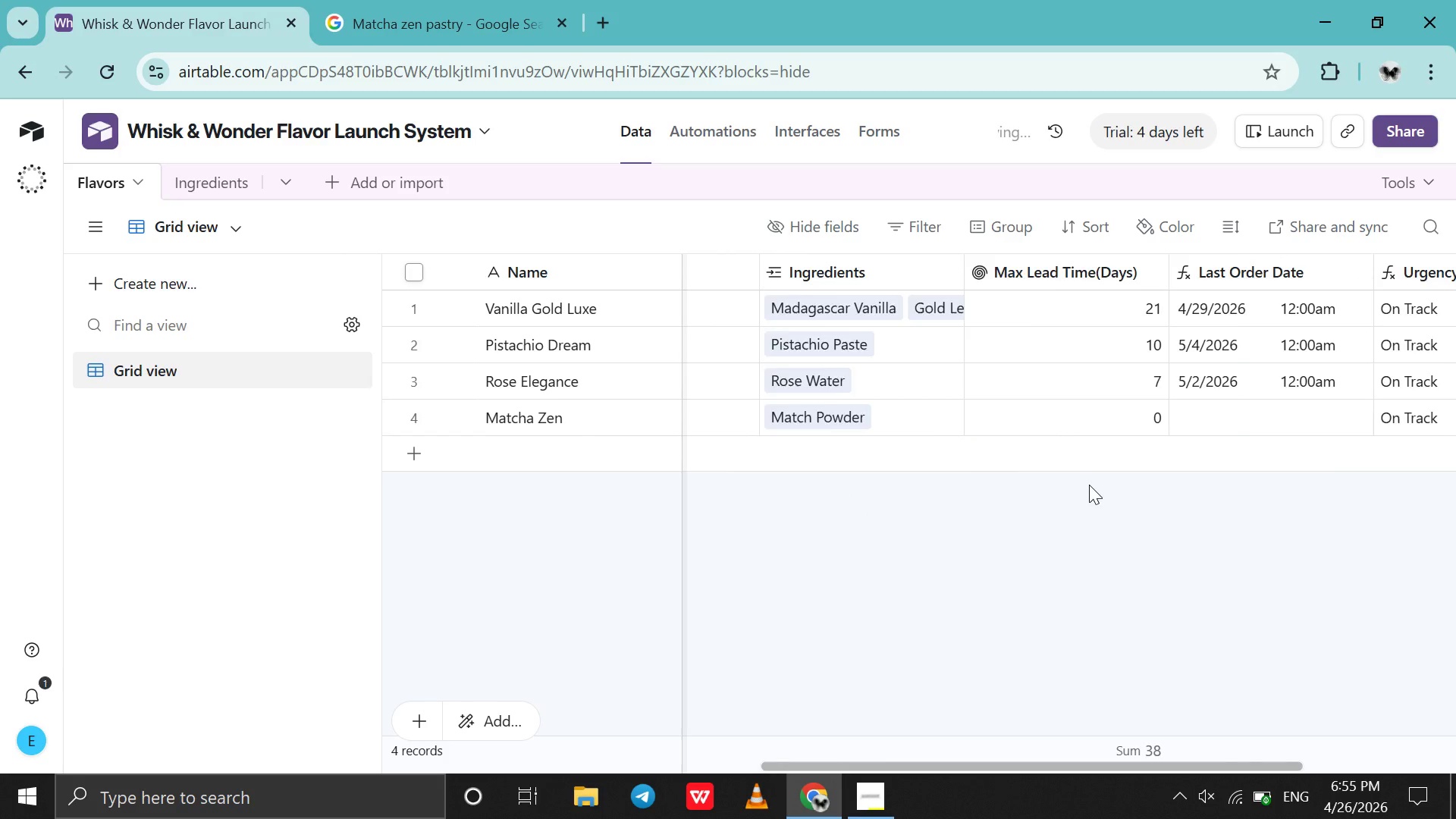 
scroll: coordinate [1089, 485], scroll_direction: up, amount: 3.0
 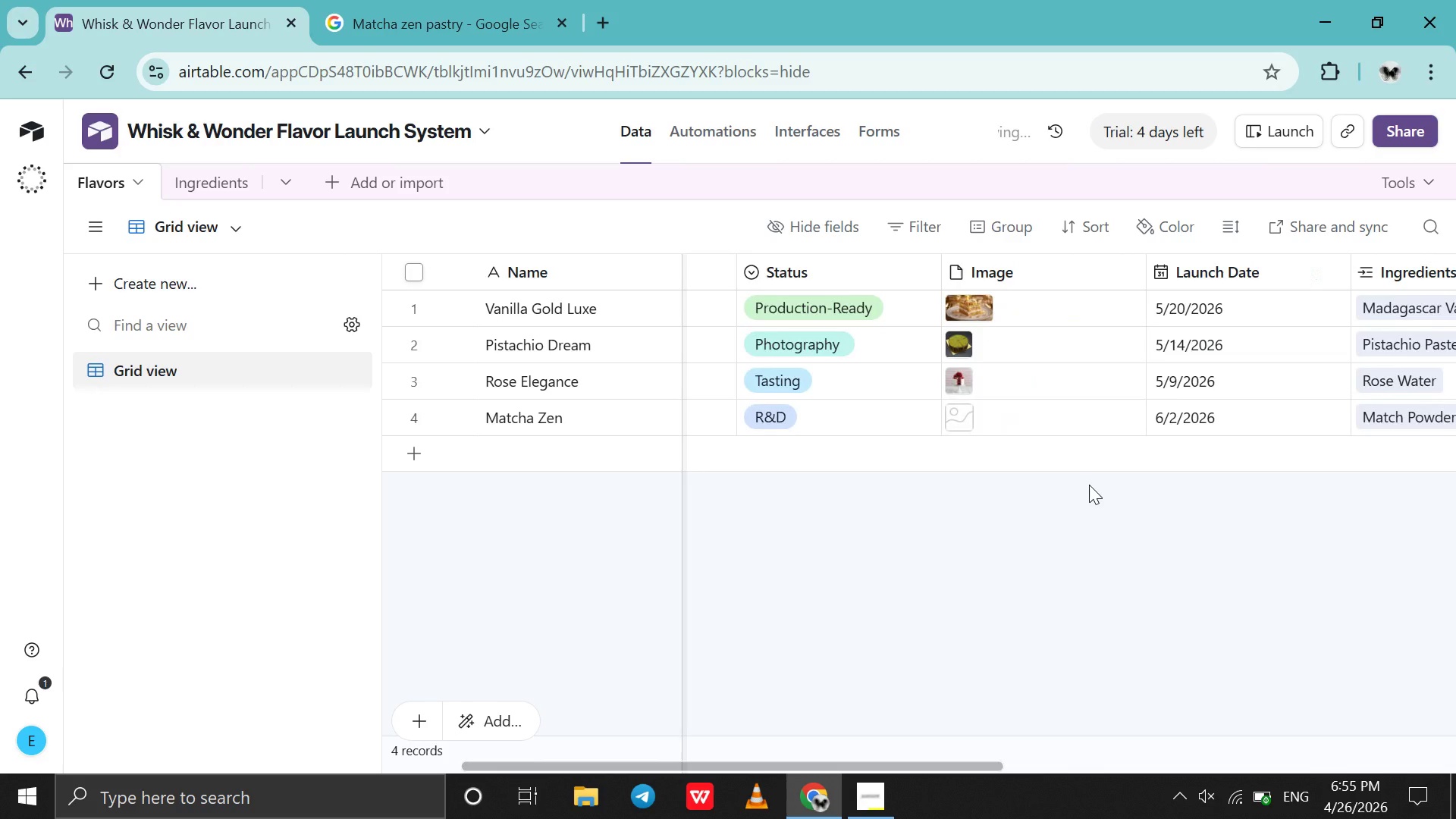 
scroll: coordinate [1089, 485], scroll_direction: down, amount: 6.0
 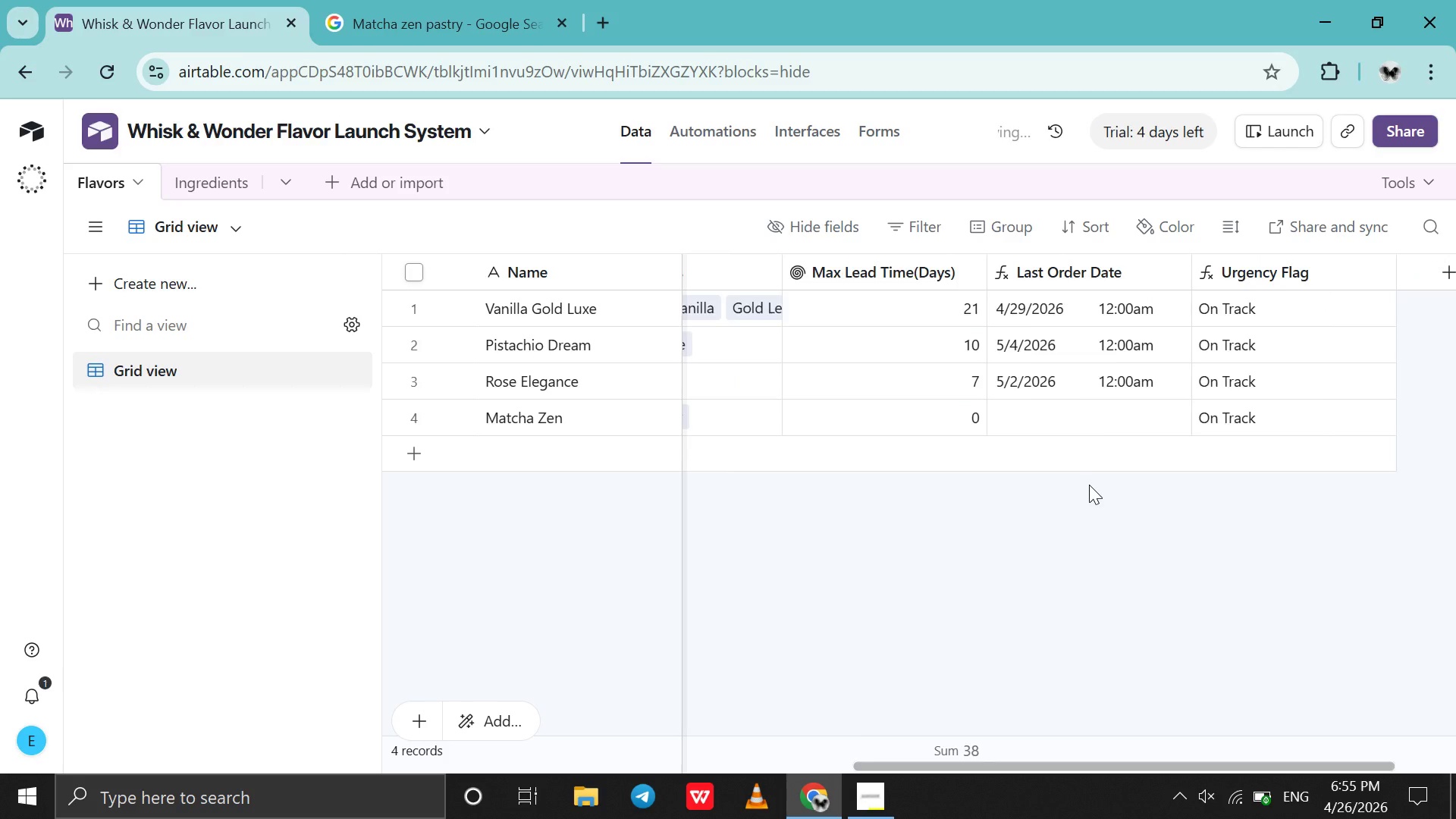 
scroll: coordinate [1089, 485], scroll_direction: up, amount: 5.0
 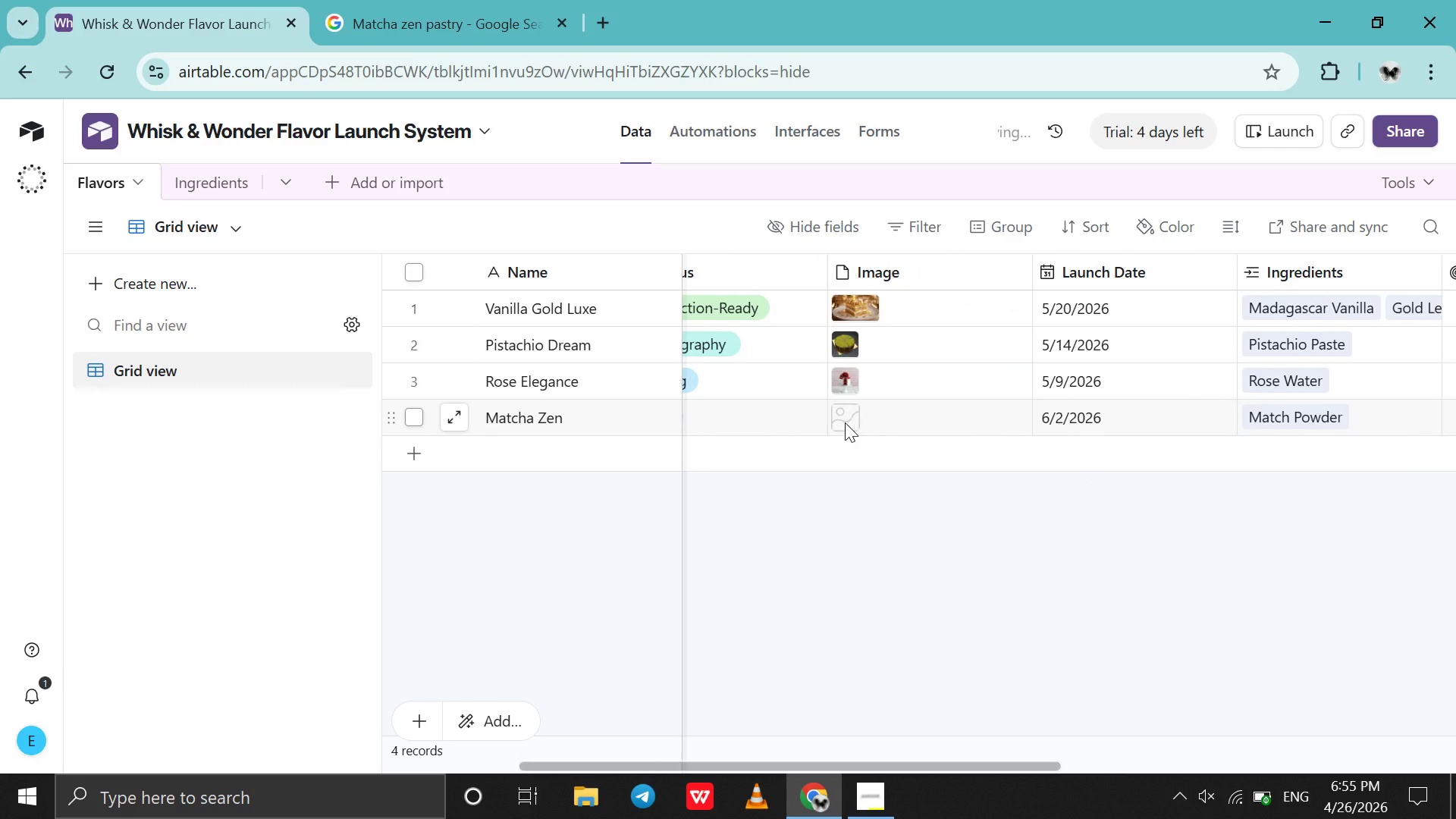 
left_click([845, 422])
 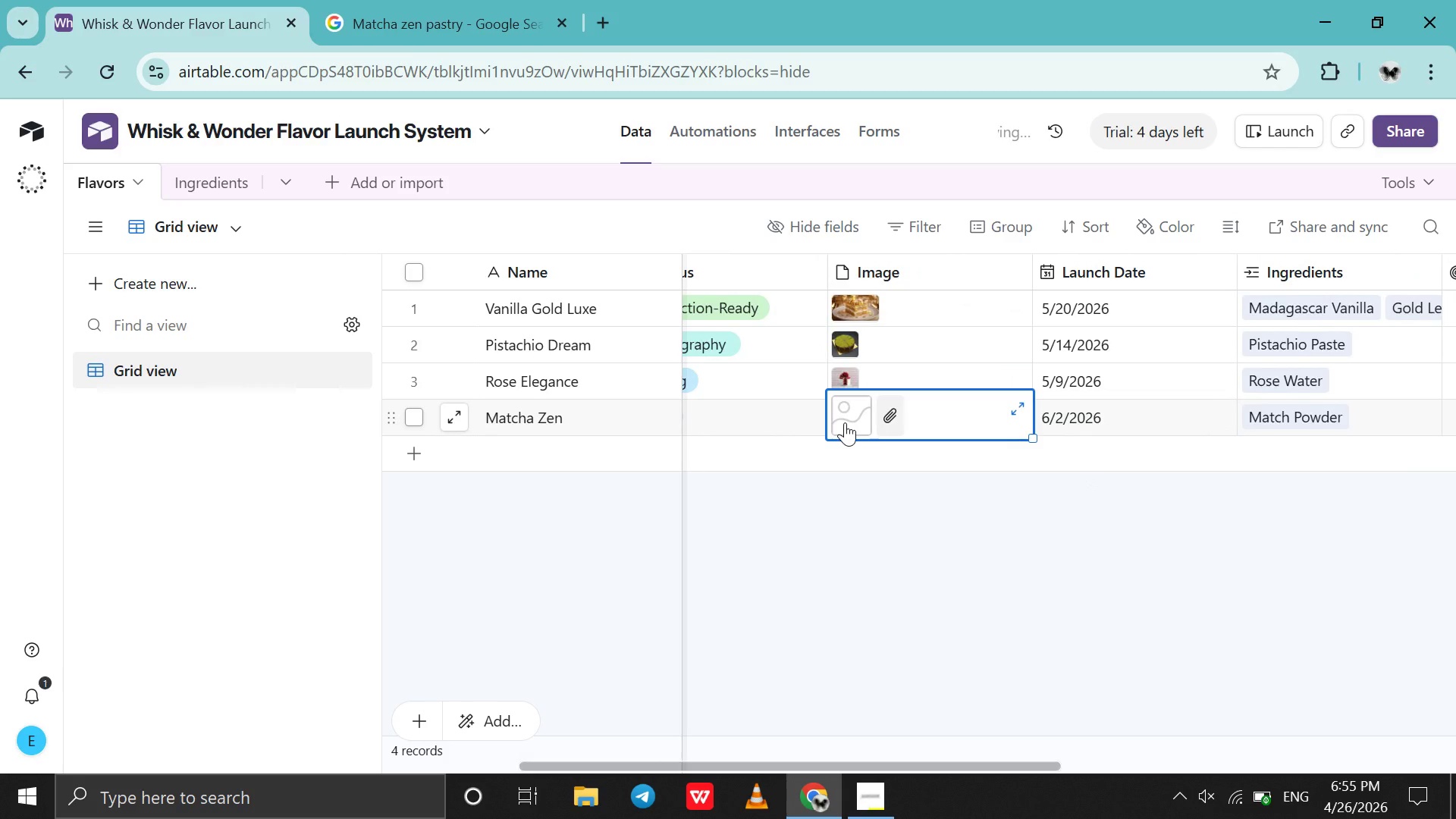 
left_click([845, 422])
 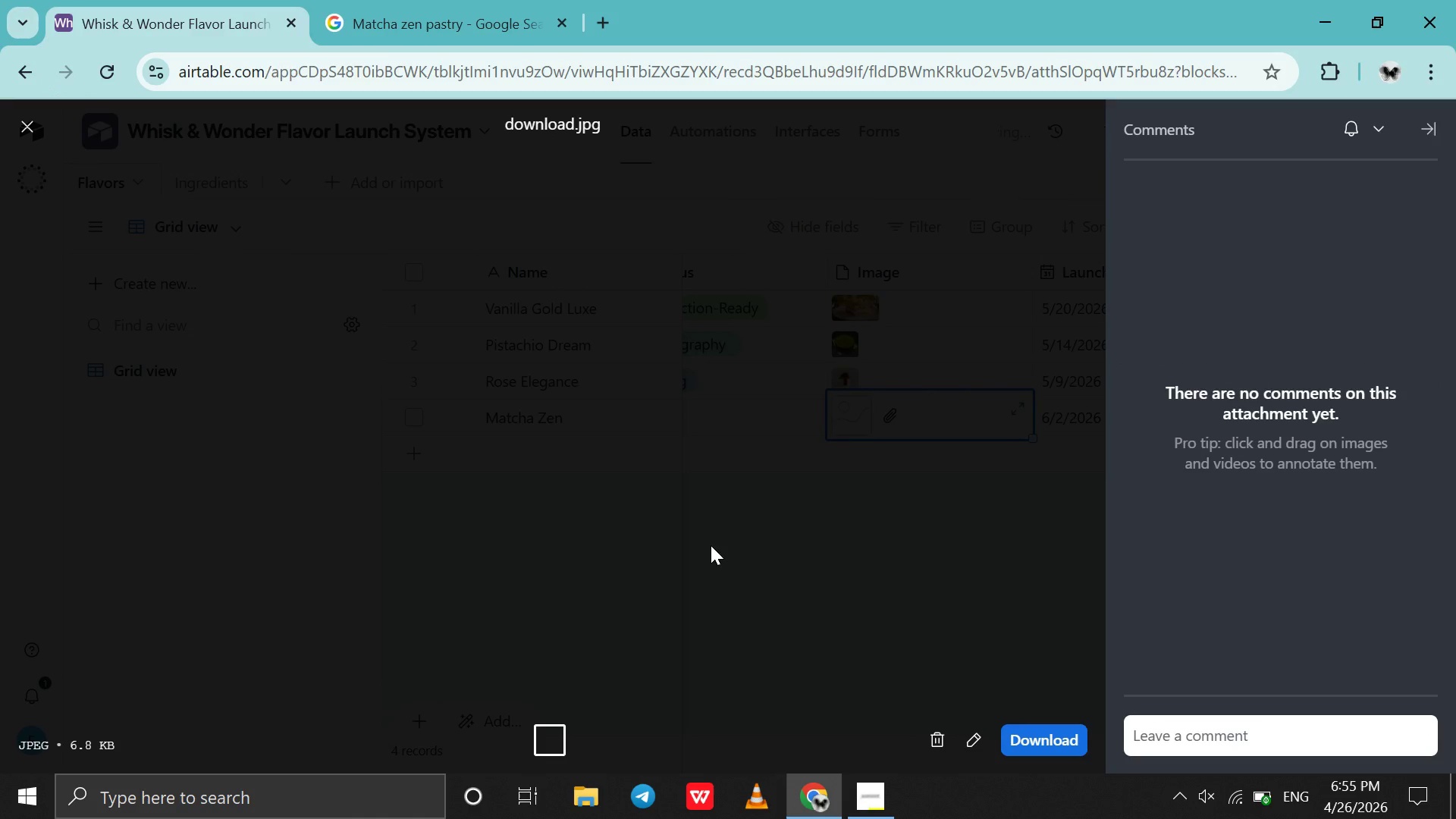 
wait(5.16)
 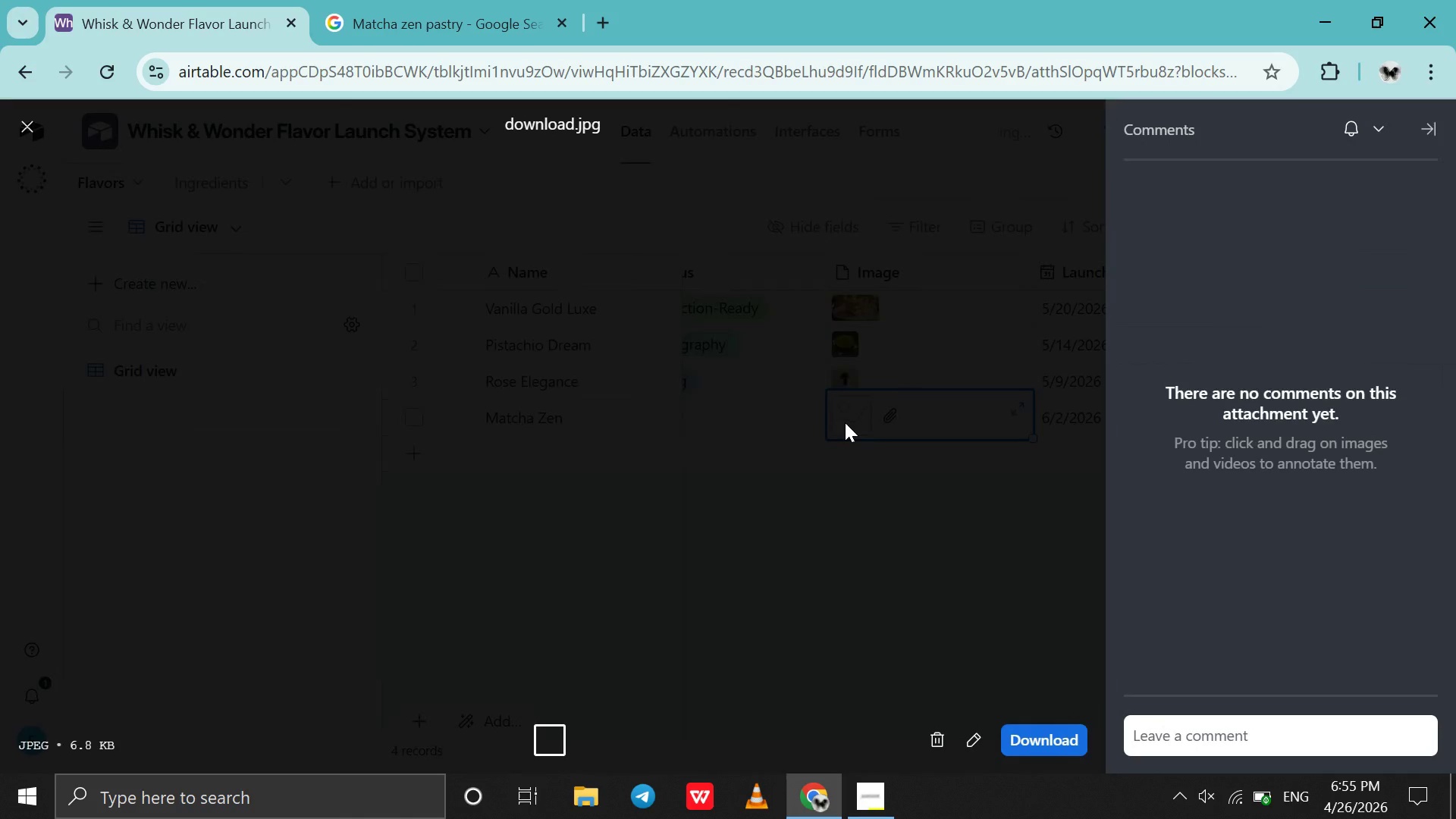 
left_click([930, 736])
 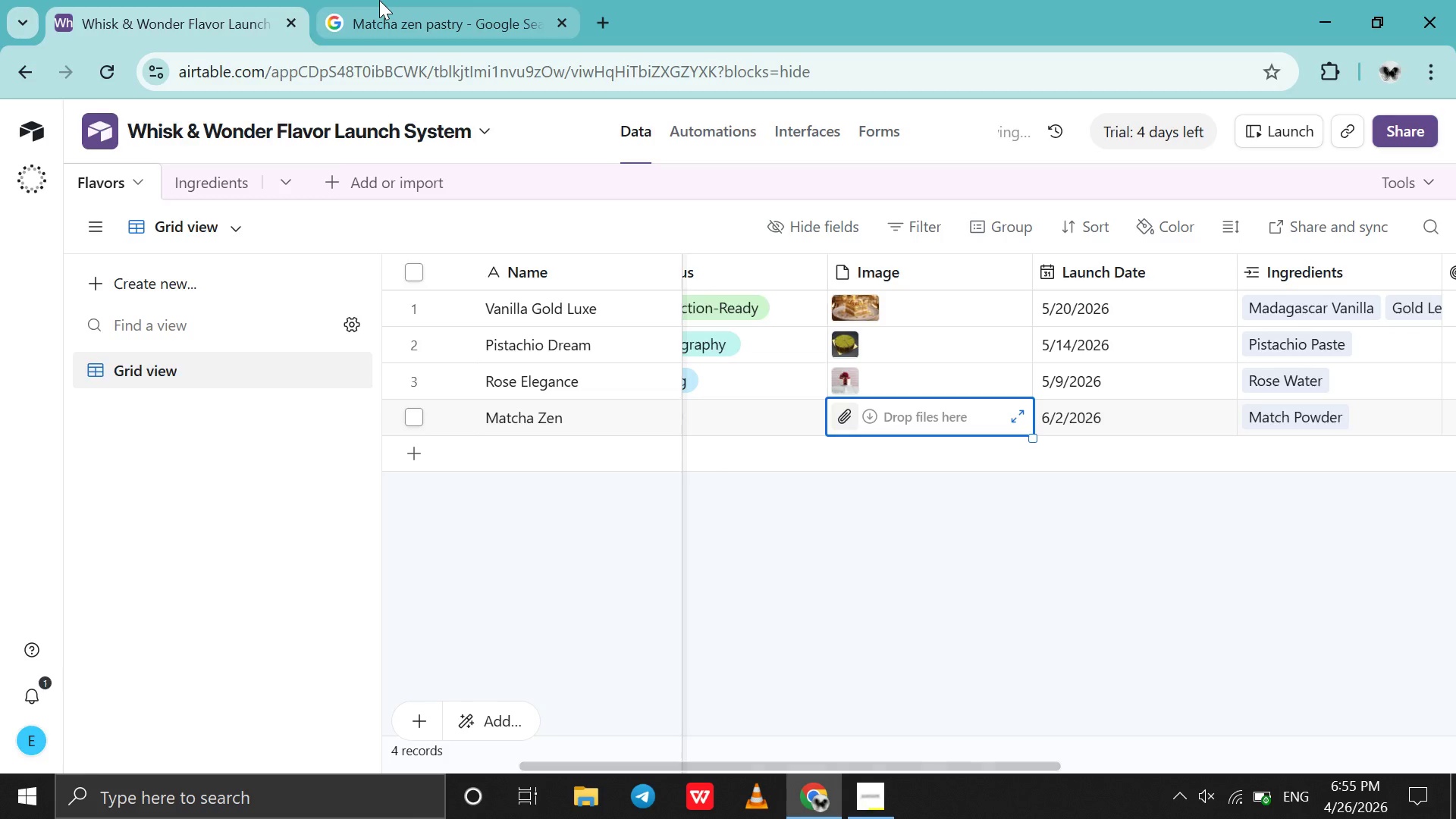 
left_click([379, 0])
 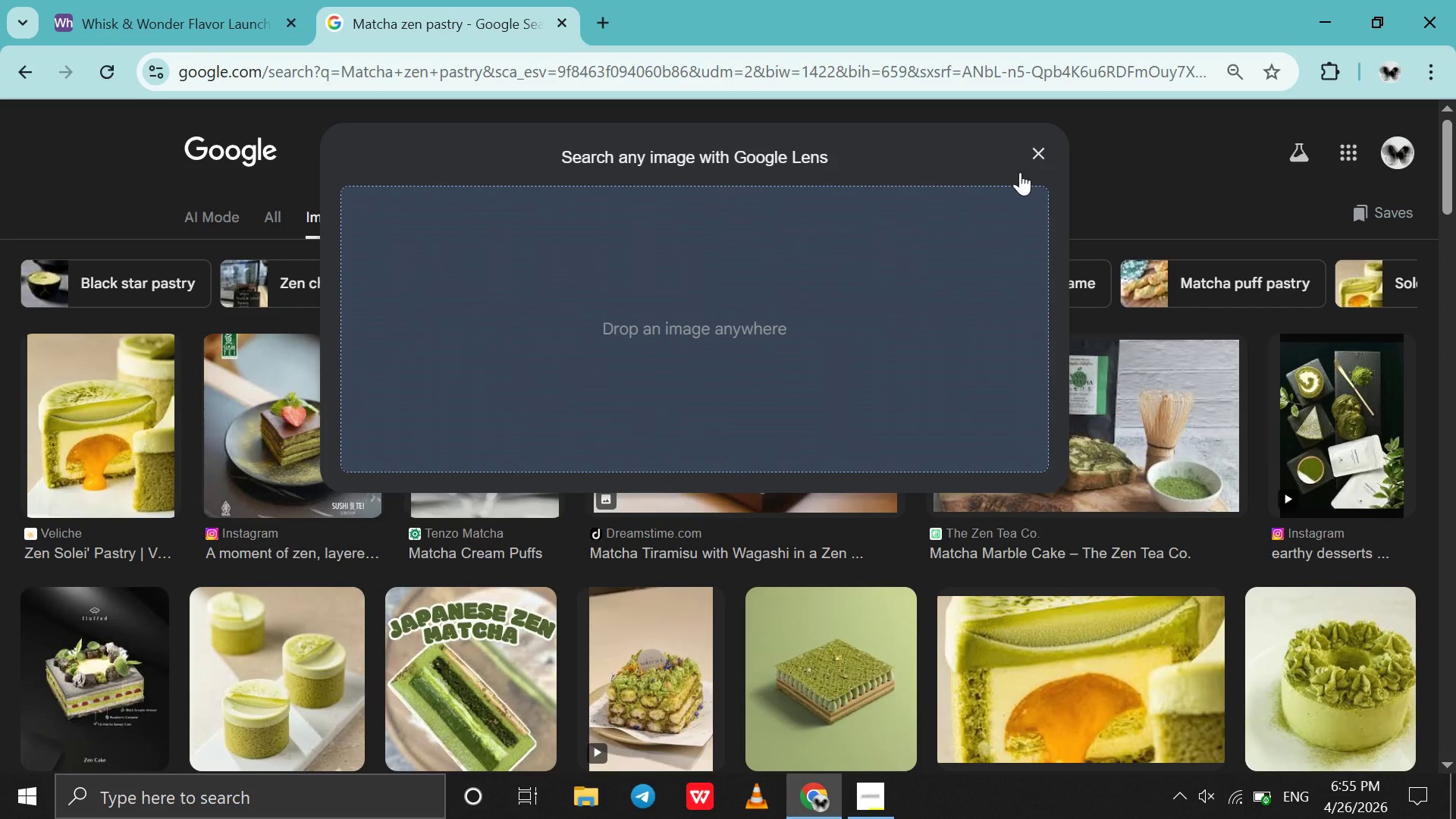 
left_click([1034, 165])
 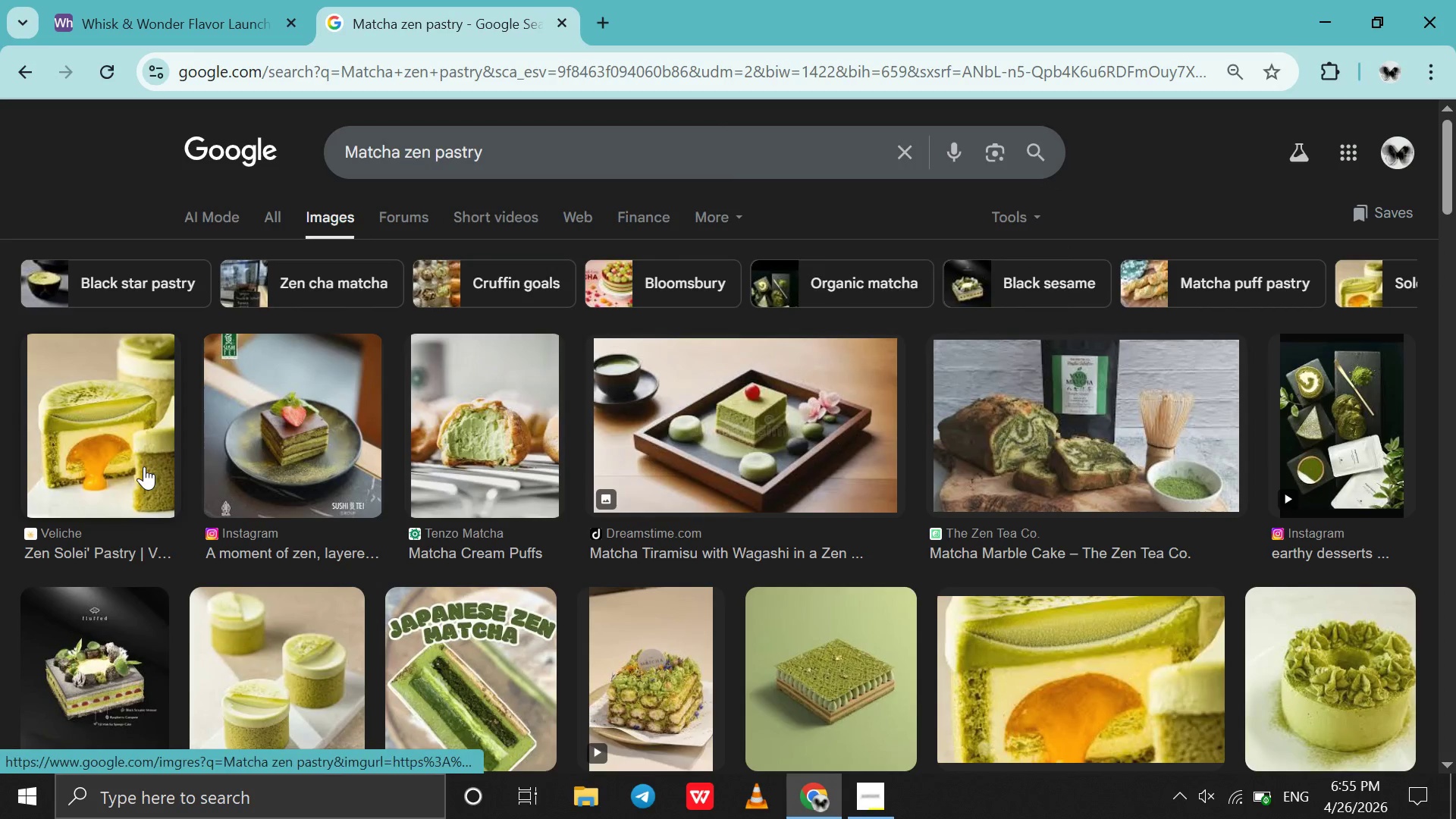 
left_click_drag(start_coordinate=[139, 460], to_coordinate=[871, 413])
 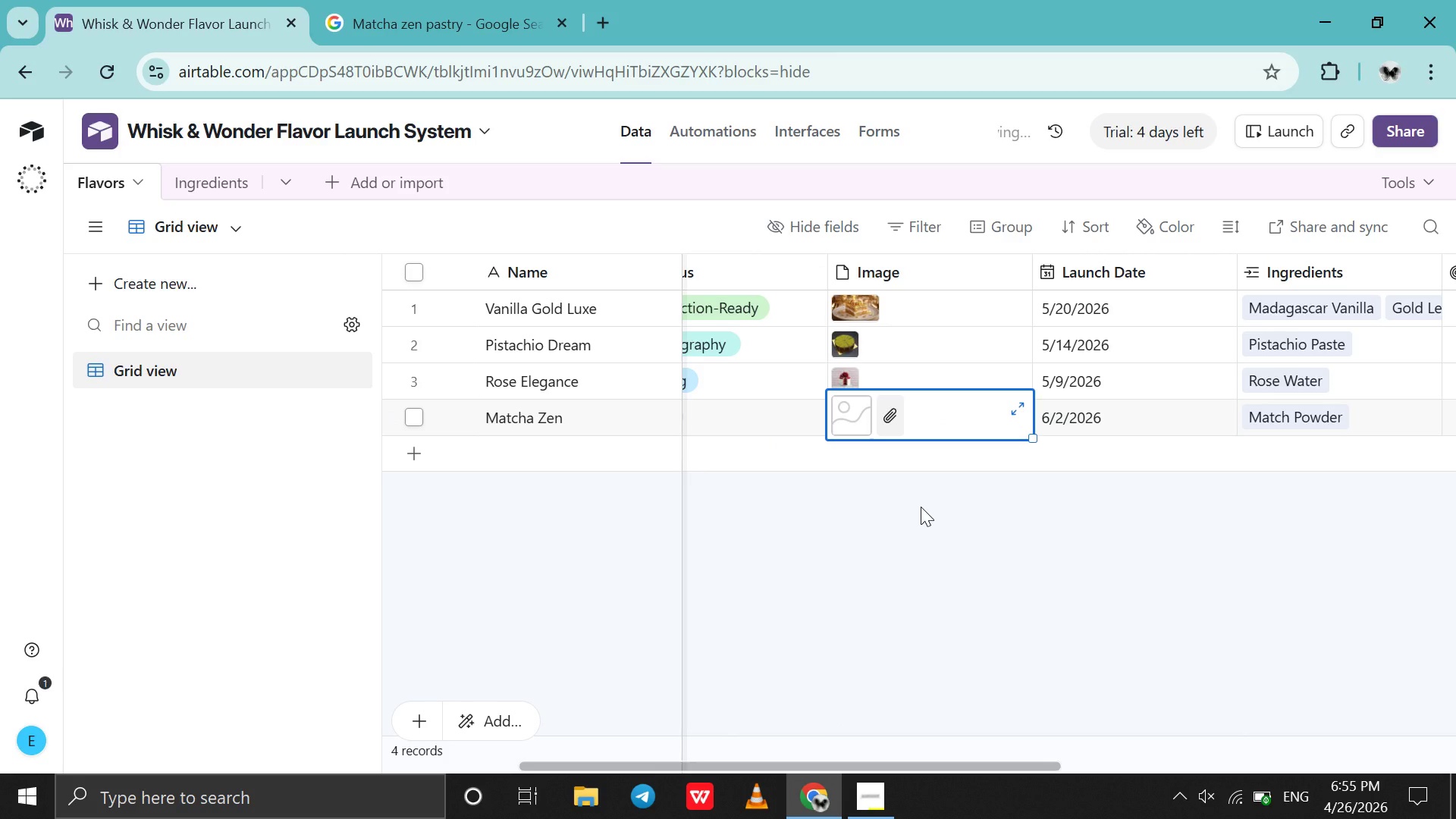 
wait(5.97)
 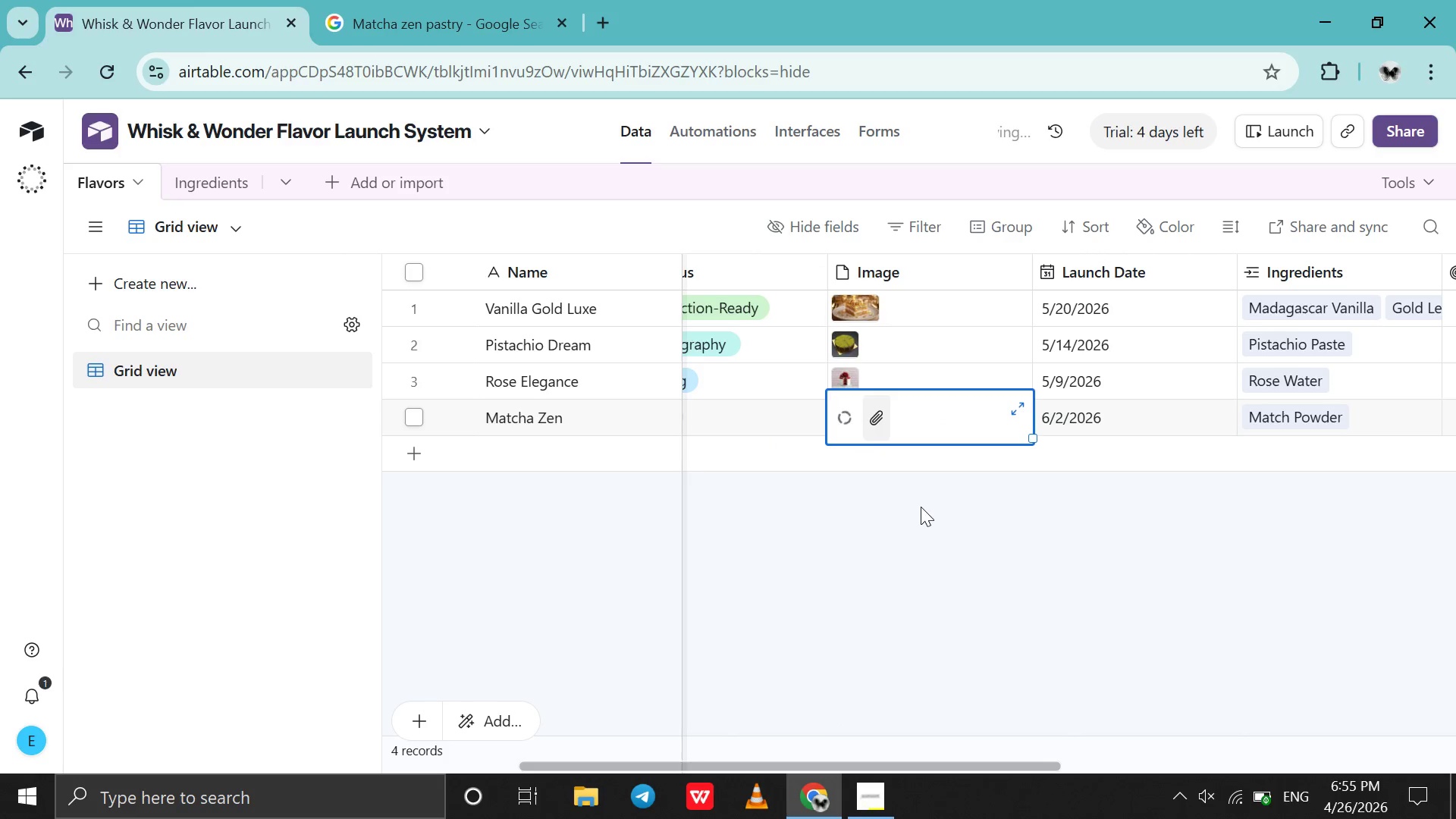 
left_click([842, 406])
 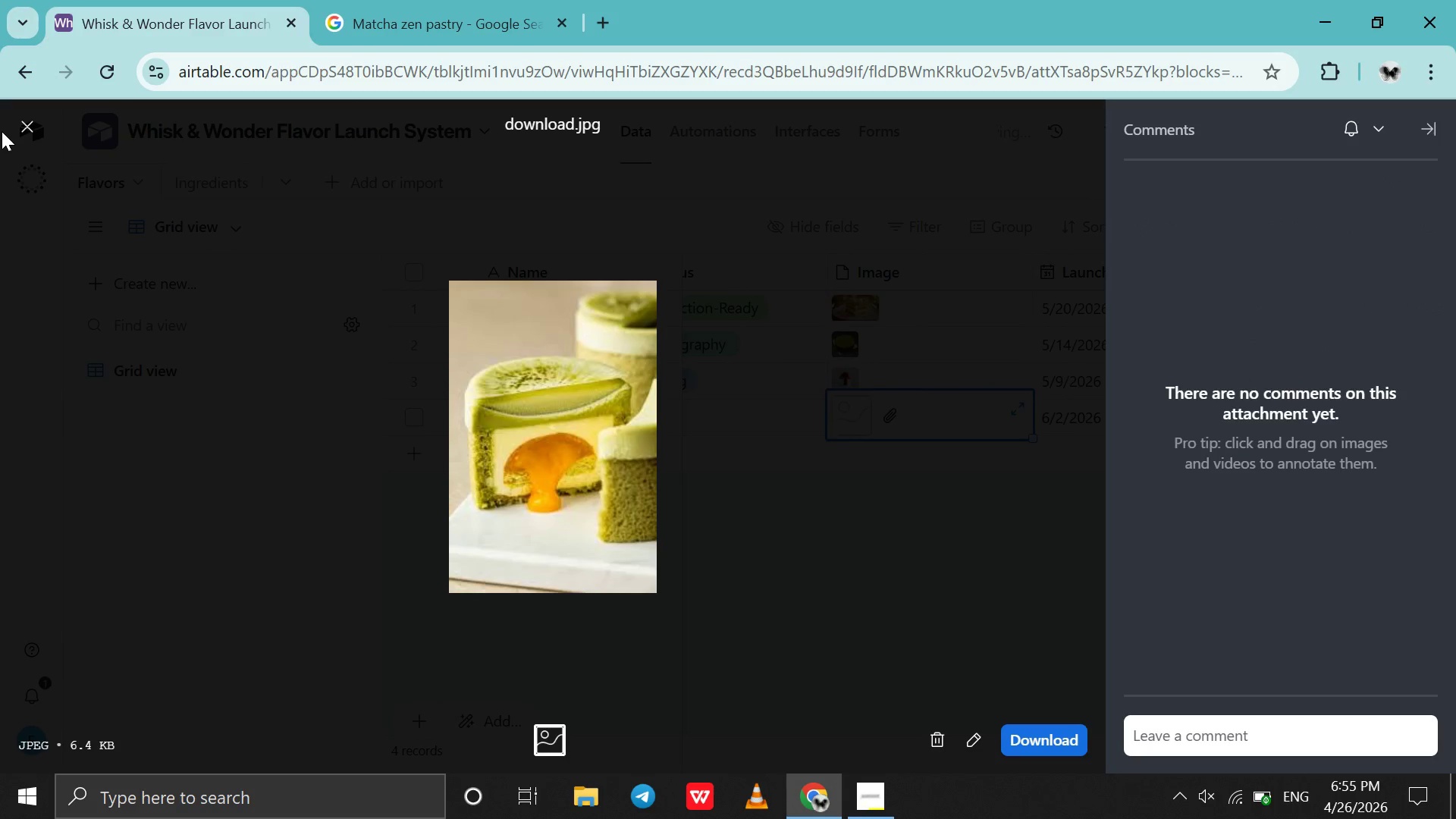 
left_click([31, 124])
 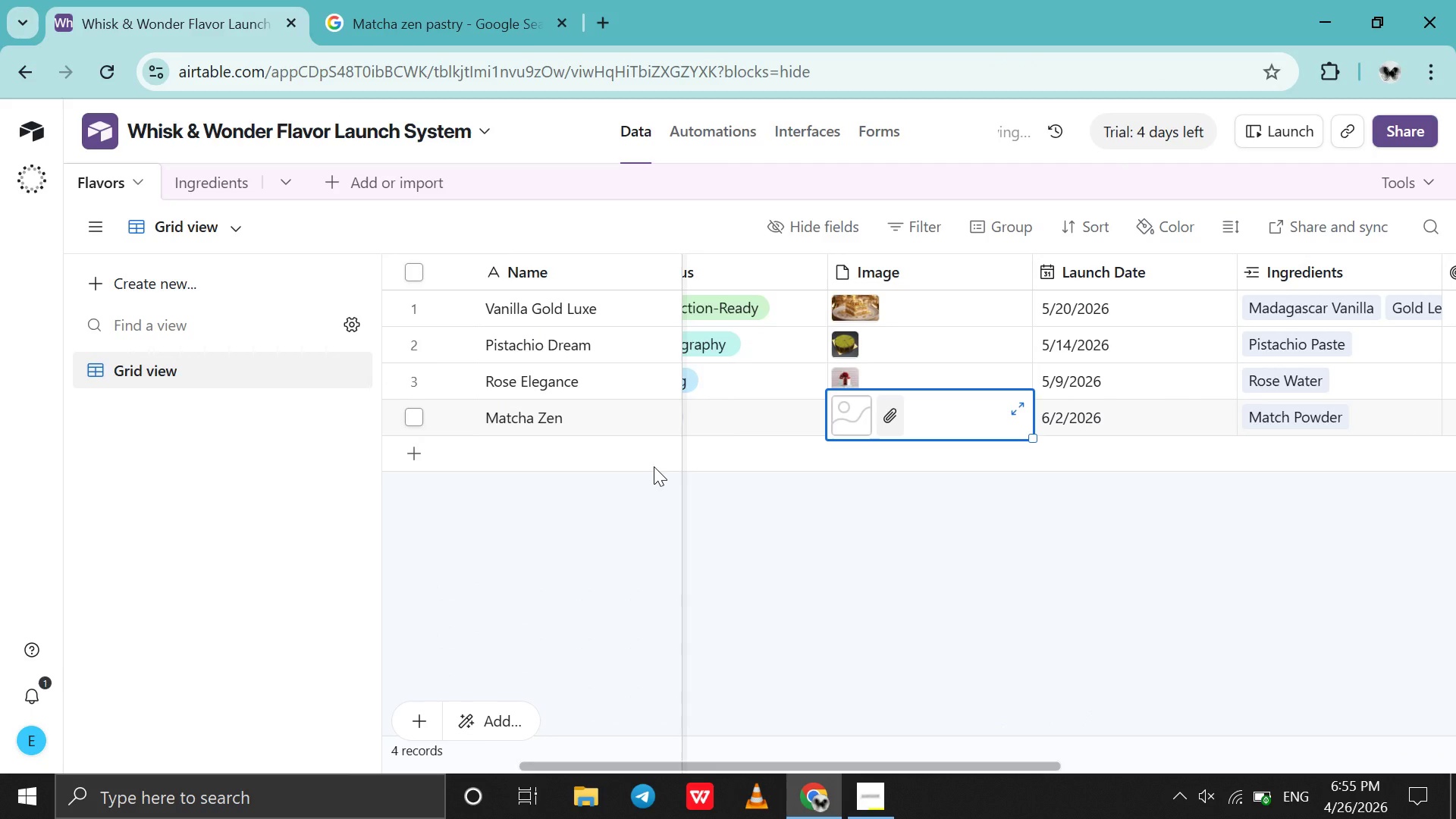 
scroll: coordinate [654, 466], scroll_direction: down, amount: 5.0
 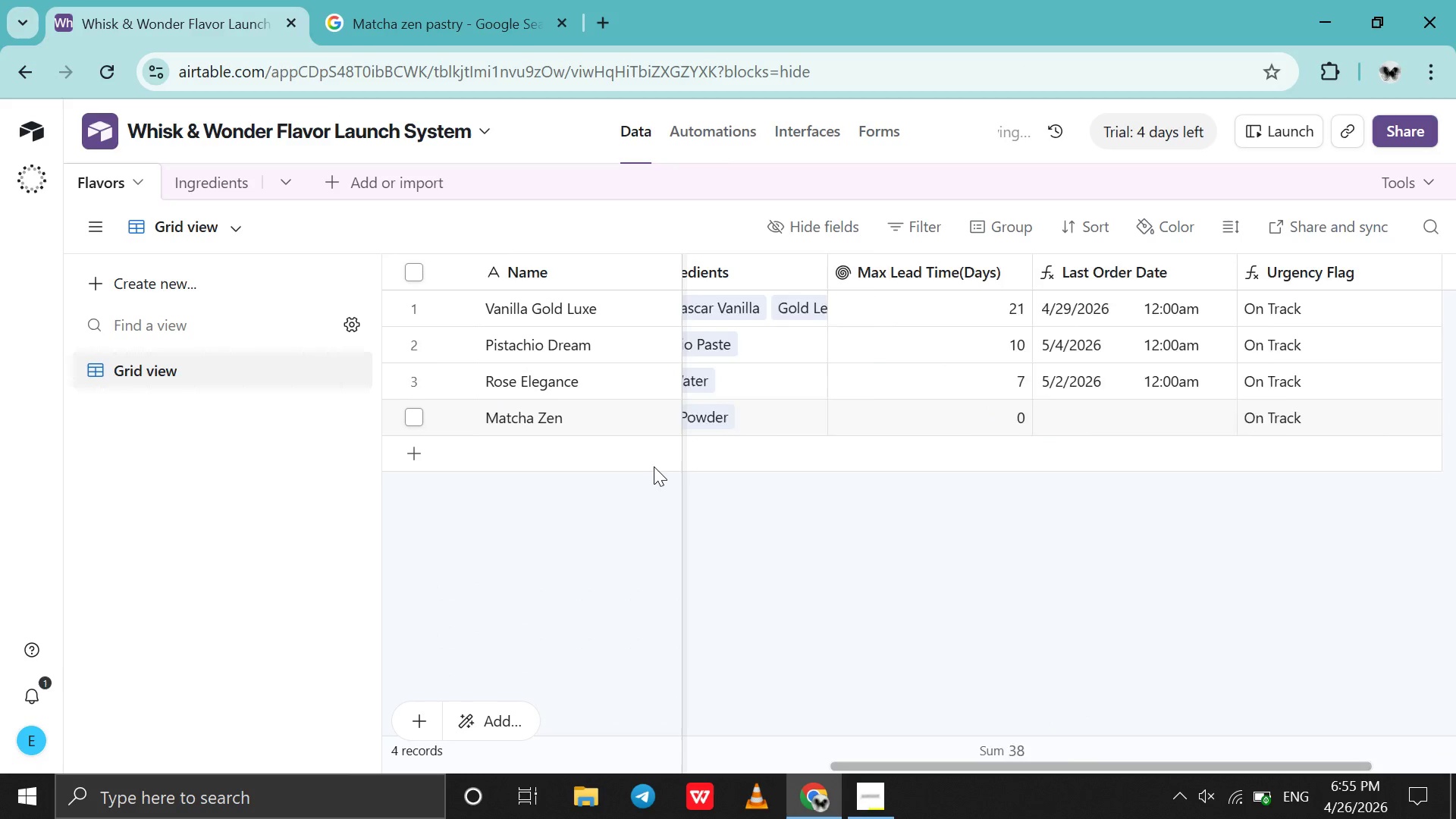 
scroll: coordinate [654, 466], scroll_direction: up, amount: 3.0
 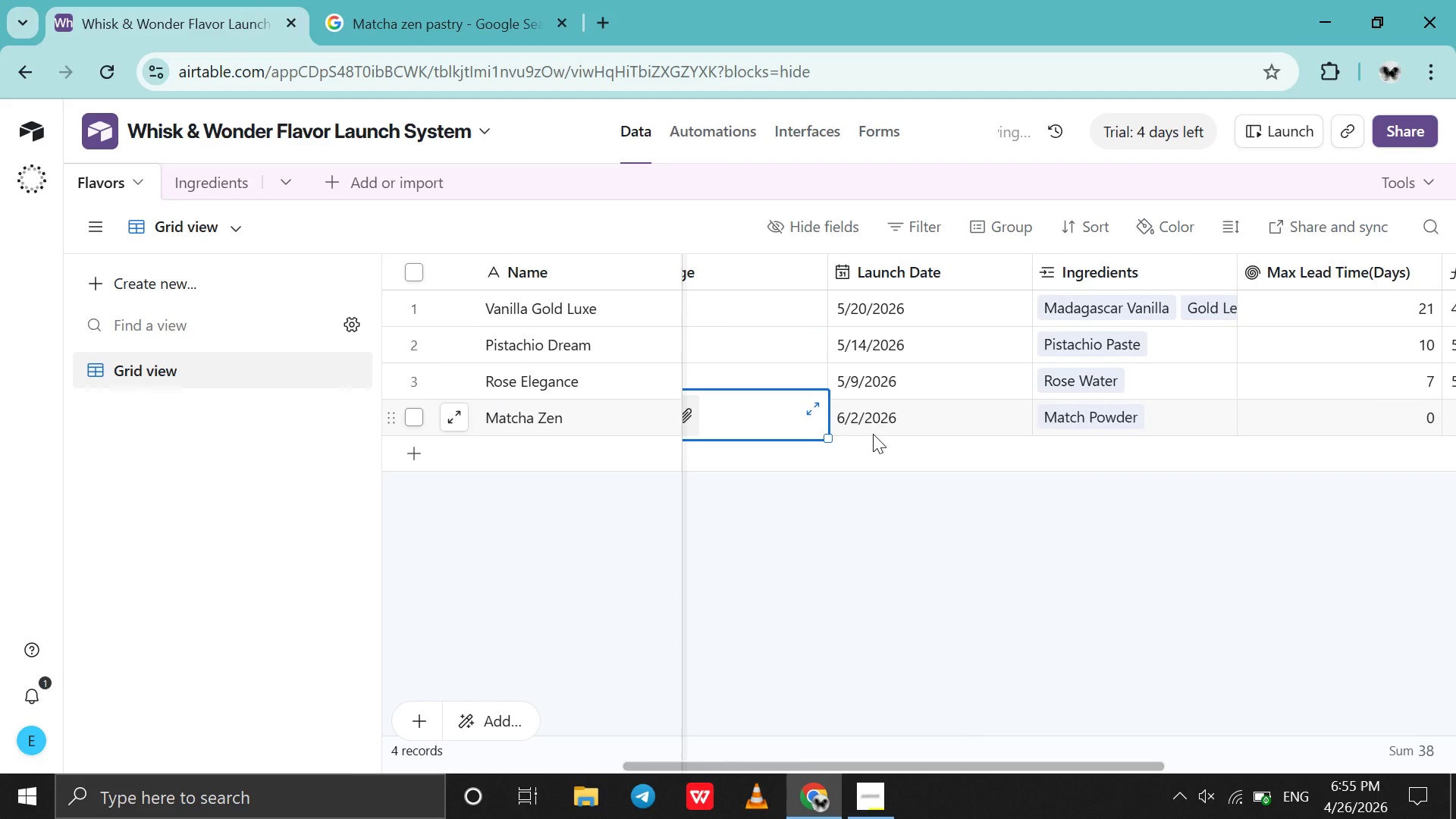 
left_click([873, 435])
 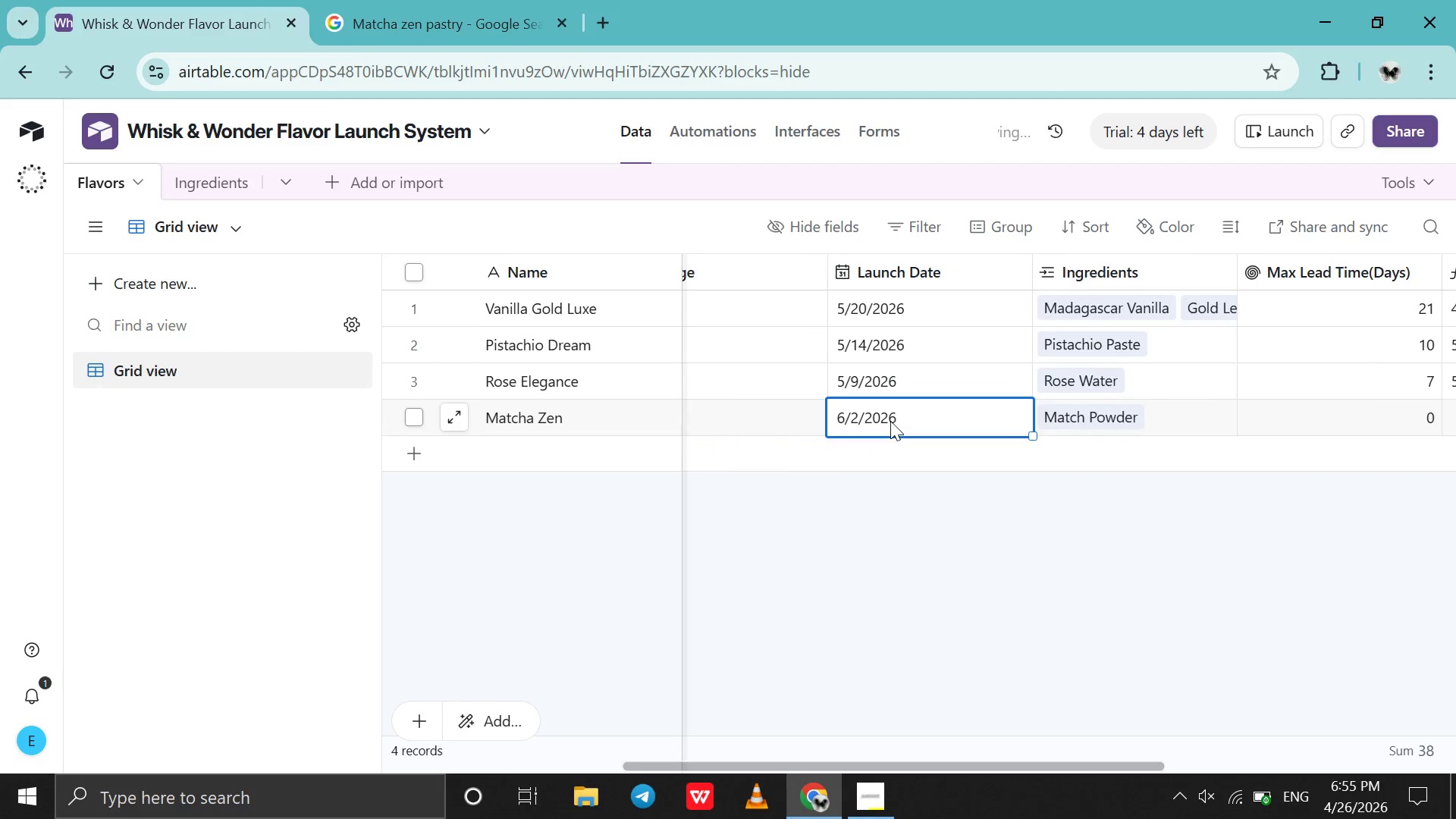 
double_click([890, 421])
 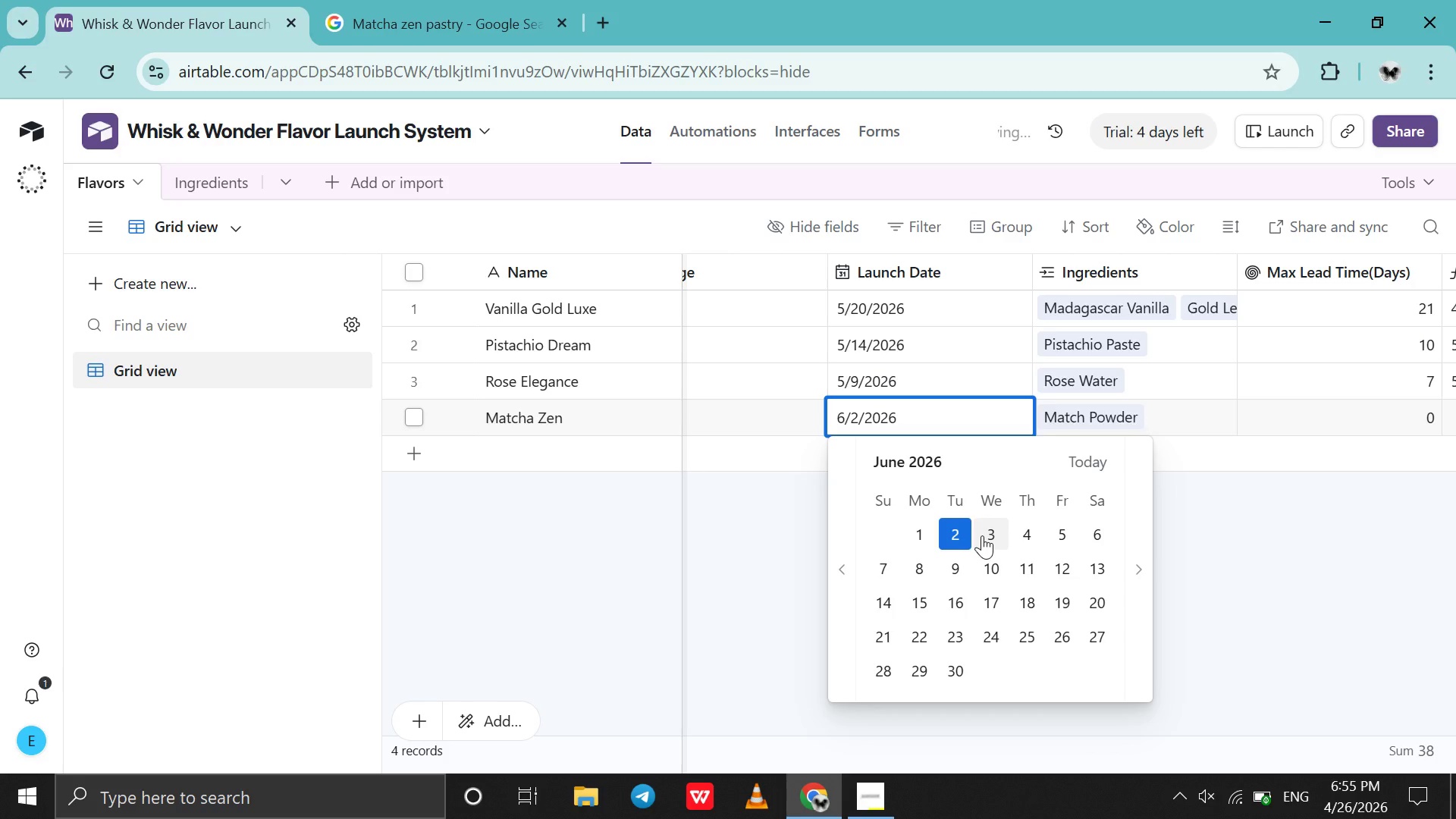 
left_click([982, 535])
 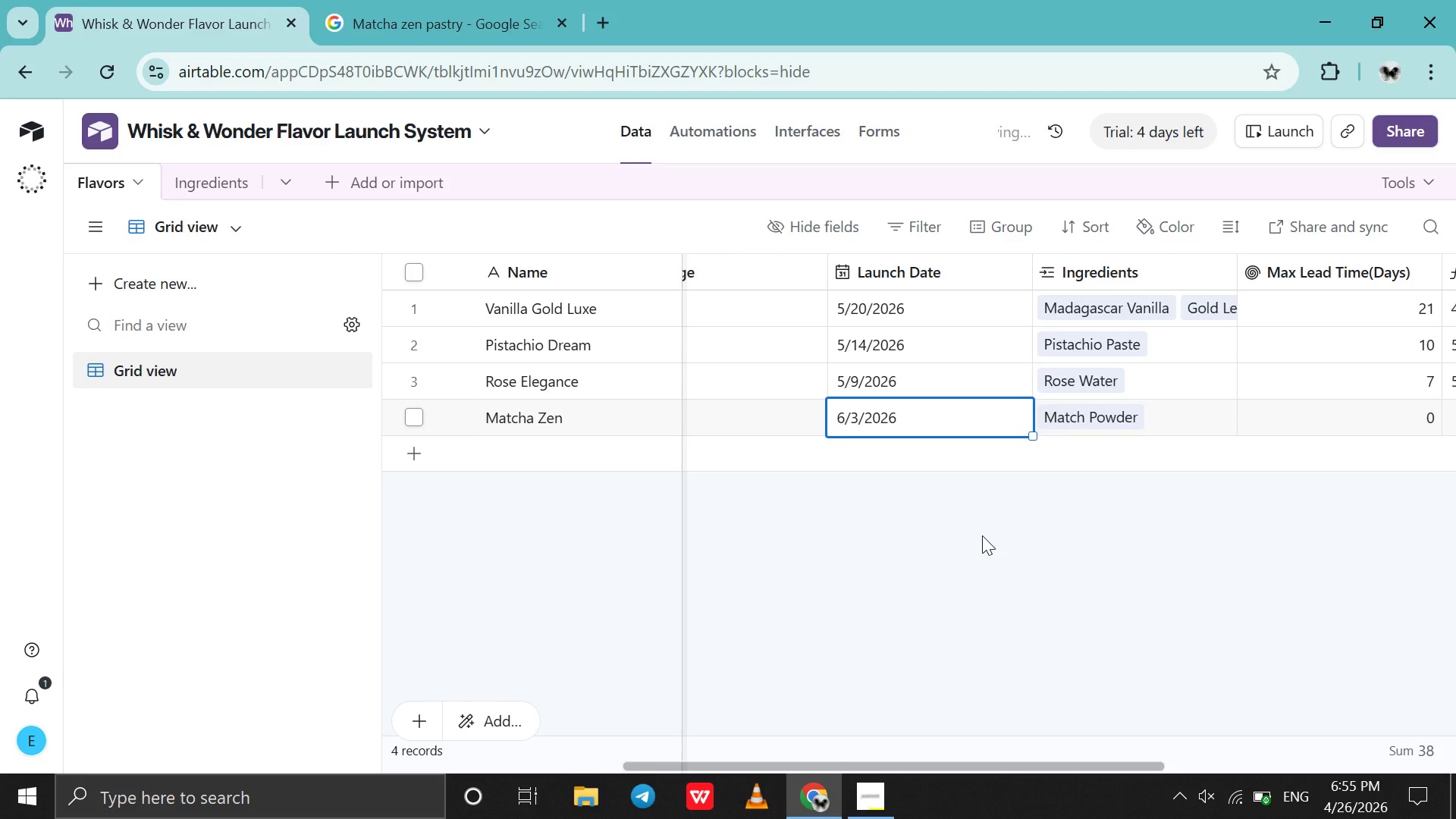 
scroll: coordinate [982, 535], scroll_direction: down, amount: 2.0
 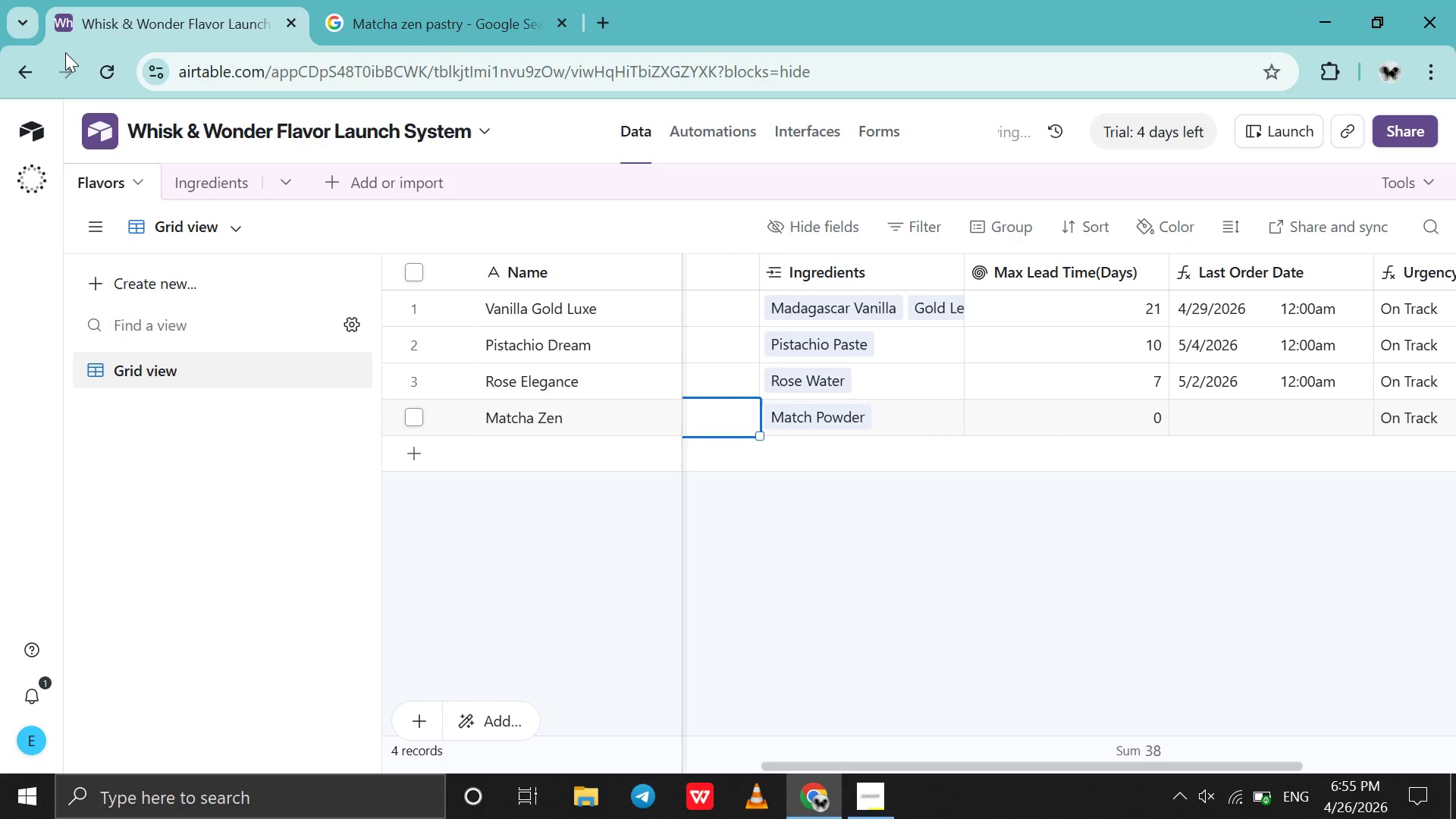 
left_click([99, 70])
 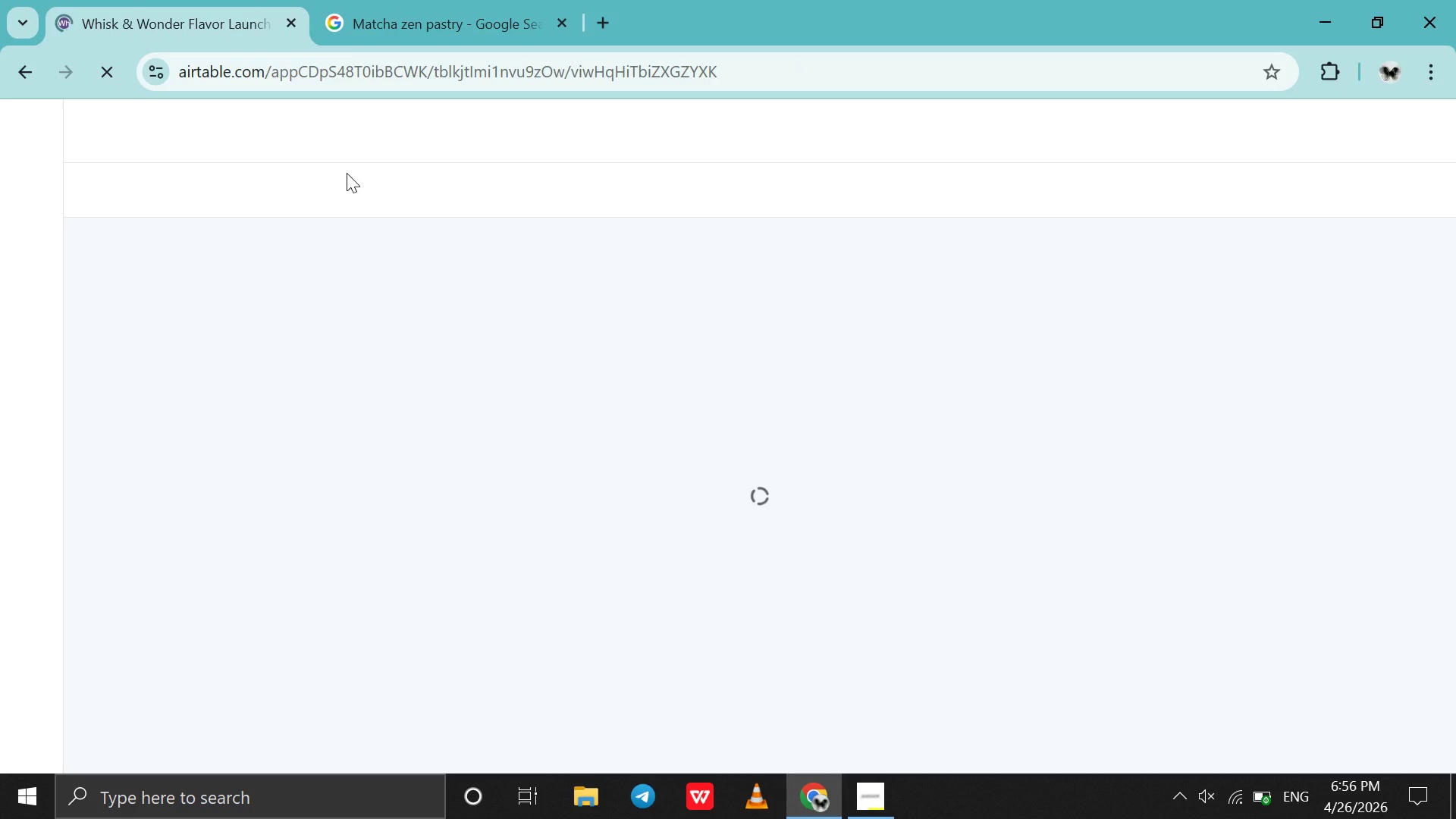 
wait(14.86)
 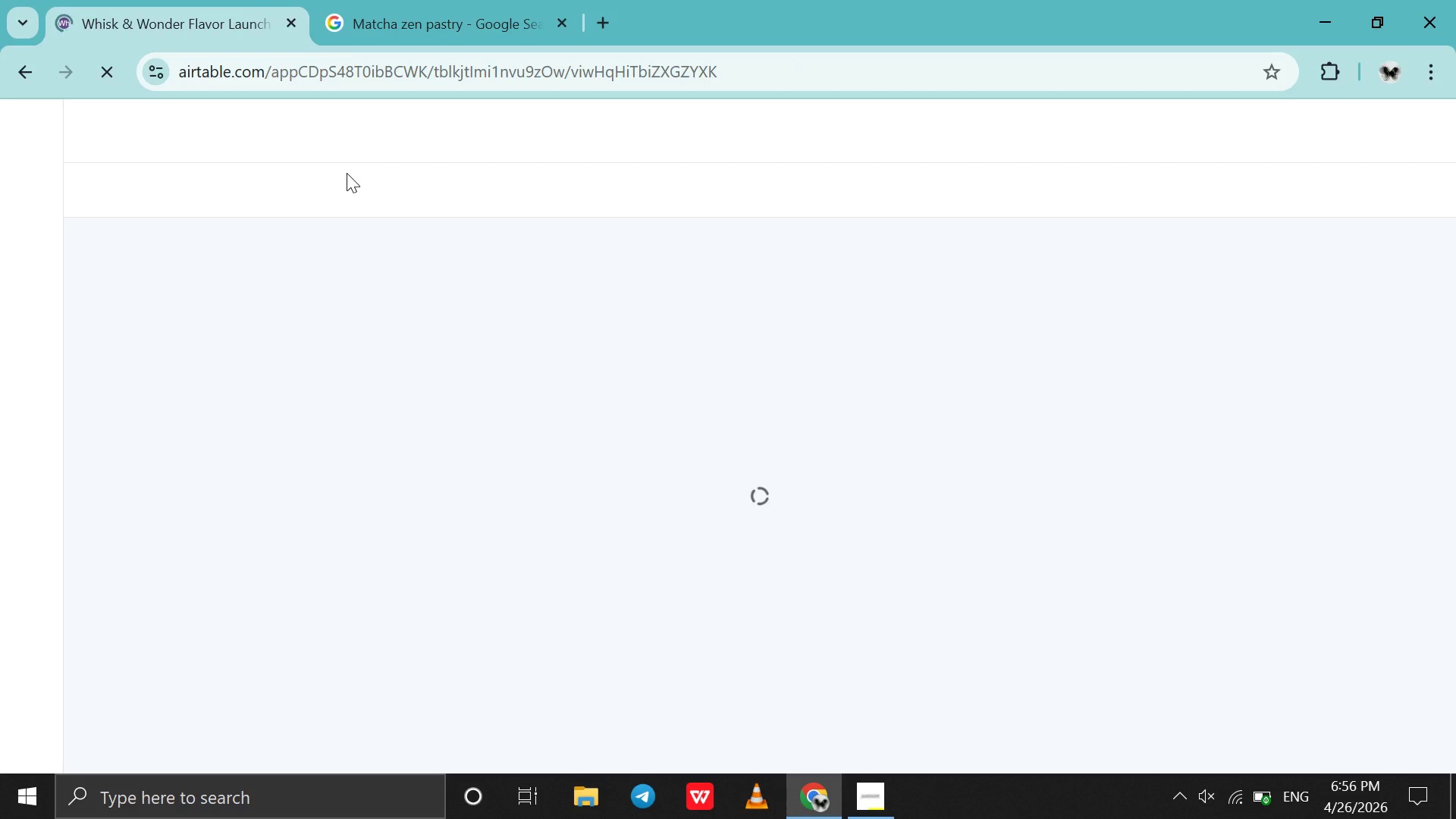 
scroll: coordinate [968, 378], scroll_direction: up, amount: 22.0
 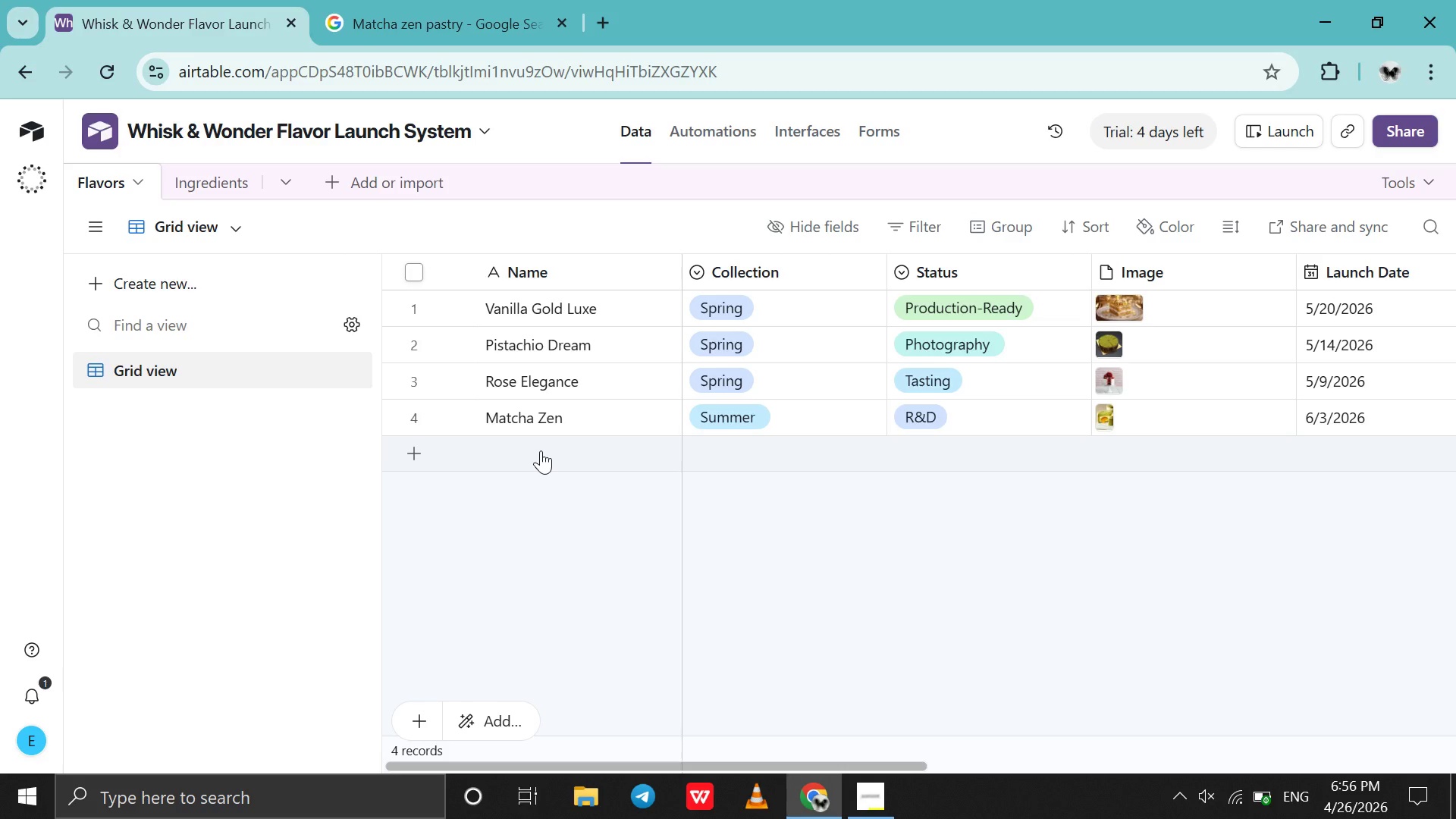 
double_click([541, 450])
 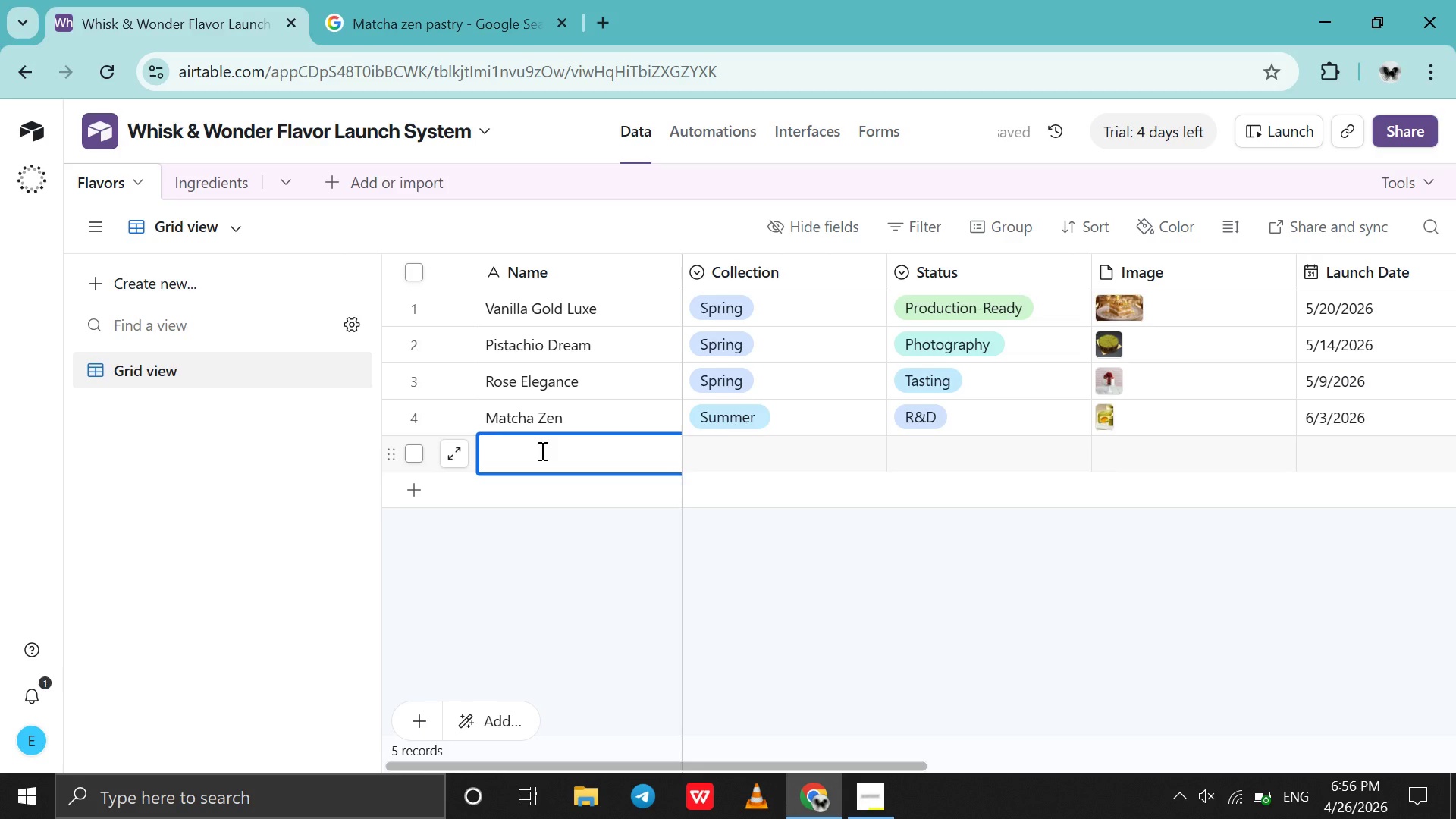 
type(Raspberry B;)
key(Backspace)
type(liss )
 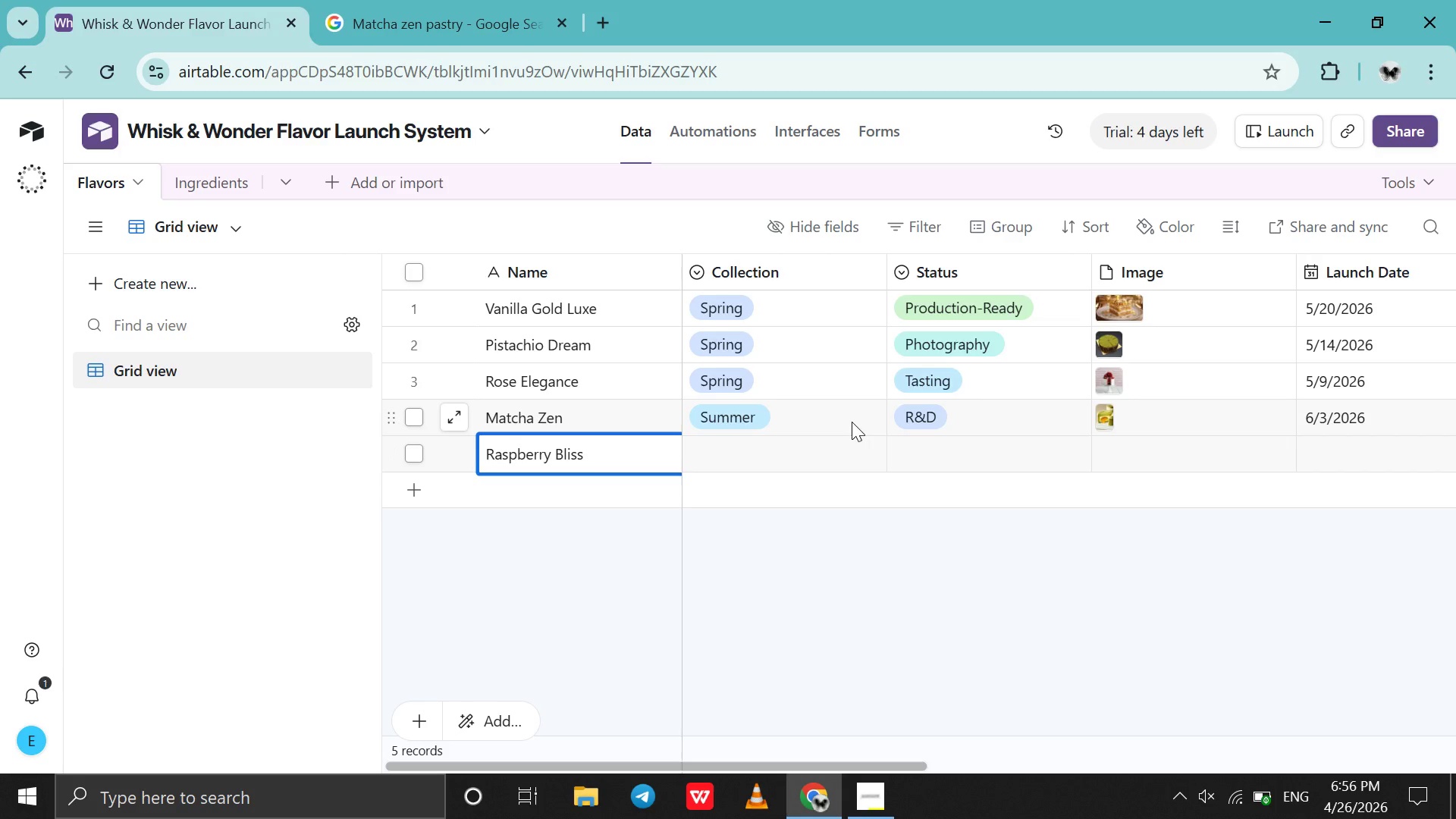 
double_click([802, 463])
 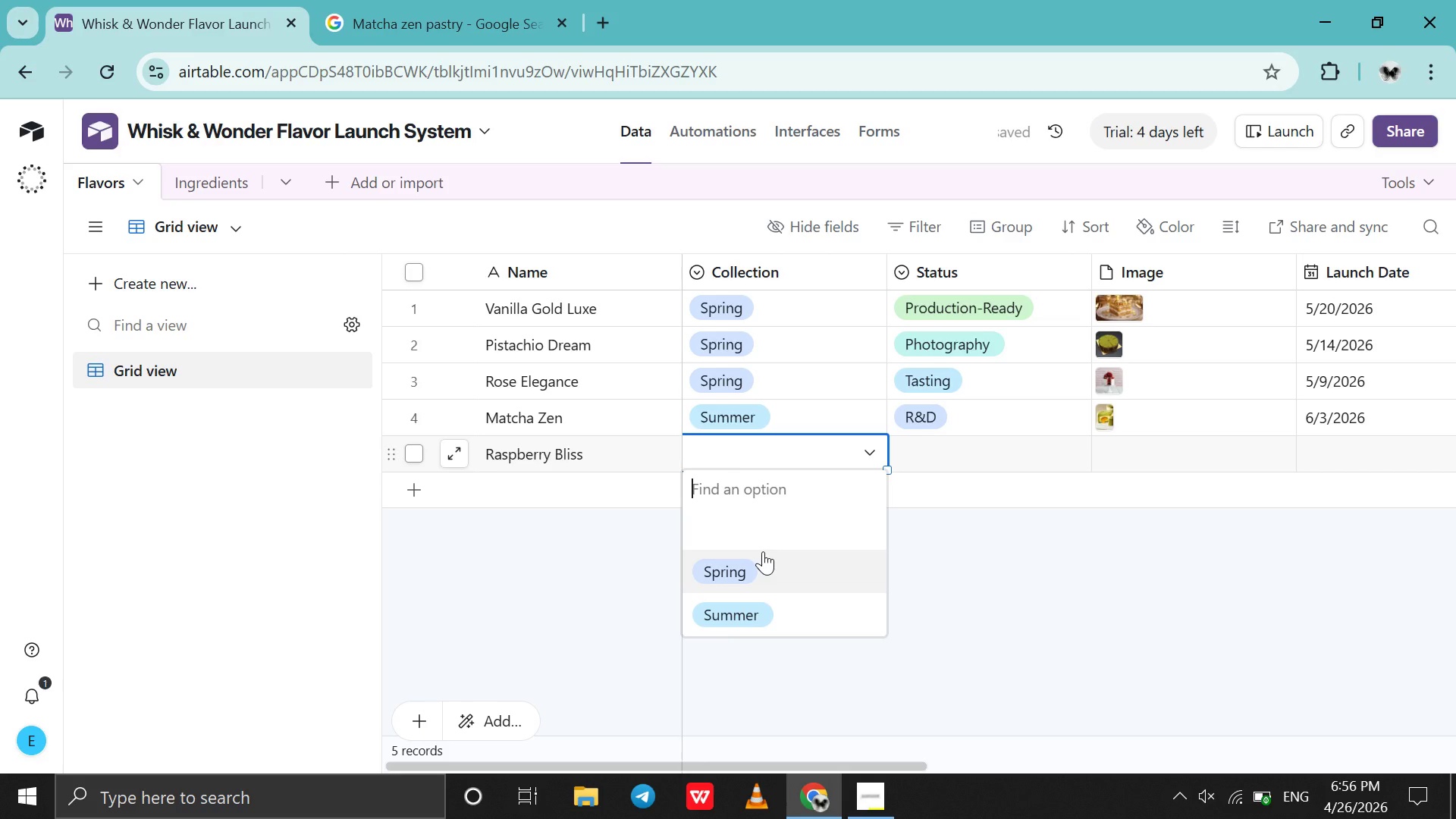 
left_click([763, 551])
 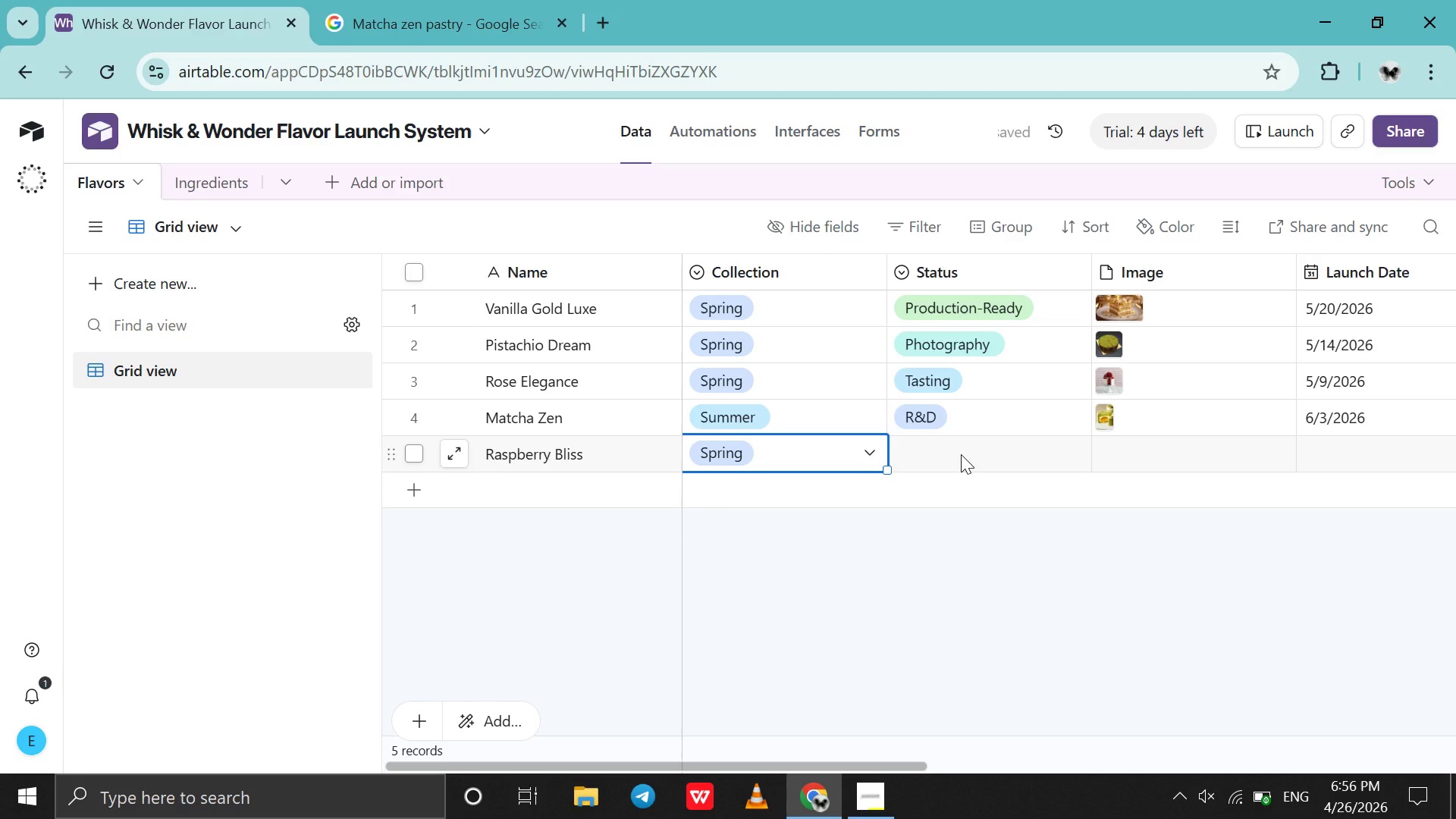 
double_click([960, 454])
 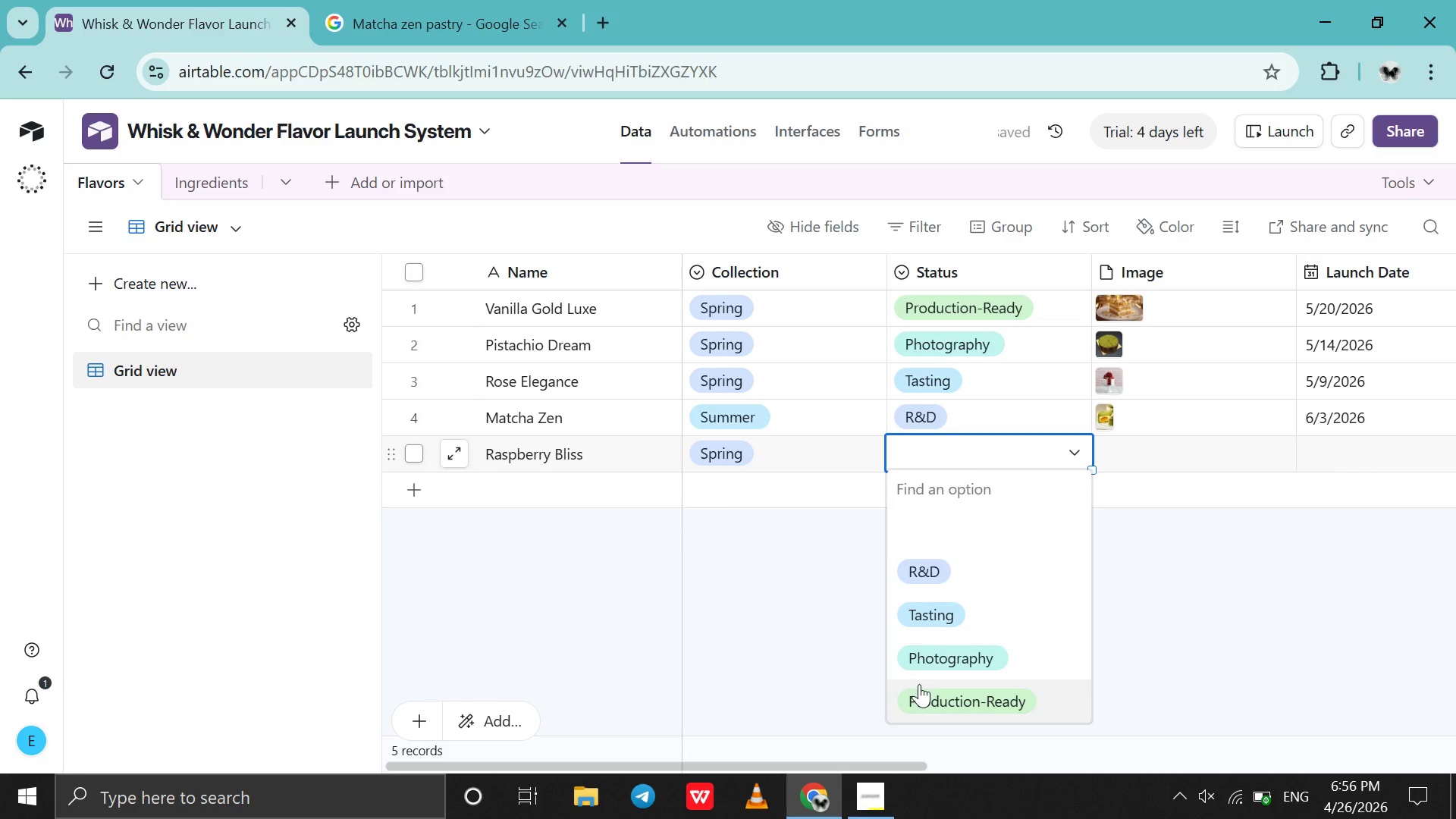 
left_click([919, 684])
 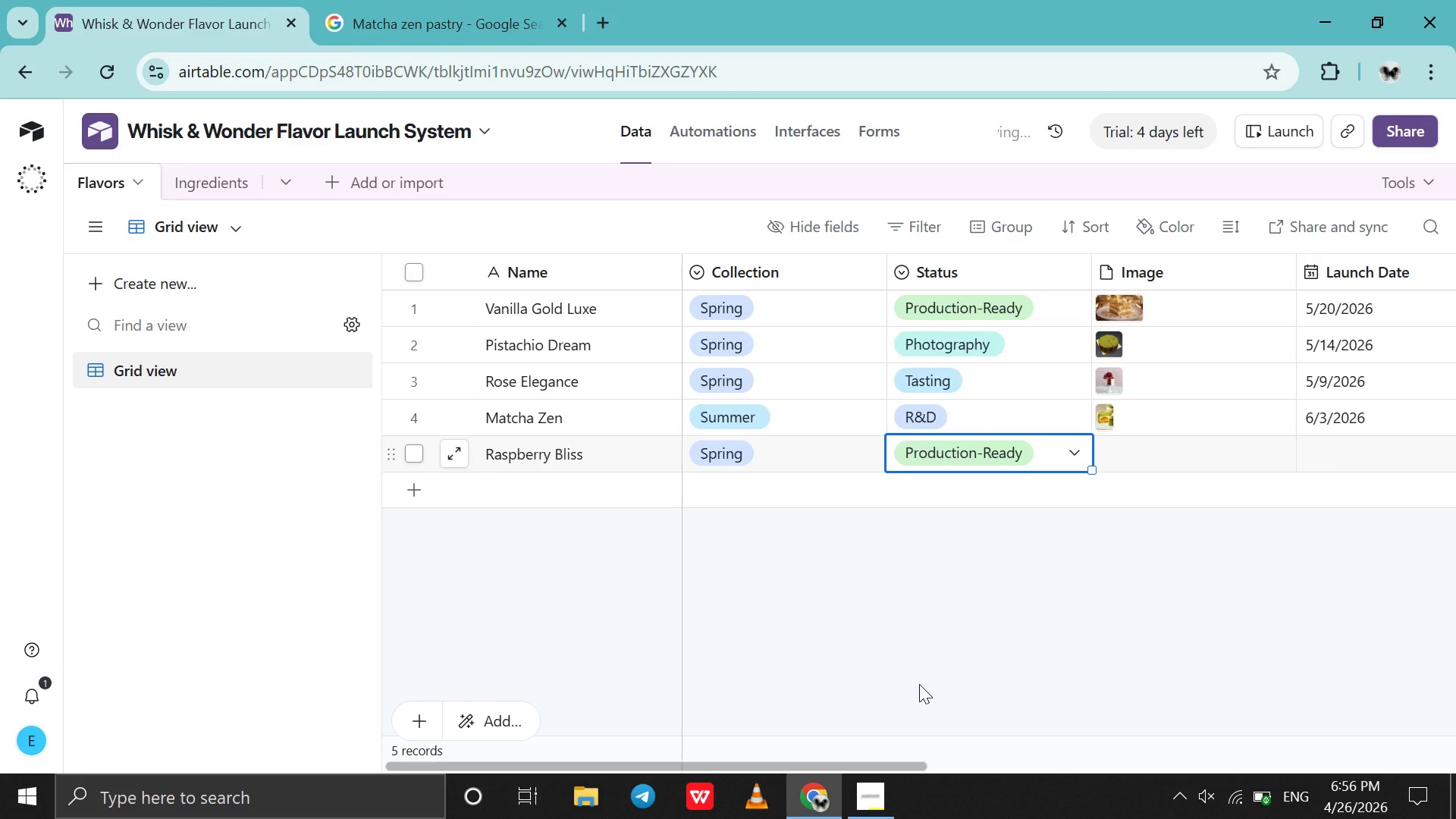 
scroll: coordinate [919, 684], scroll_direction: down, amount: 3.0
 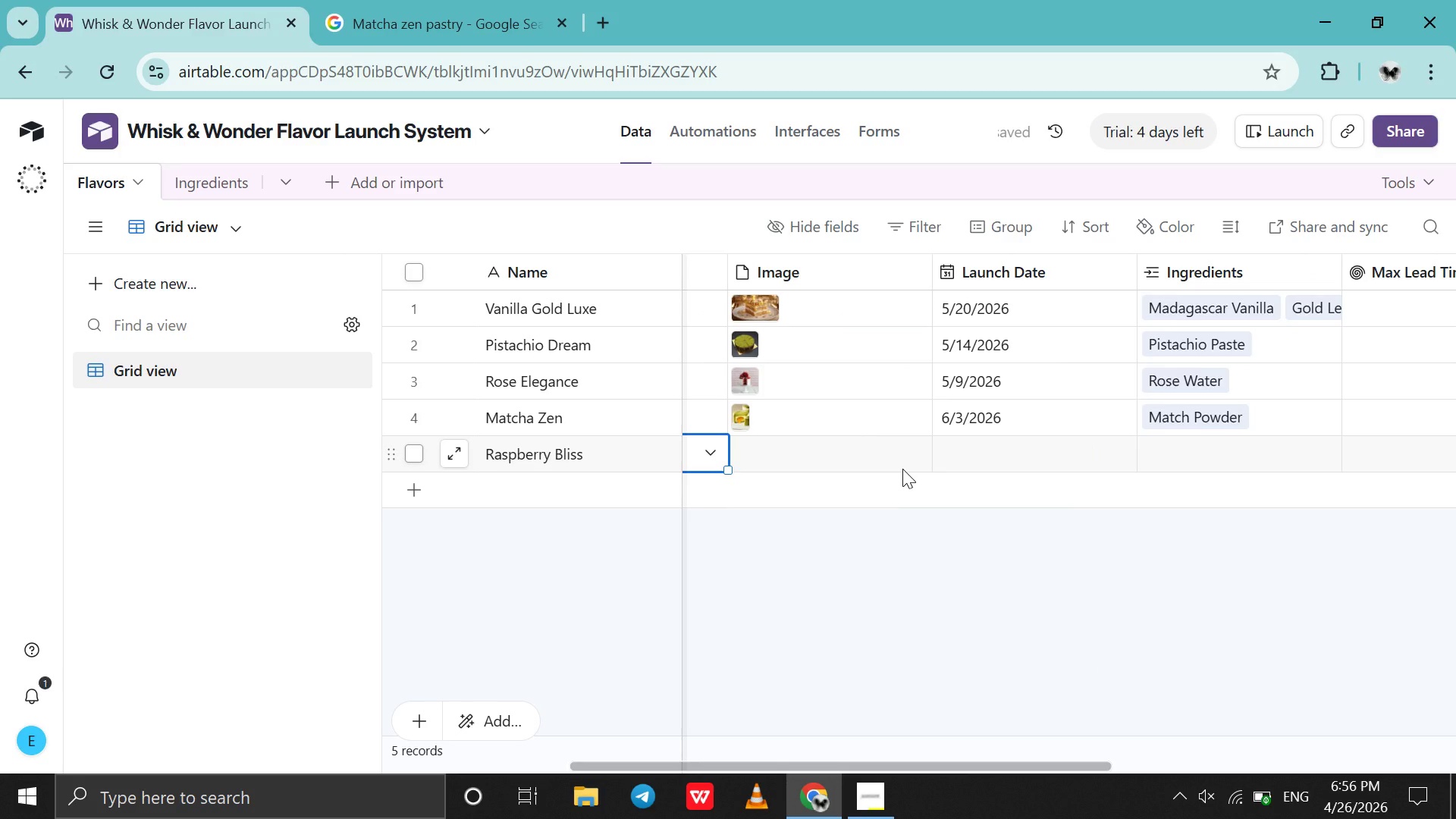 
double_click([898, 462])
 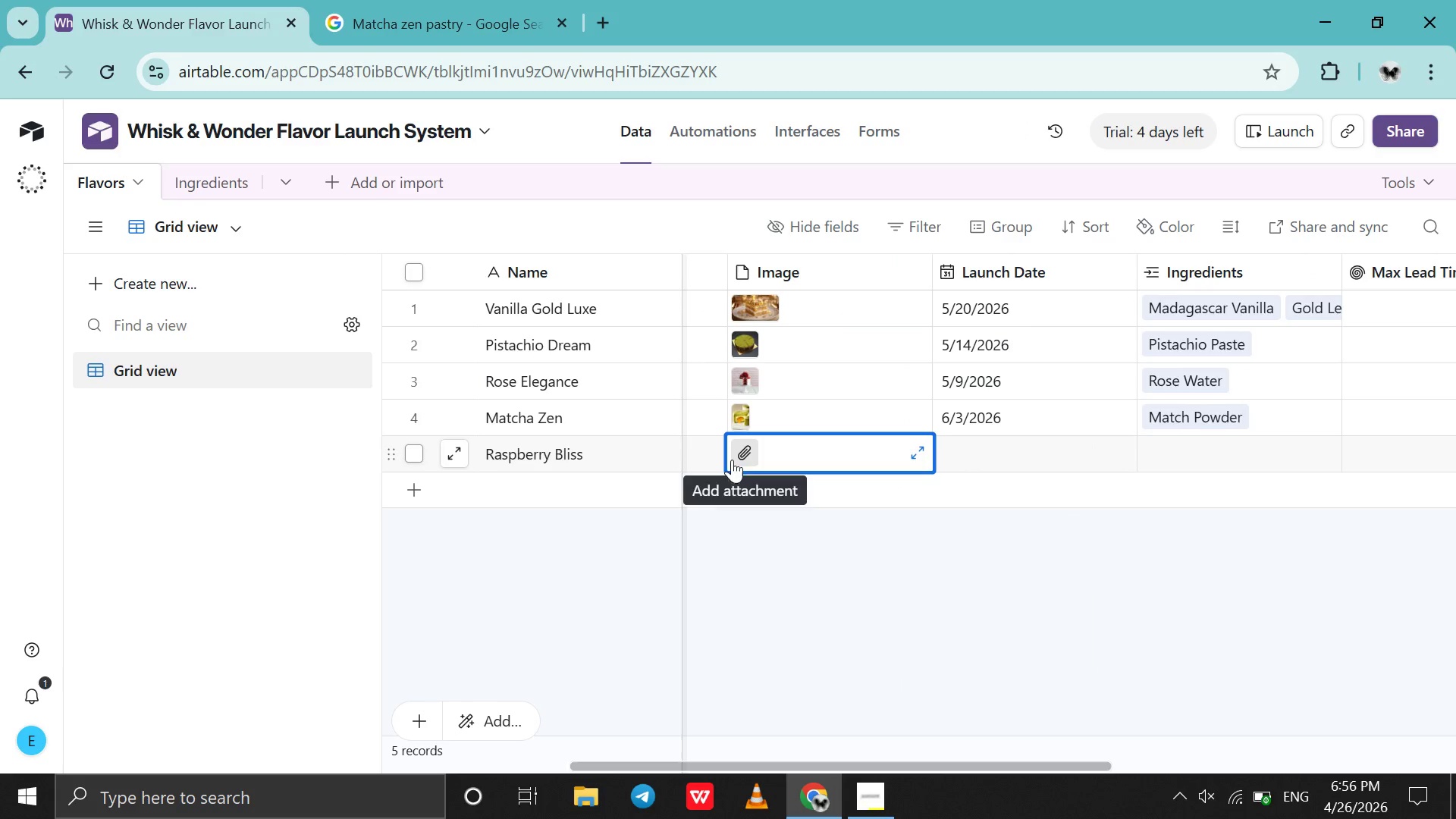 
left_click([757, 458])
 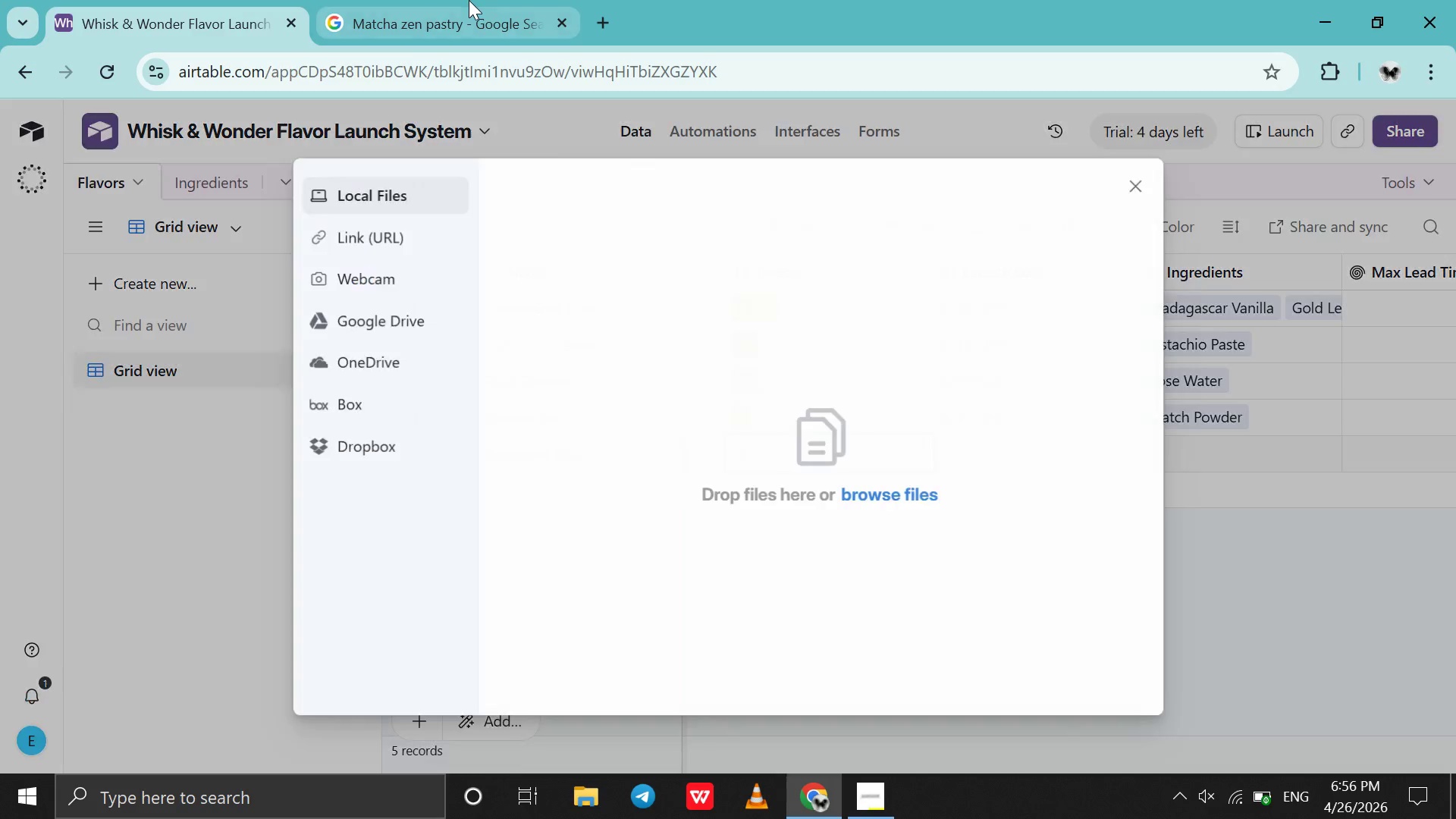 
left_click([469, 0])
 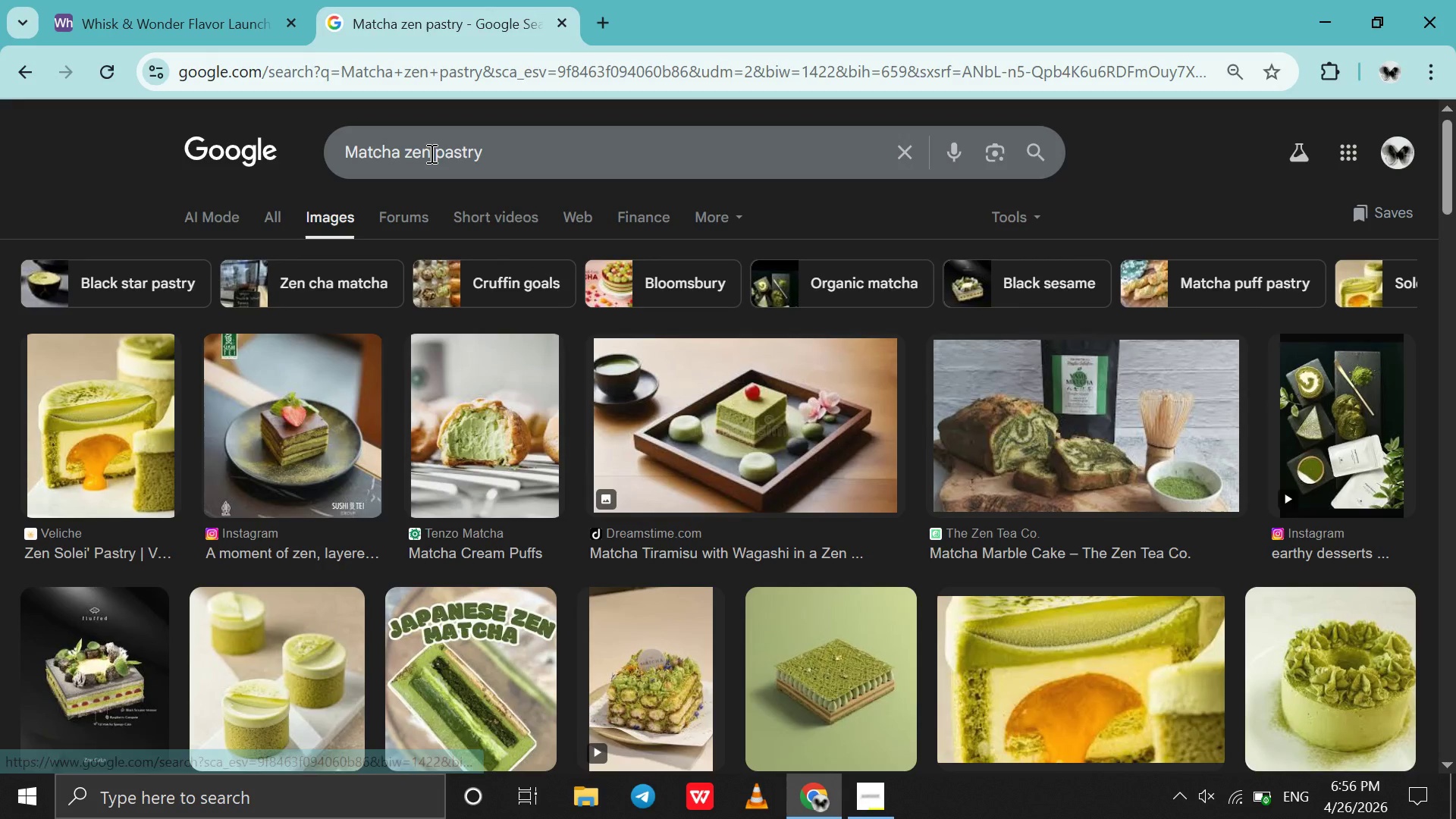 
left_click_drag(start_coordinate=[430, 153], to_coordinate=[325, 146])
 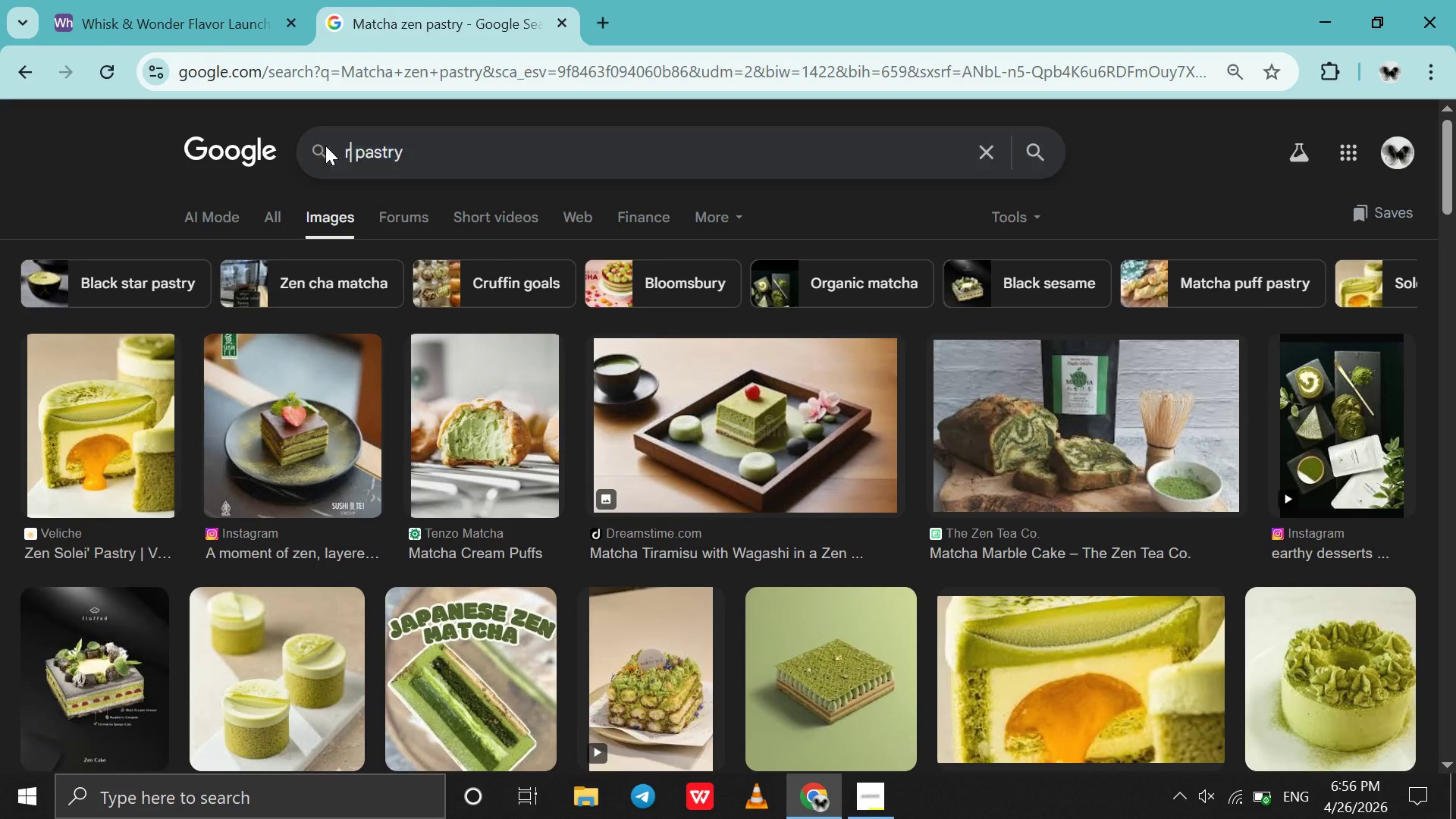 
type(raspberry blis)
 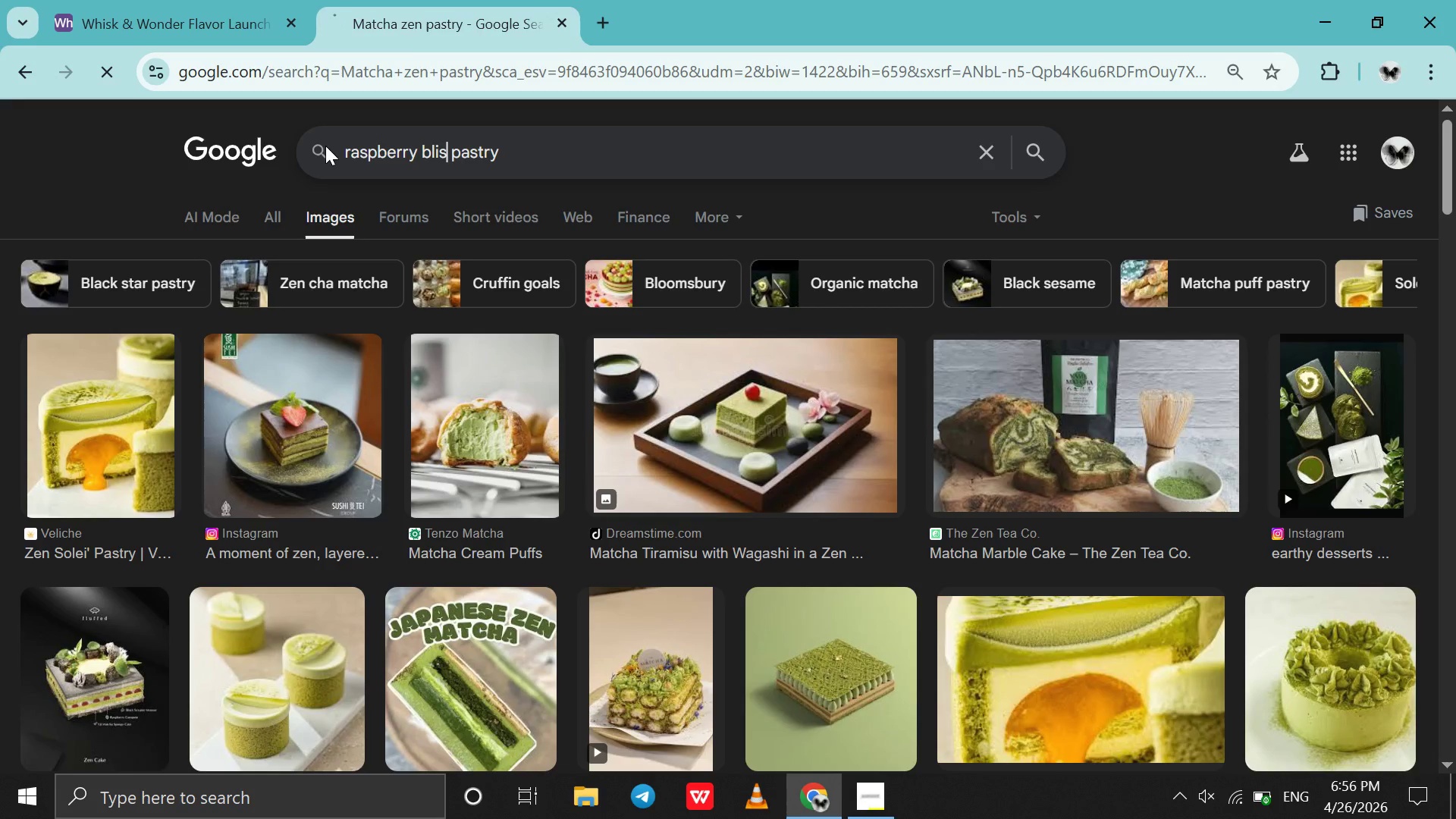 
key(Enter)
 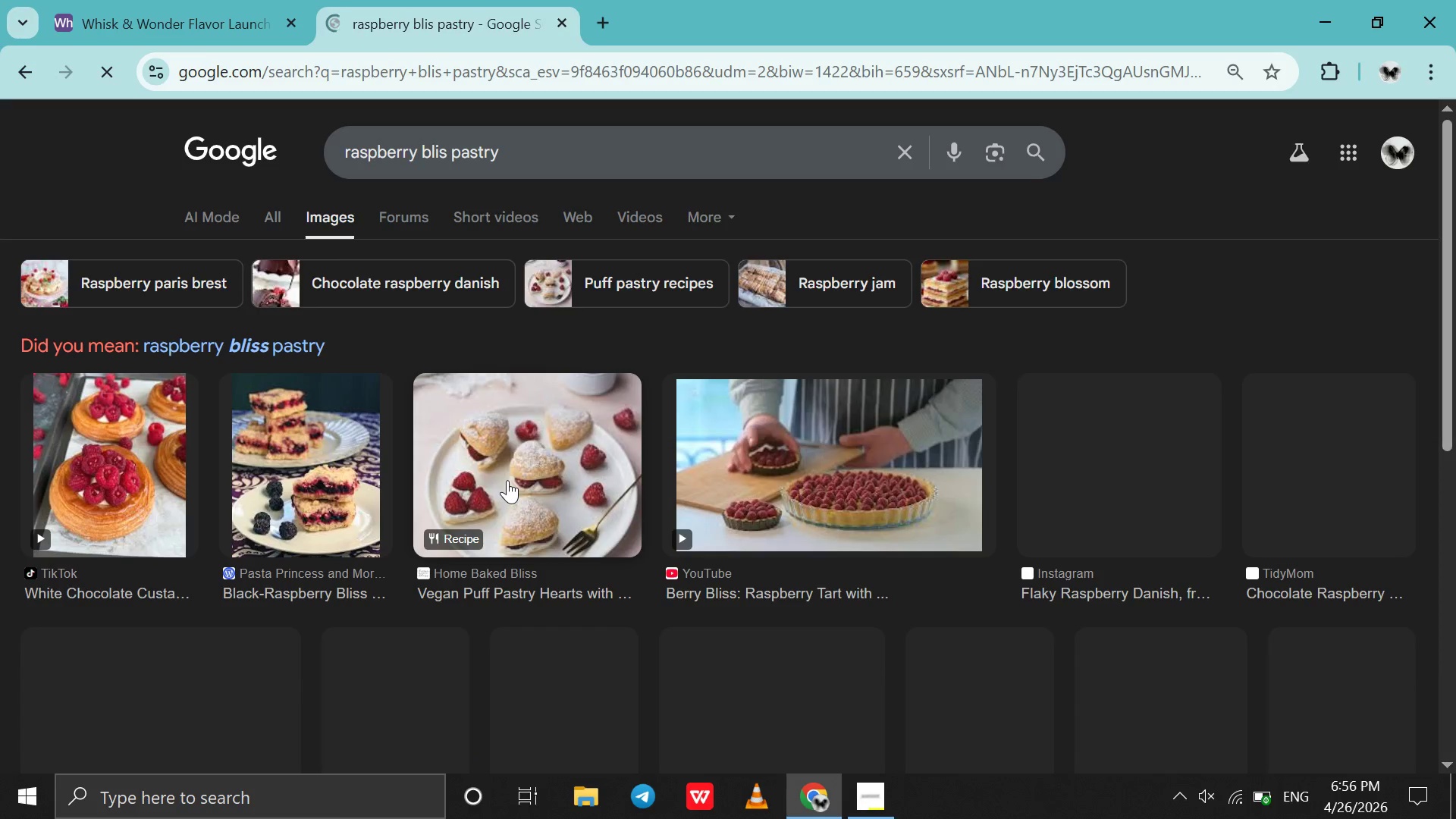 
wait(6.5)
 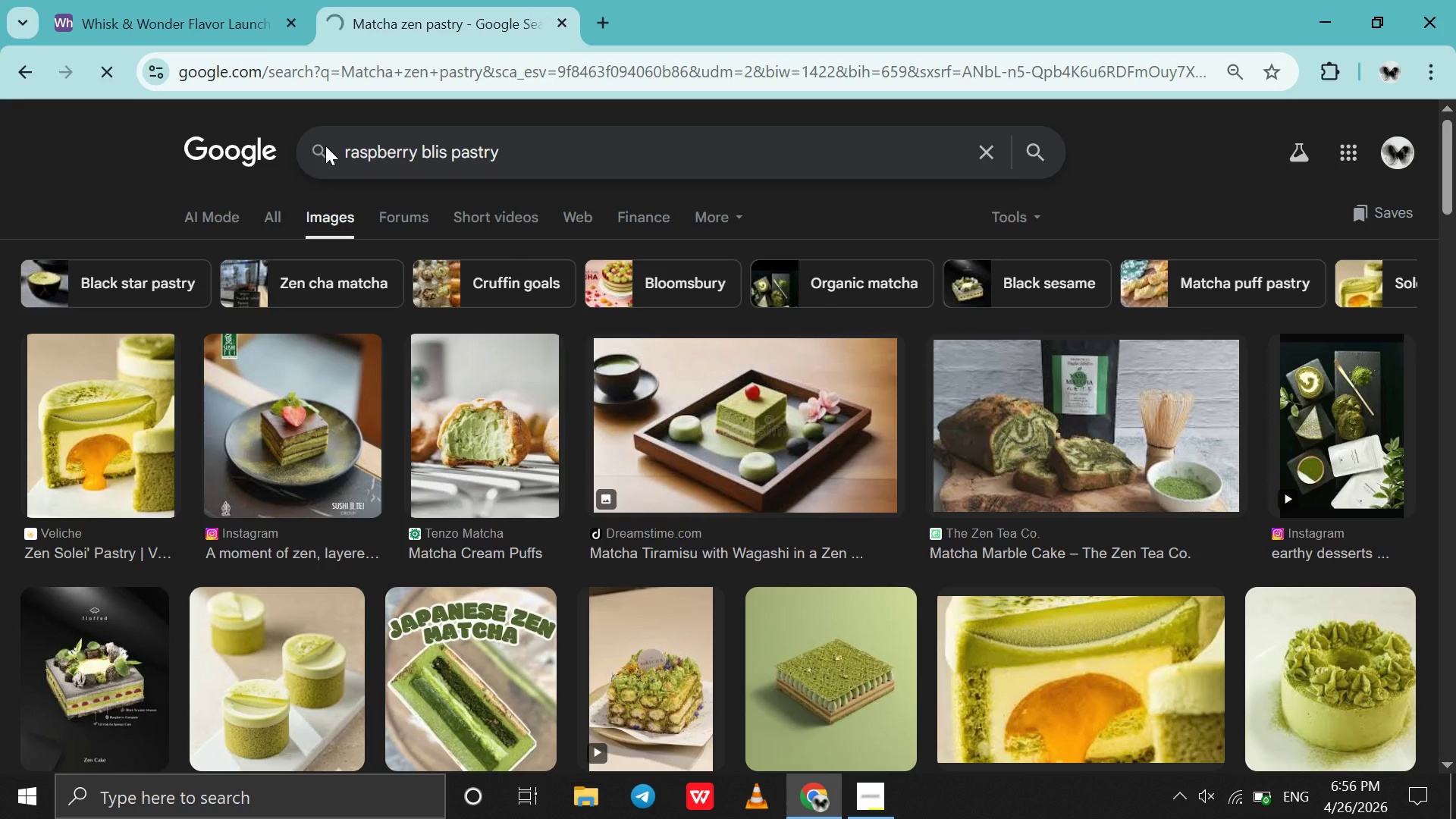 
left_click_drag(start_coordinate=[504, 486], to_coordinate=[723, 385])
 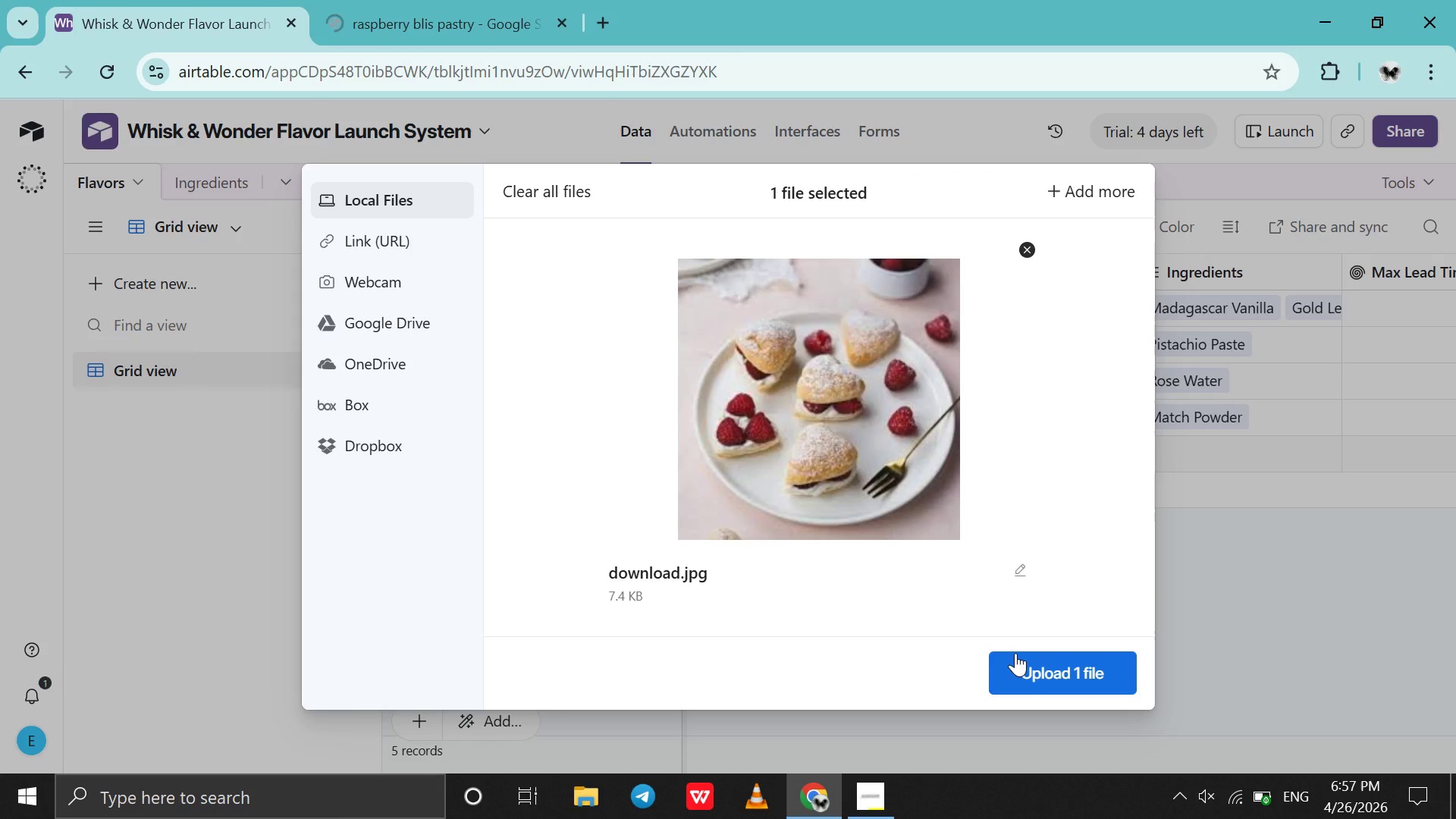 
left_click([1015, 660])
 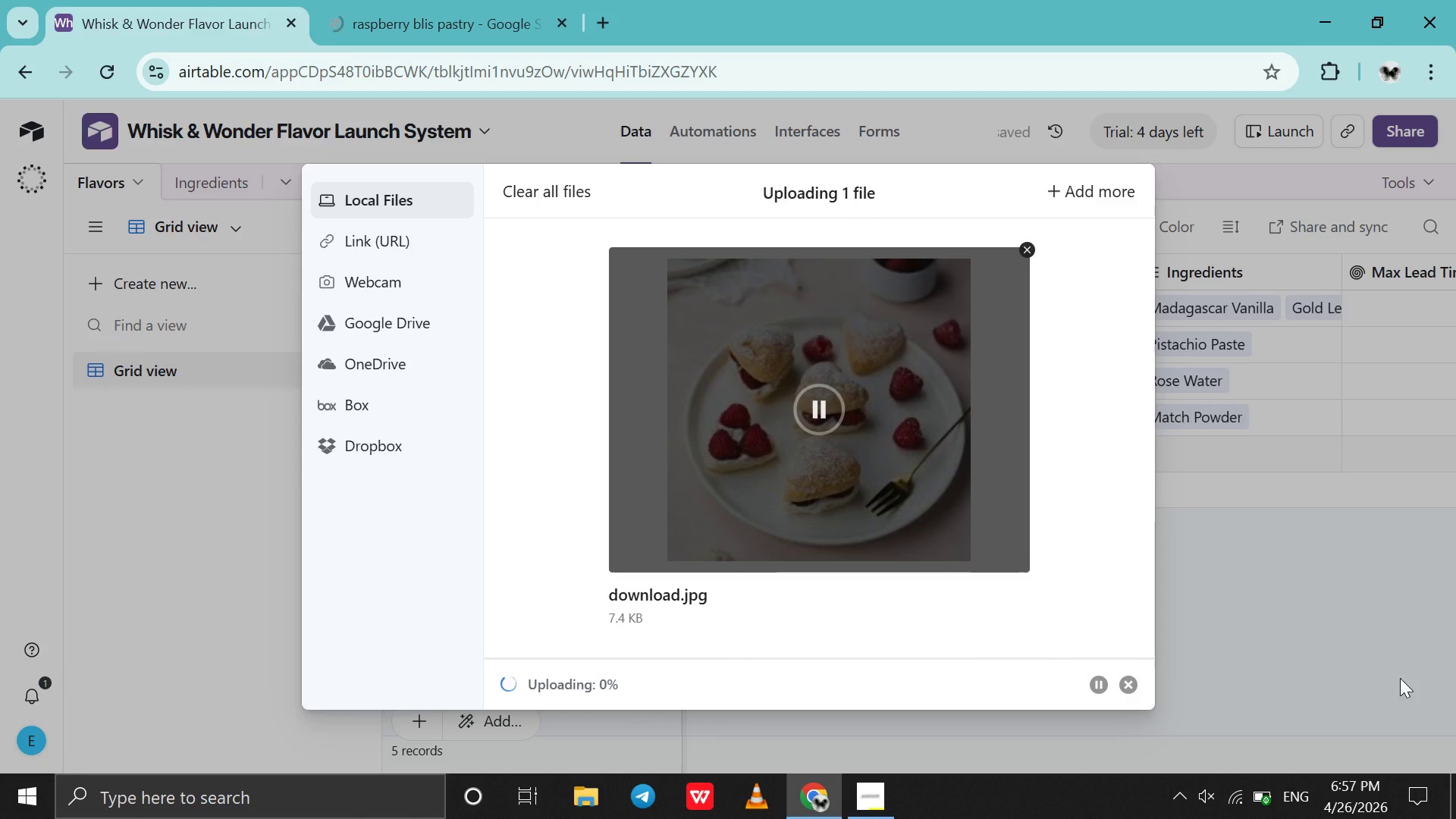 
wait(8.75)
 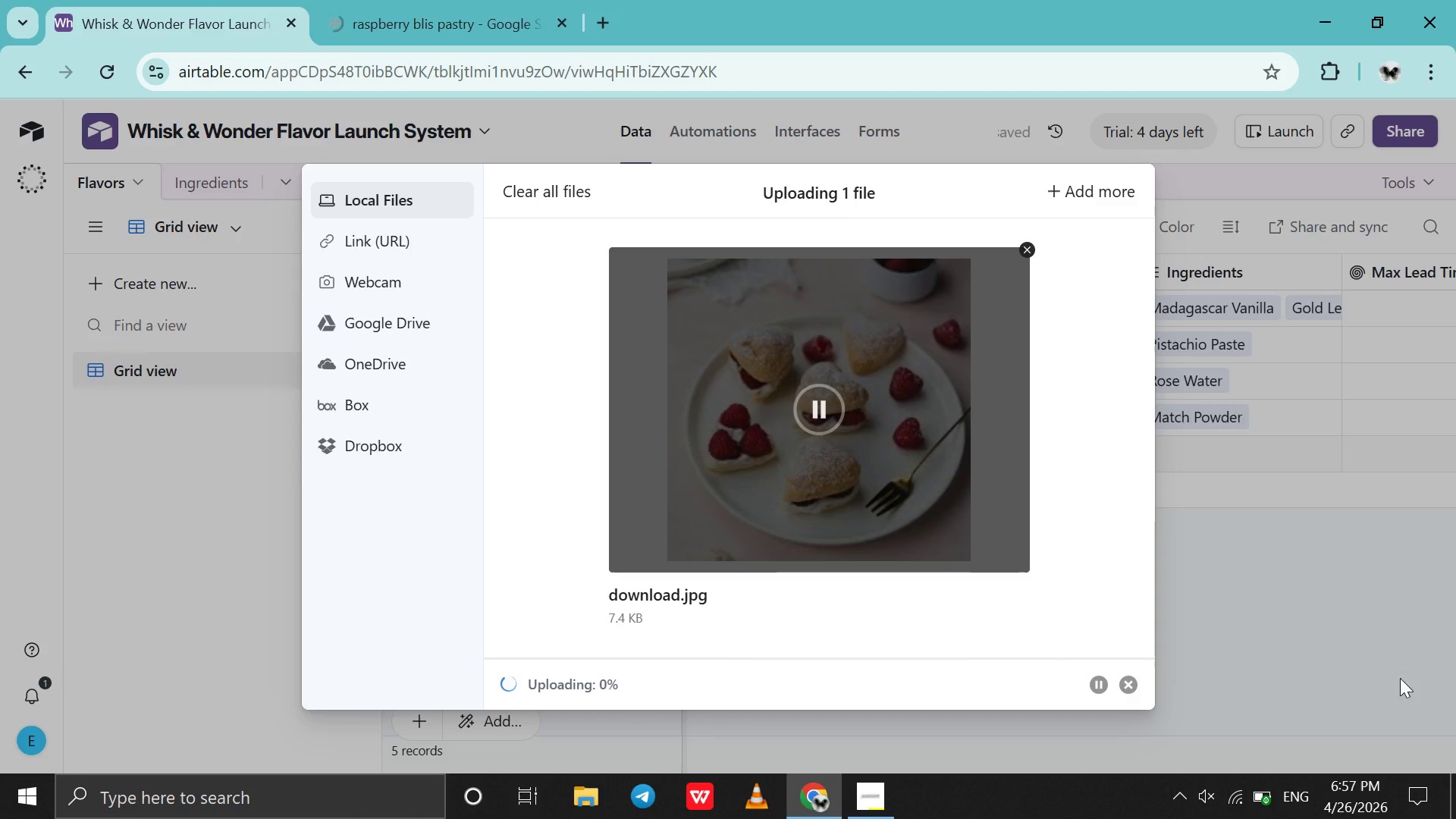 
left_click([1315, 667])
 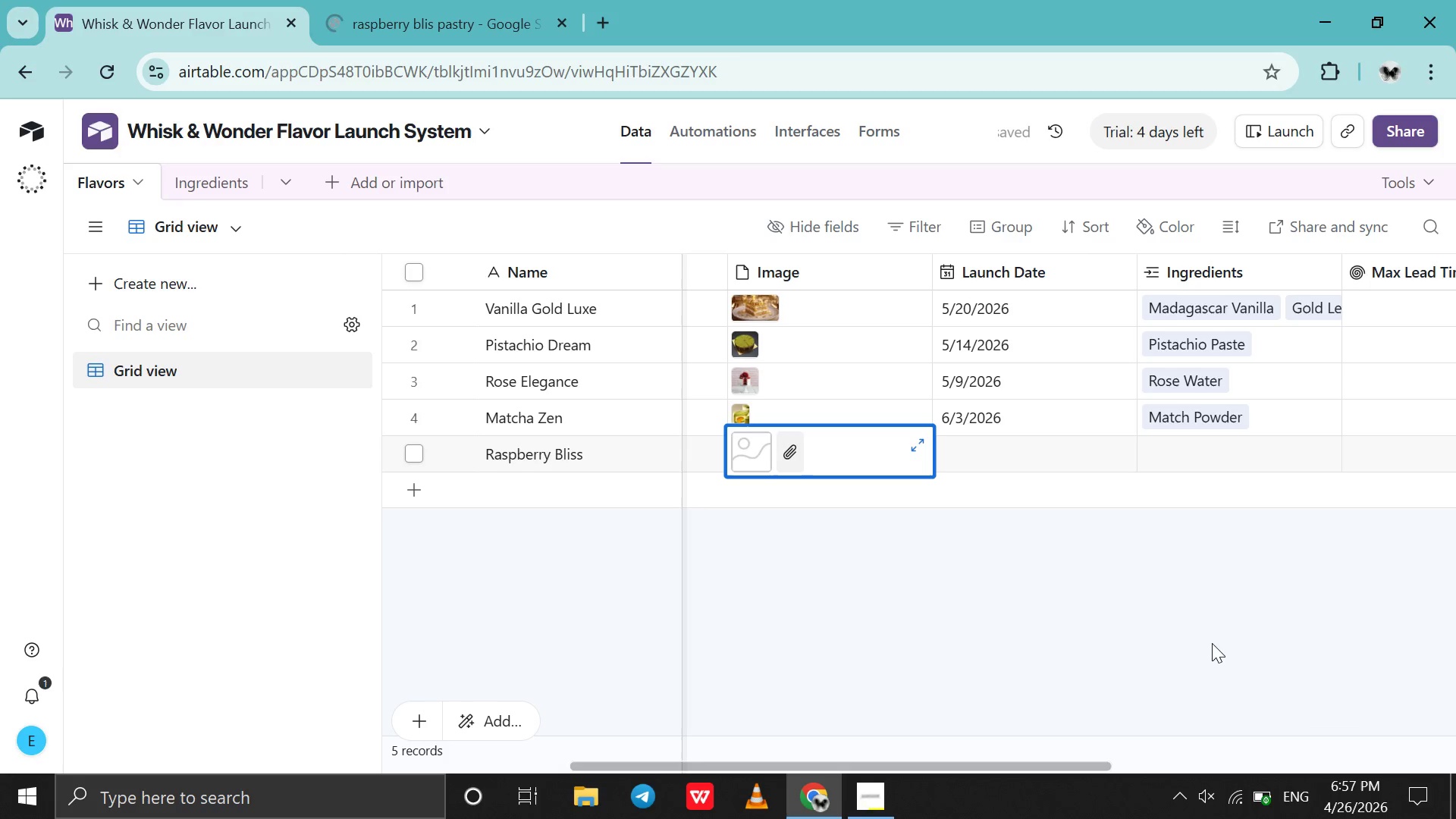 
scroll: coordinate [1212, 643], scroll_direction: up, amount: 1.0
 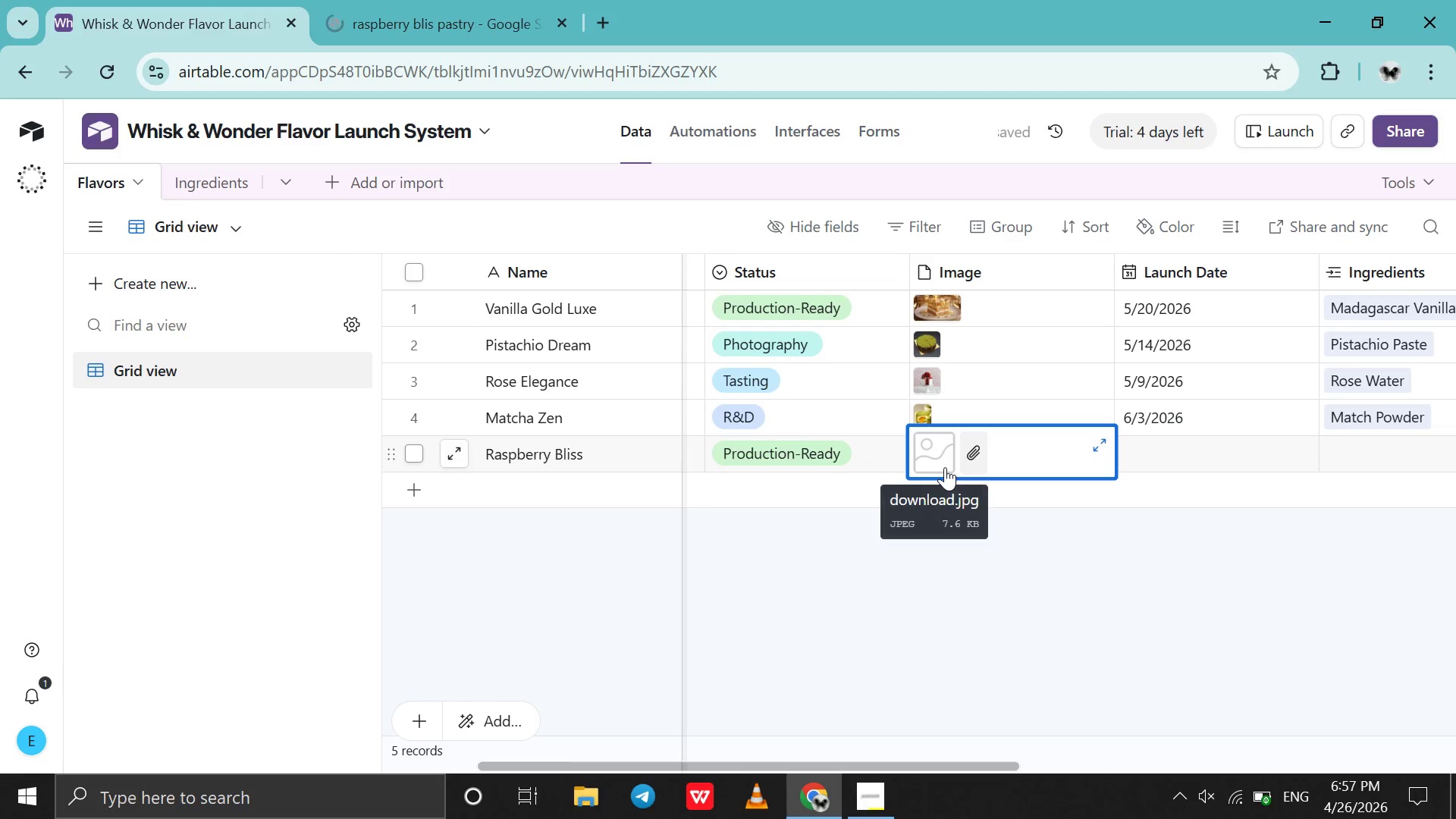 
left_click([945, 467])
 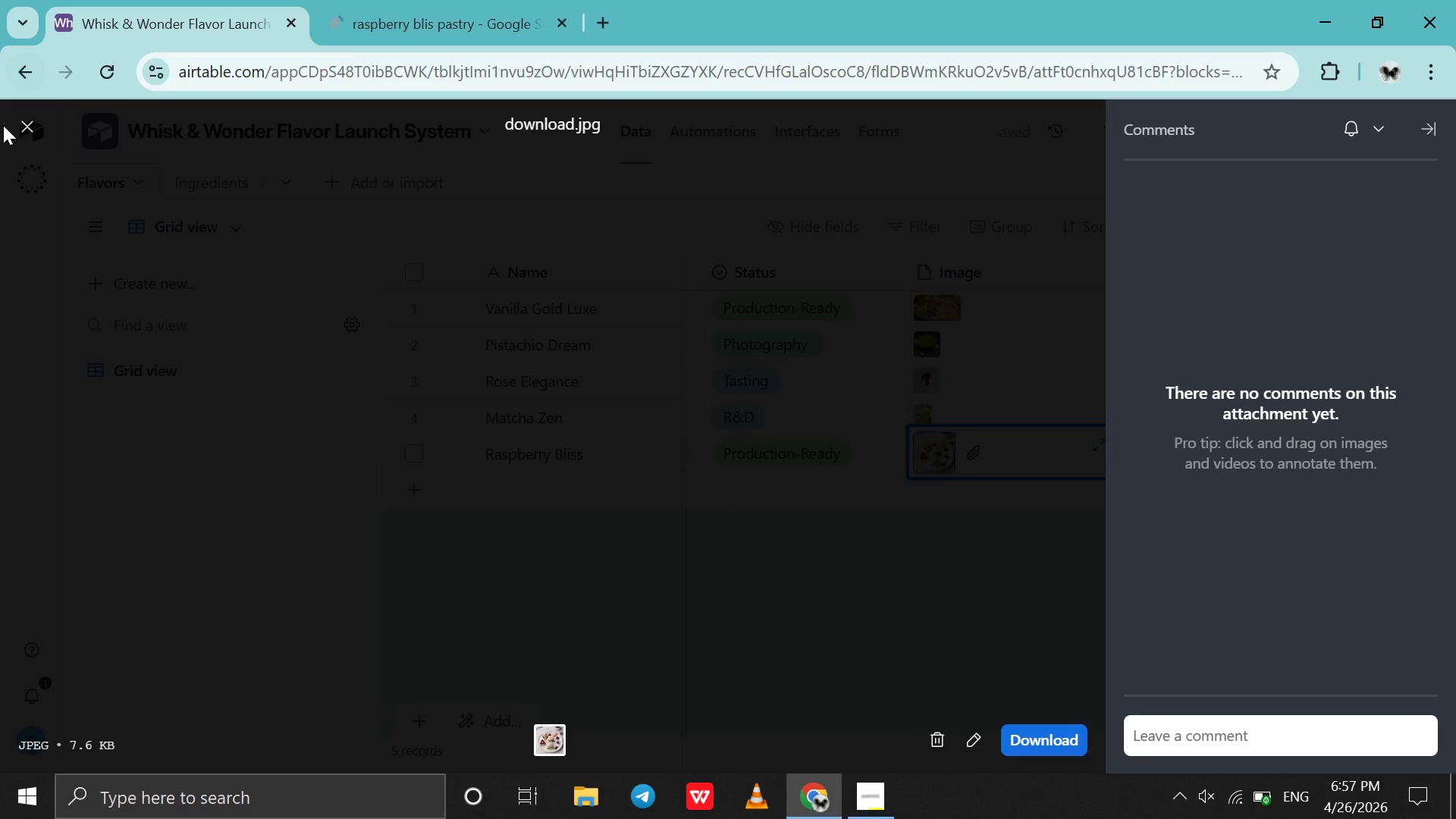 
left_click([21, 124])
 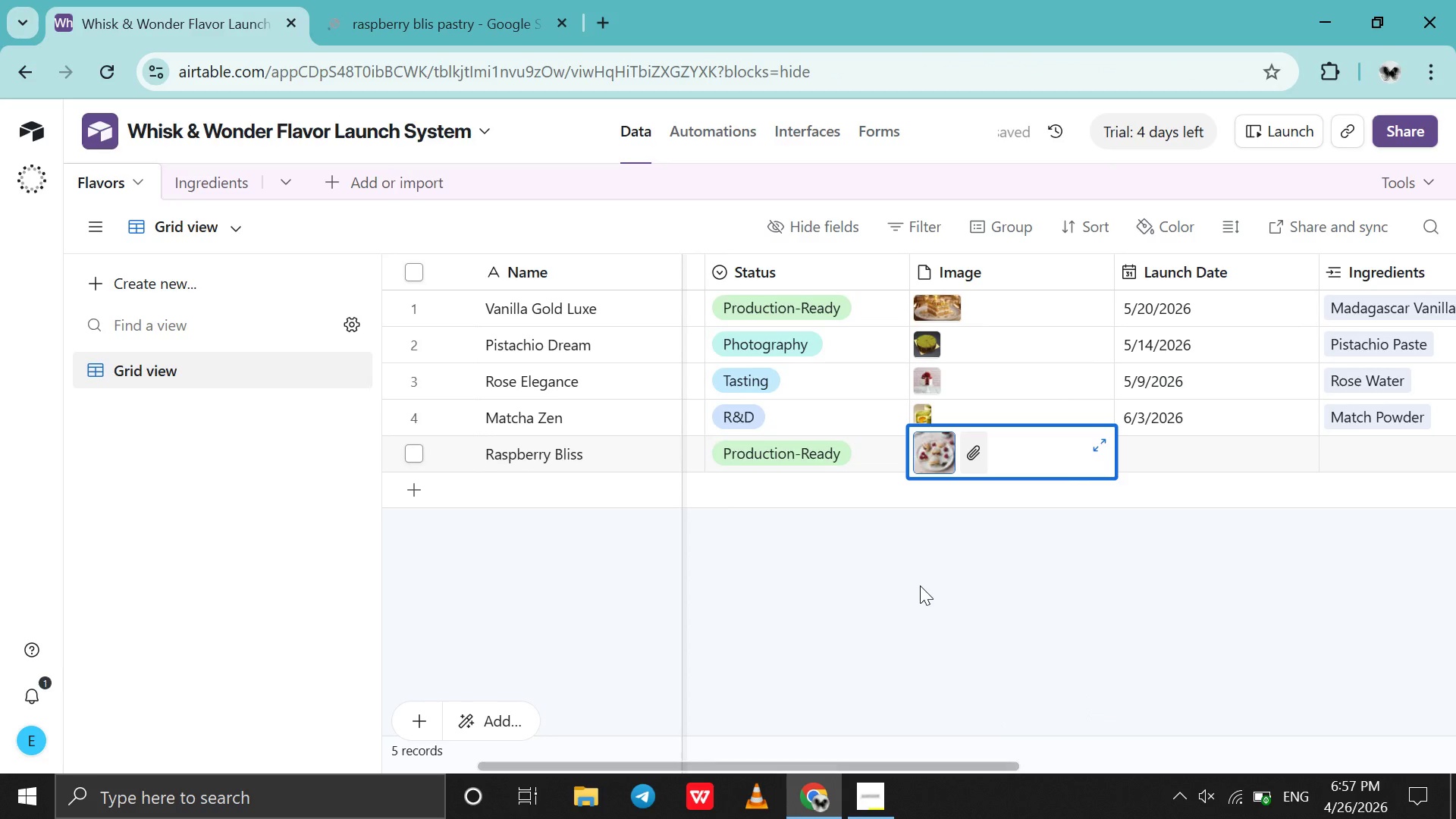 
scroll: coordinate [920, 585], scroll_direction: down, amount: 2.0
 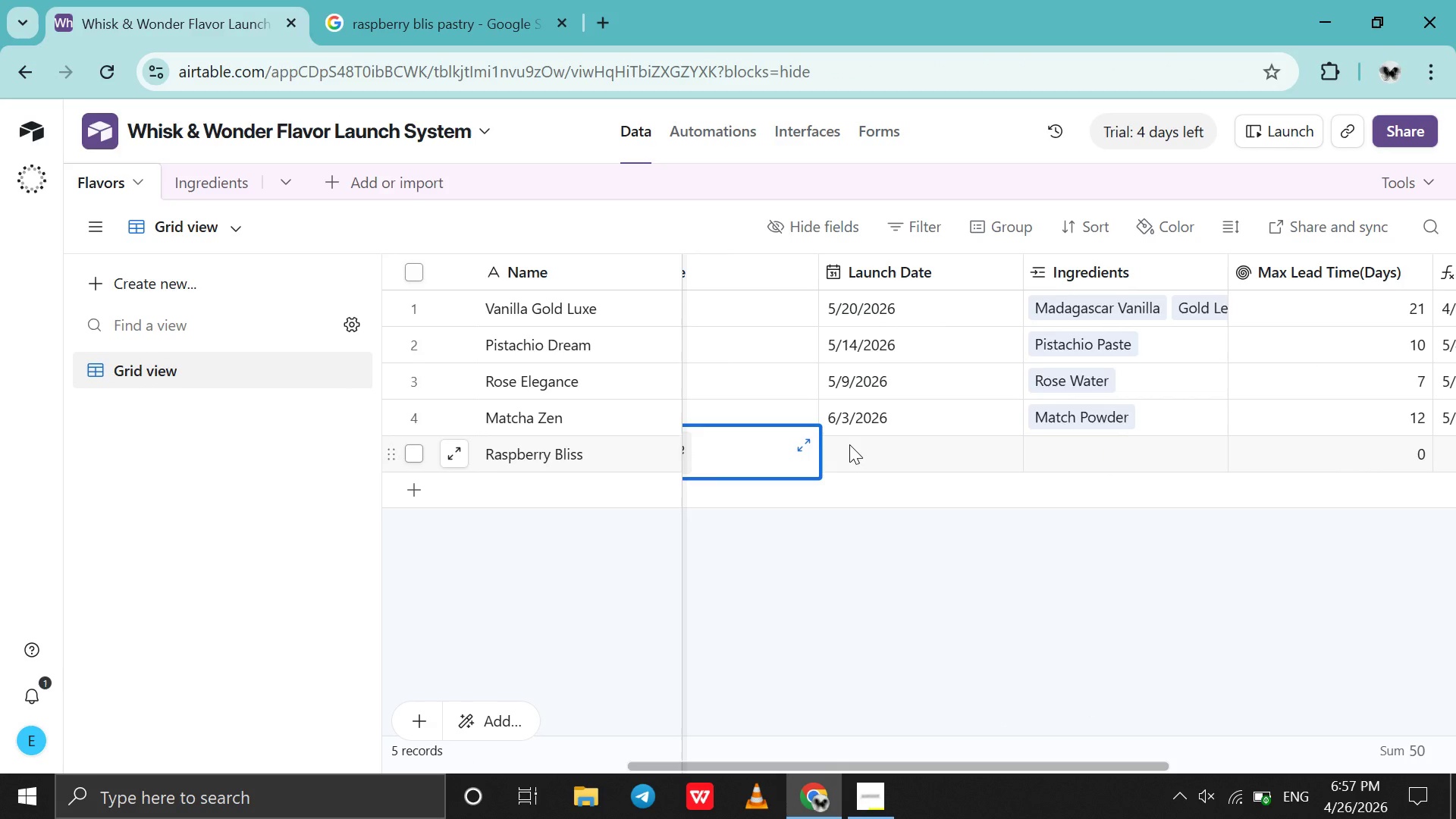 
double_click([849, 444])
 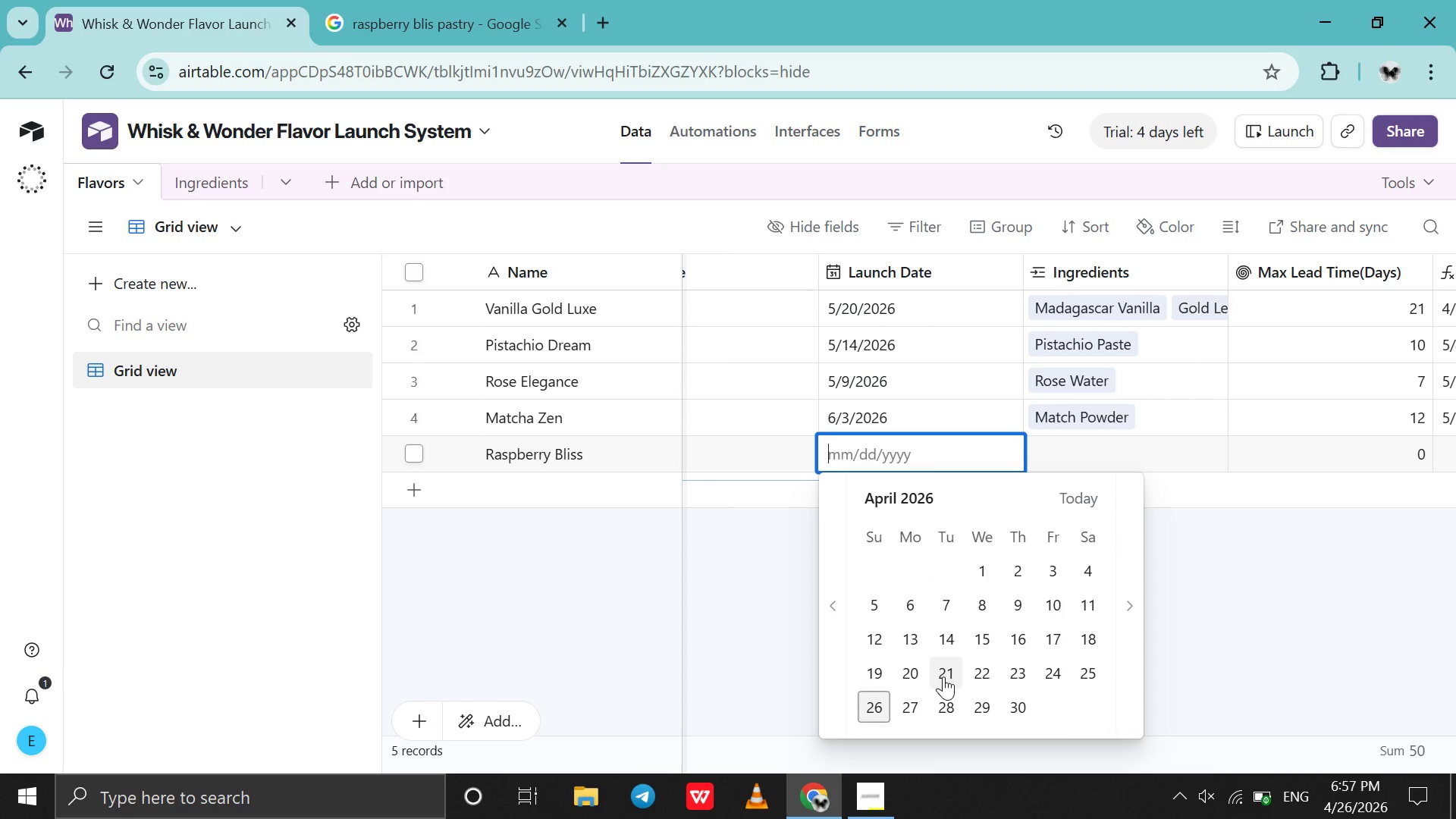 
left_click([943, 676])
 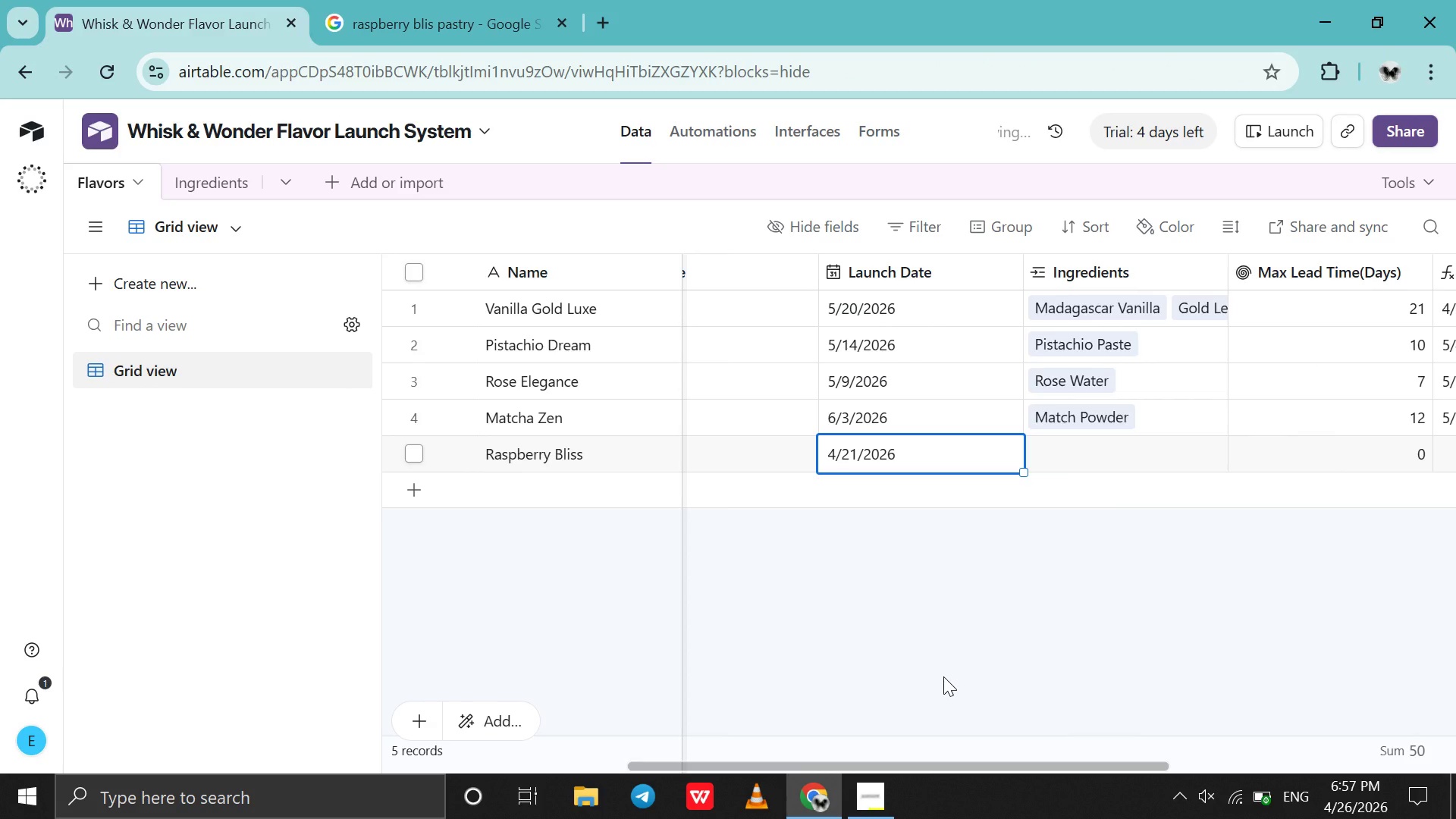 
scroll: coordinate [943, 676], scroll_direction: down, amount: 1.0
 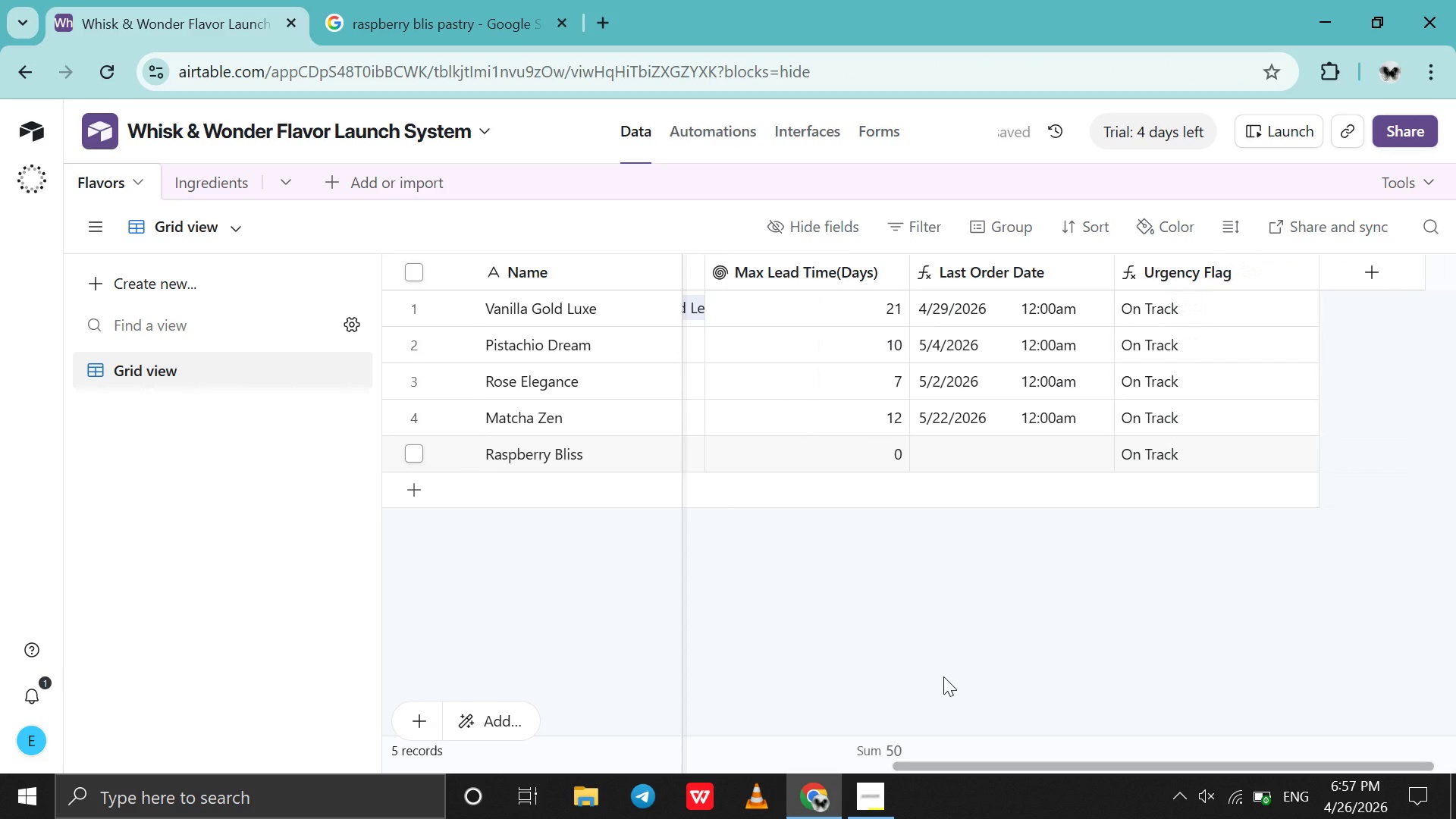 
scroll: coordinate [943, 676], scroll_direction: up, amount: 2.0
 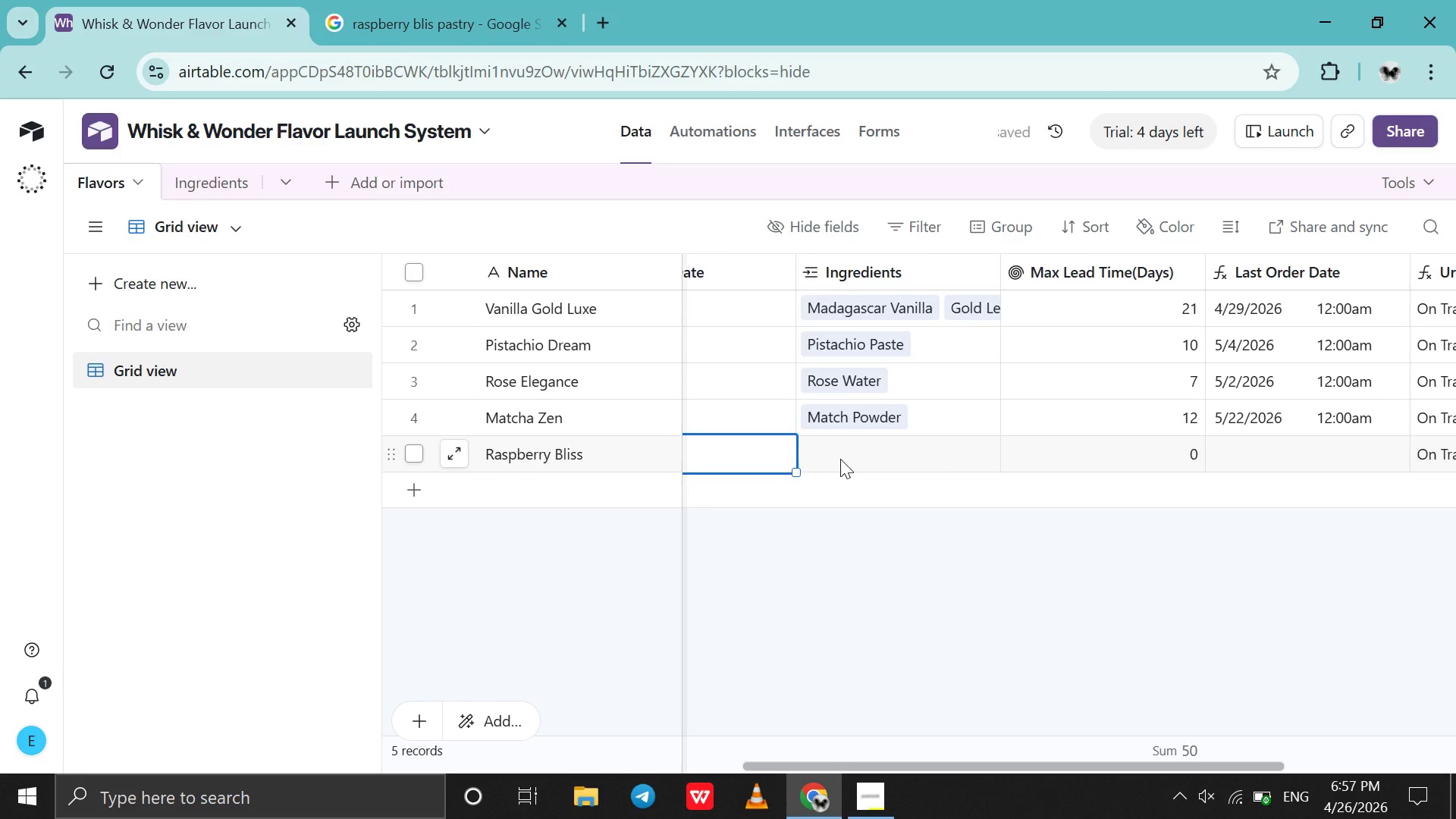 
left_click([840, 459])
 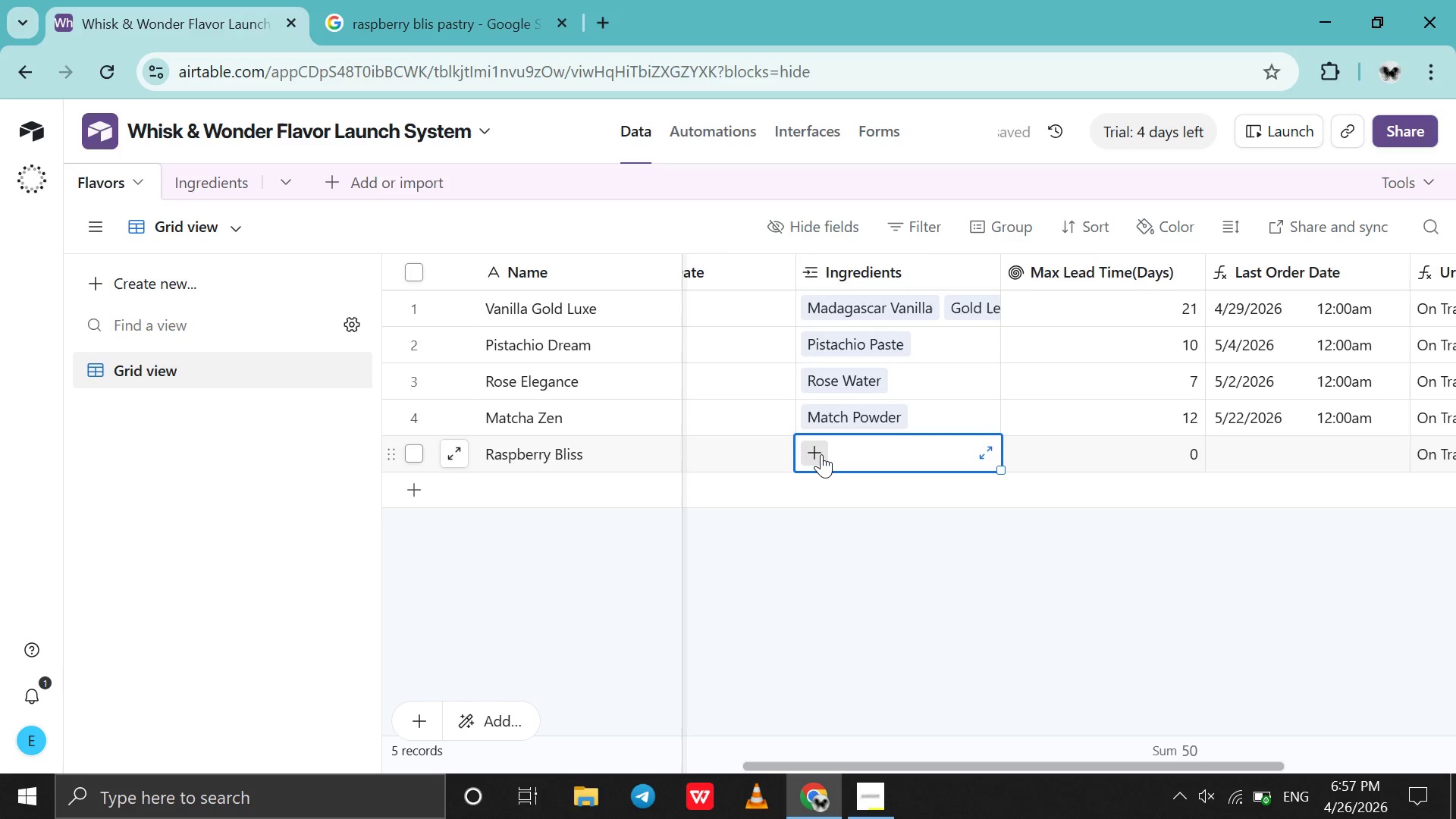 
left_click([821, 454])
 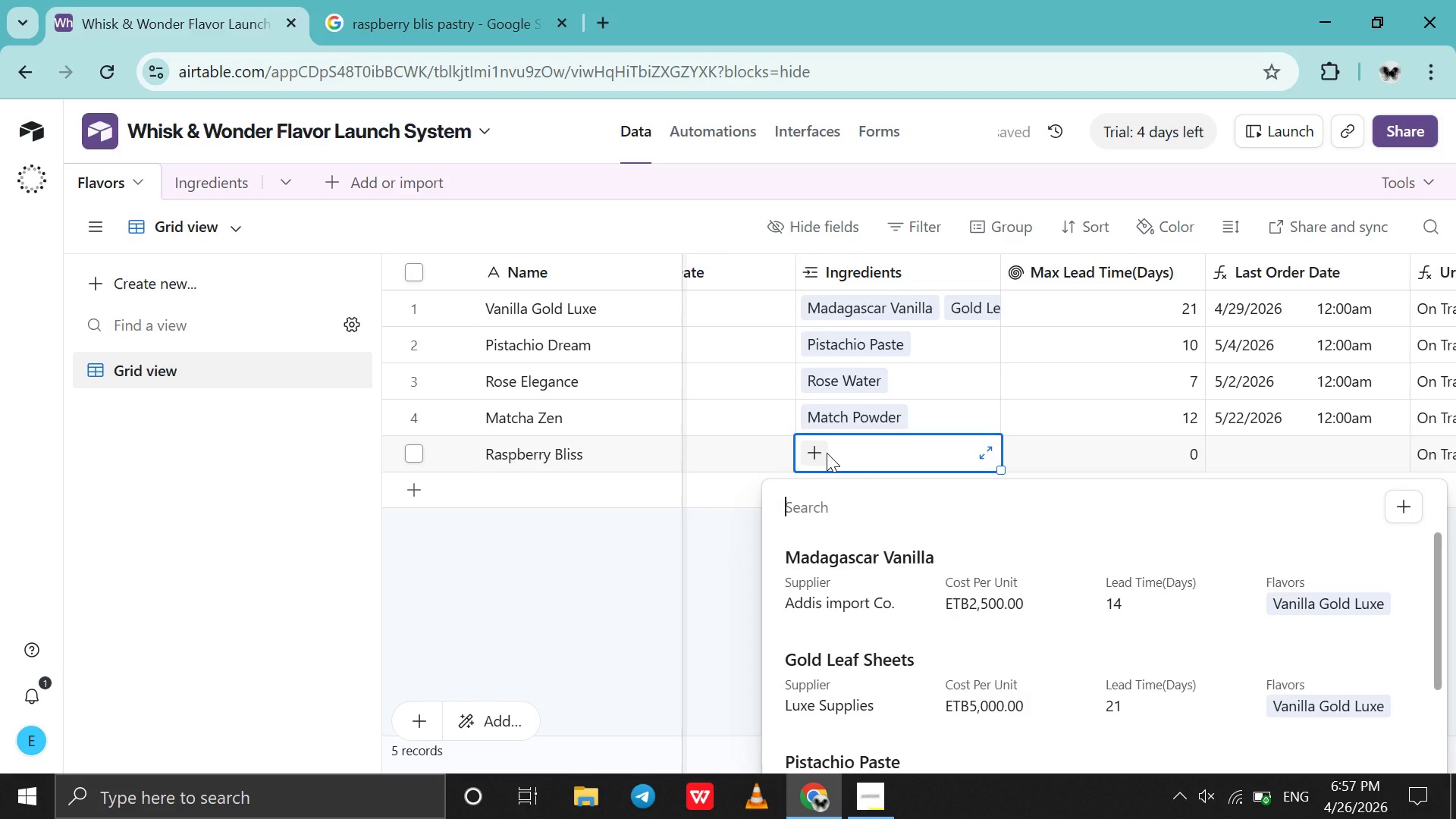 
type(ras)
 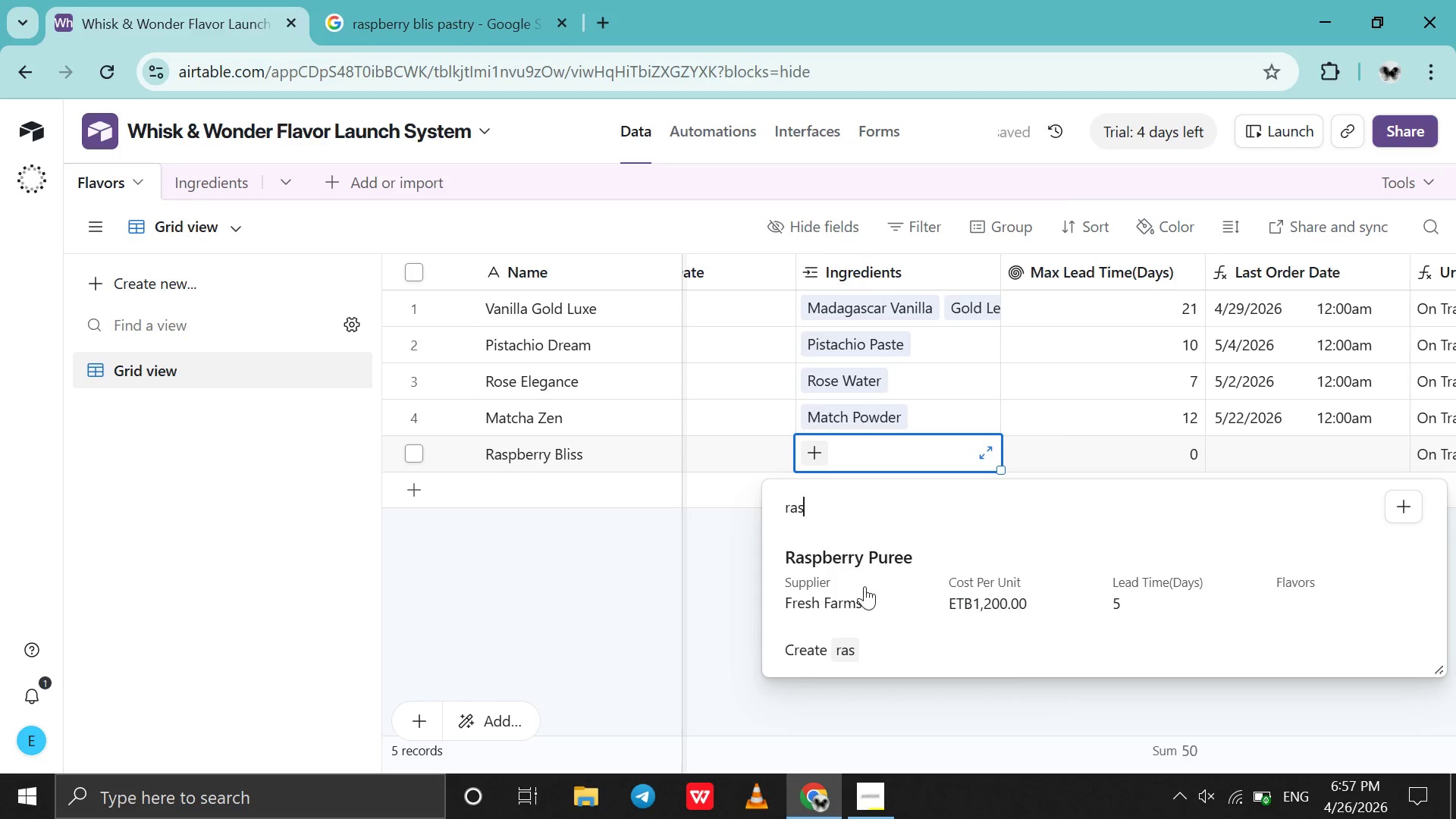 
left_click([865, 586])
 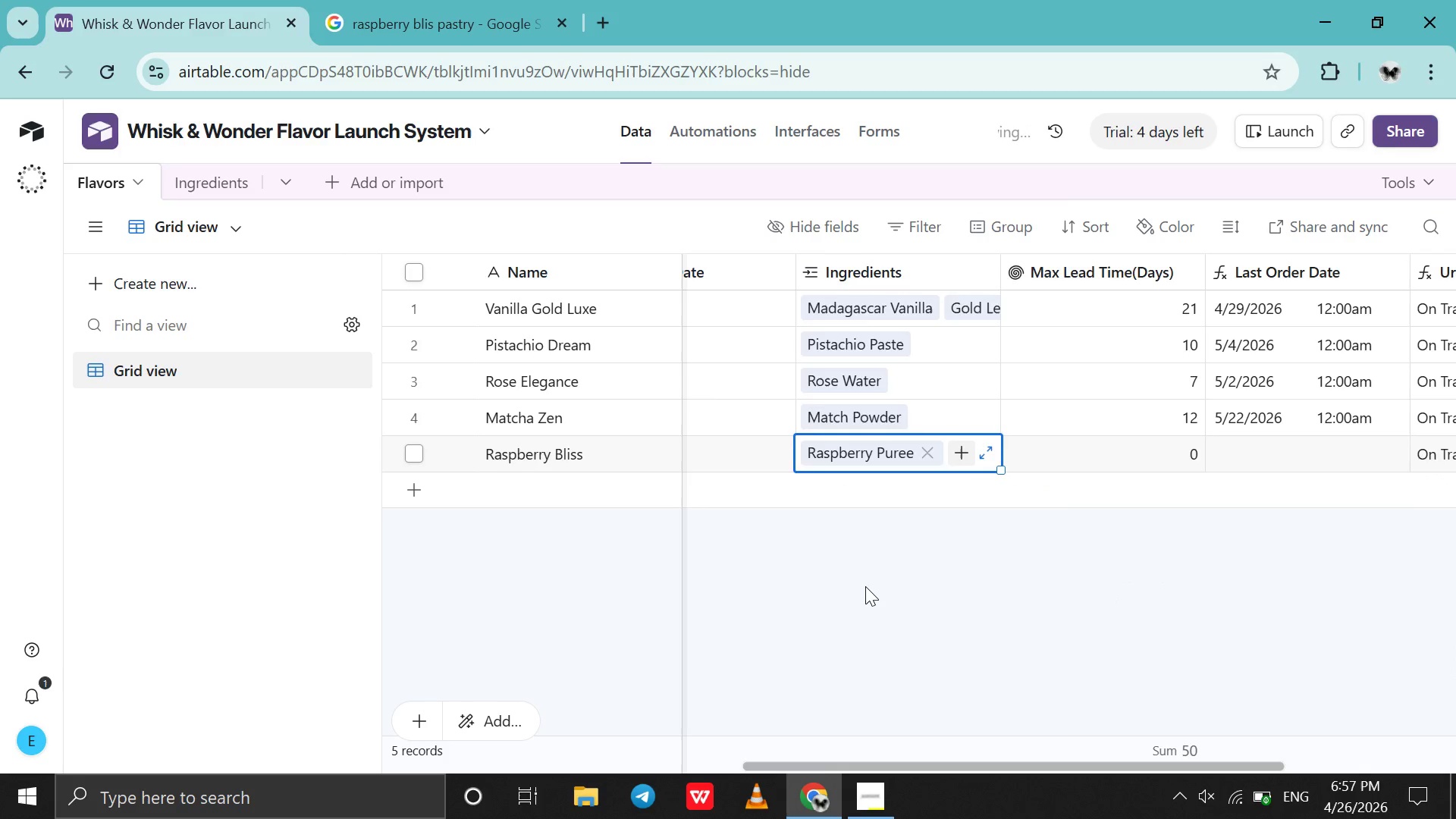 
scroll: coordinate [865, 586], scroll_direction: down, amount: 1.0
 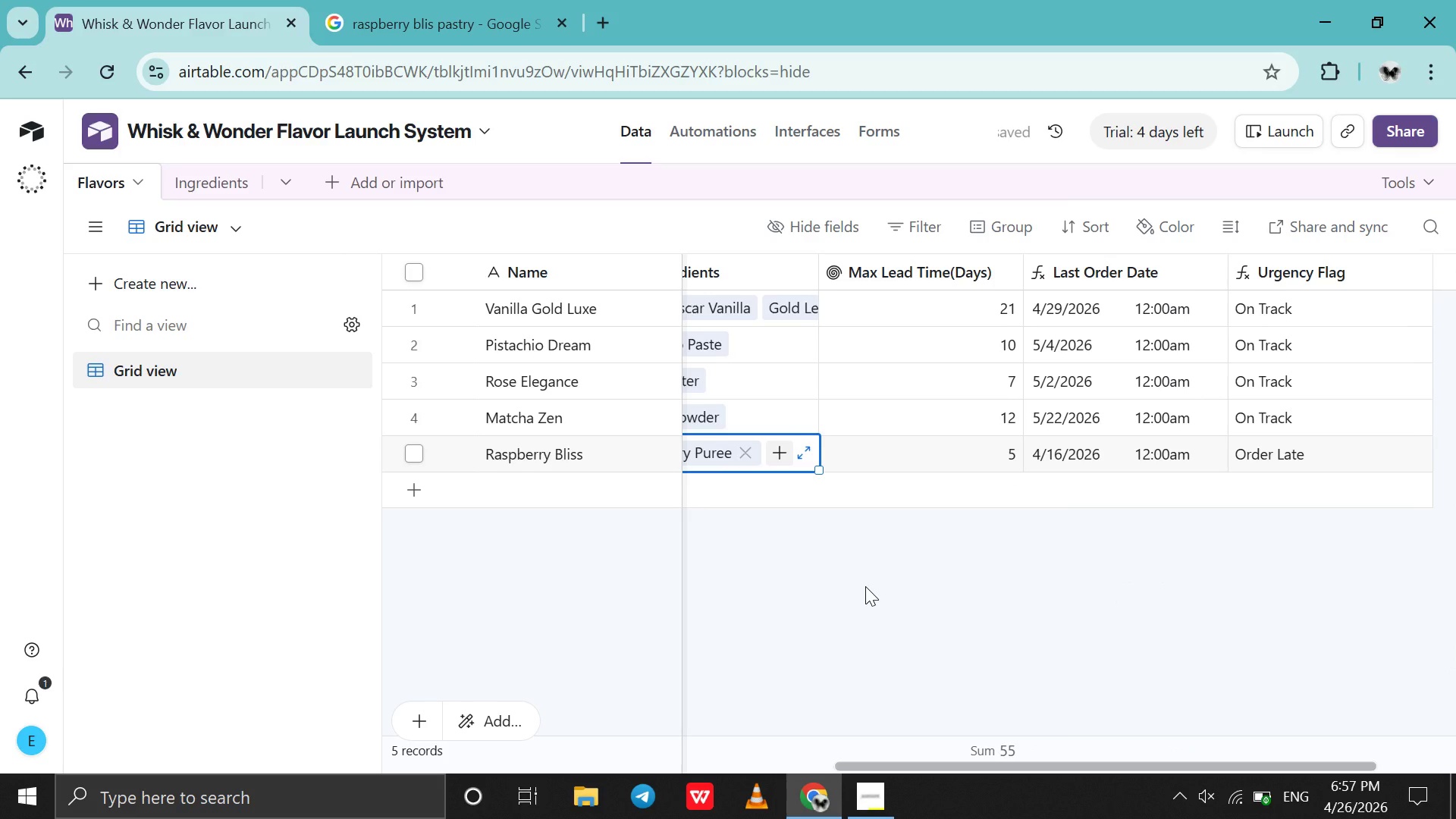 
scroll: coordinate [865, 586], scroll_direction: up, amount: 2.0
 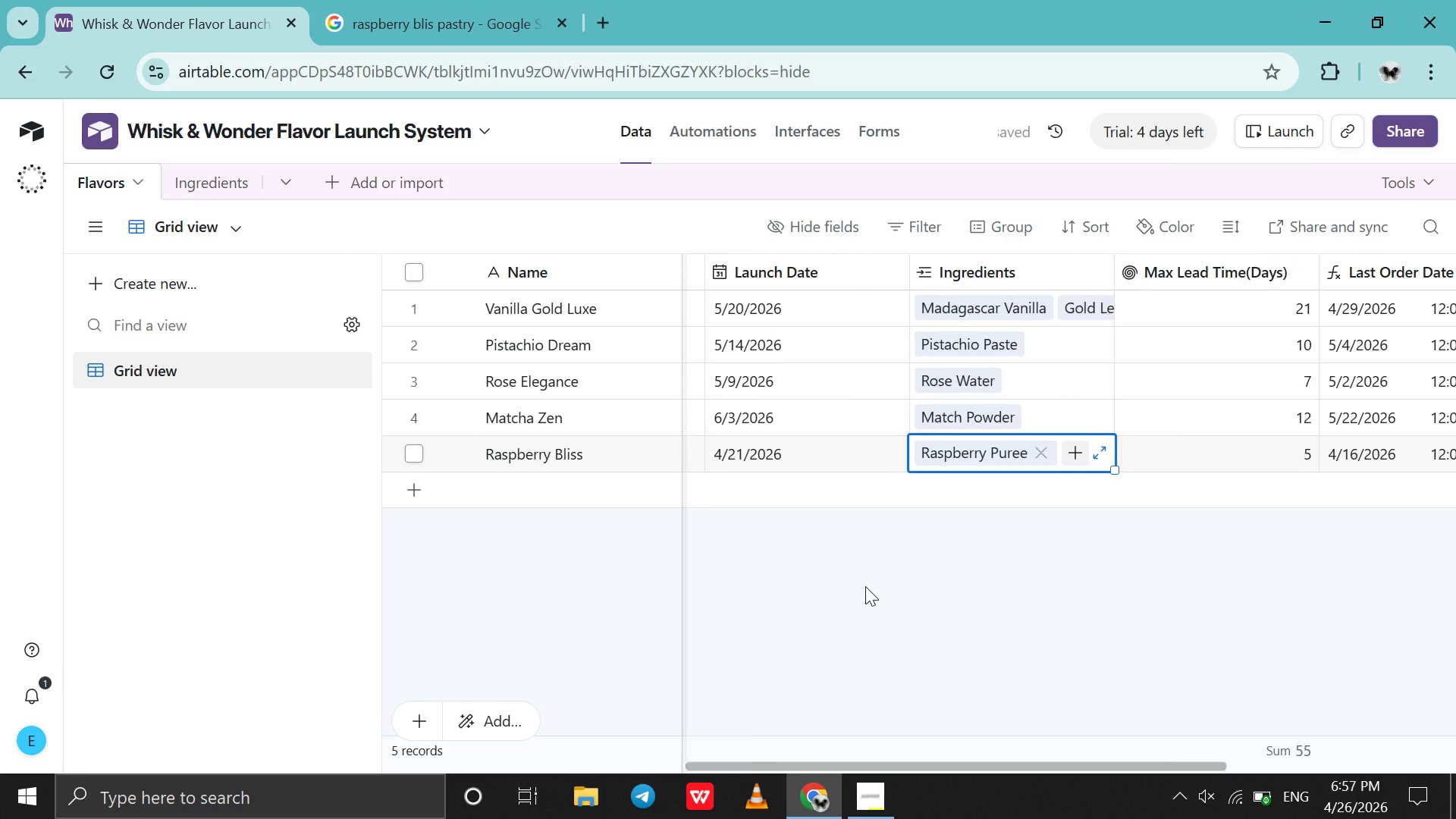 
scroll: coordinate [865, 586], scroll_direction: down, amount: 1.0
 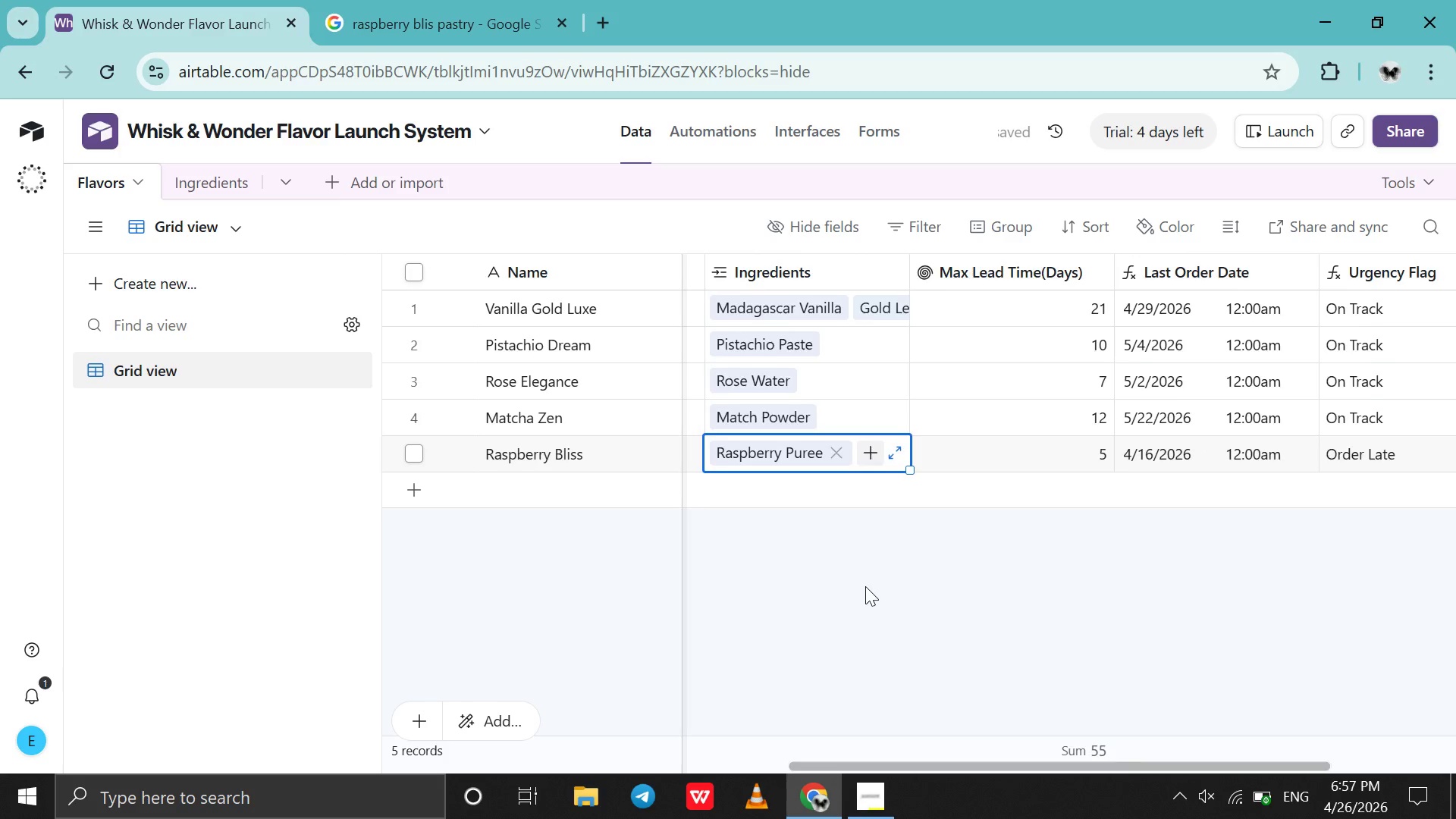 
scroll: coordinate [865, 586], scroll_direction: none, amount: 0.0
 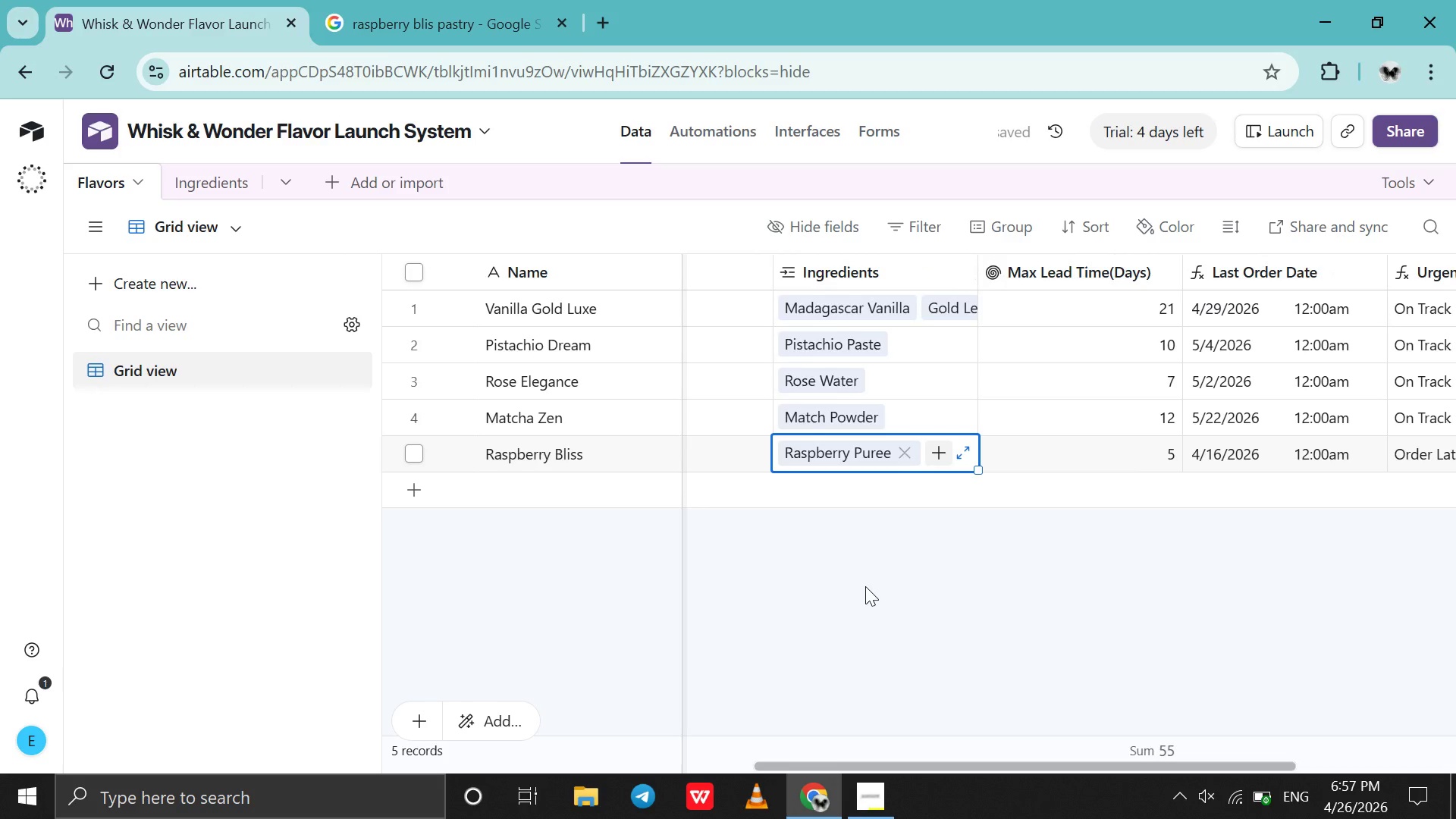 
scroll: coordinate [865, 586], scroll_direction: up, amount: 1.0
 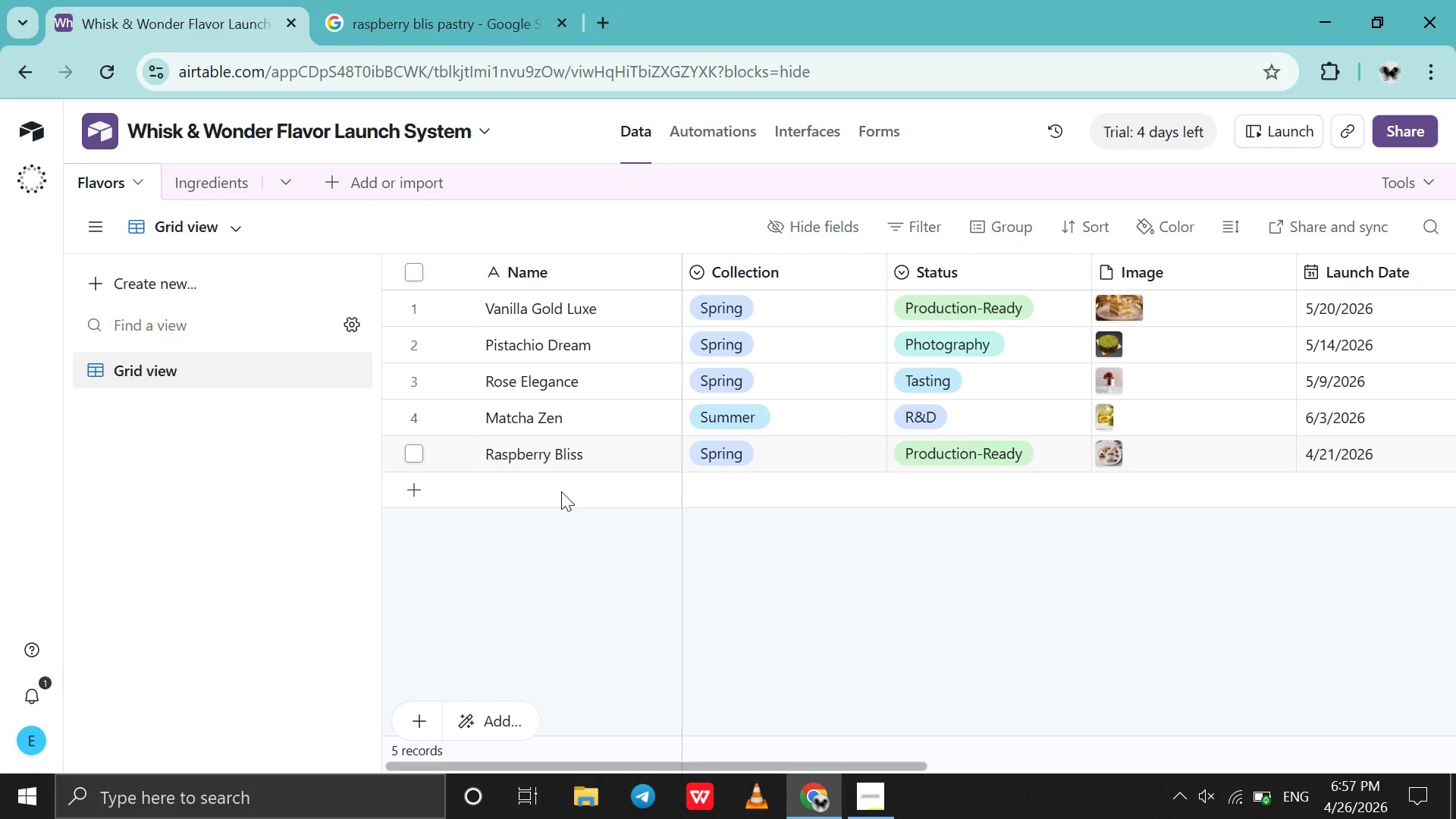 
double_click([560, 491])
 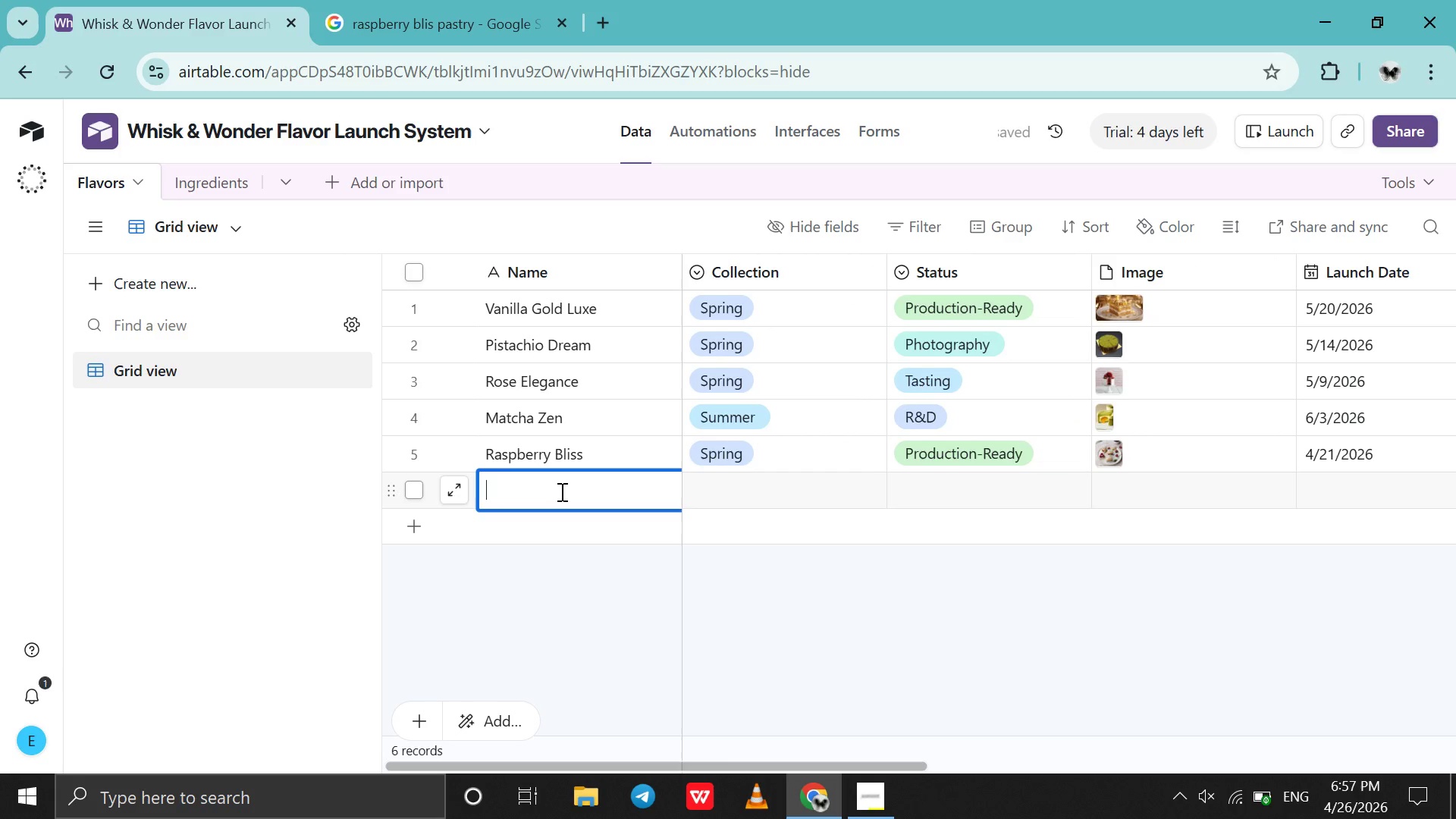 
type(citrus Glow )
 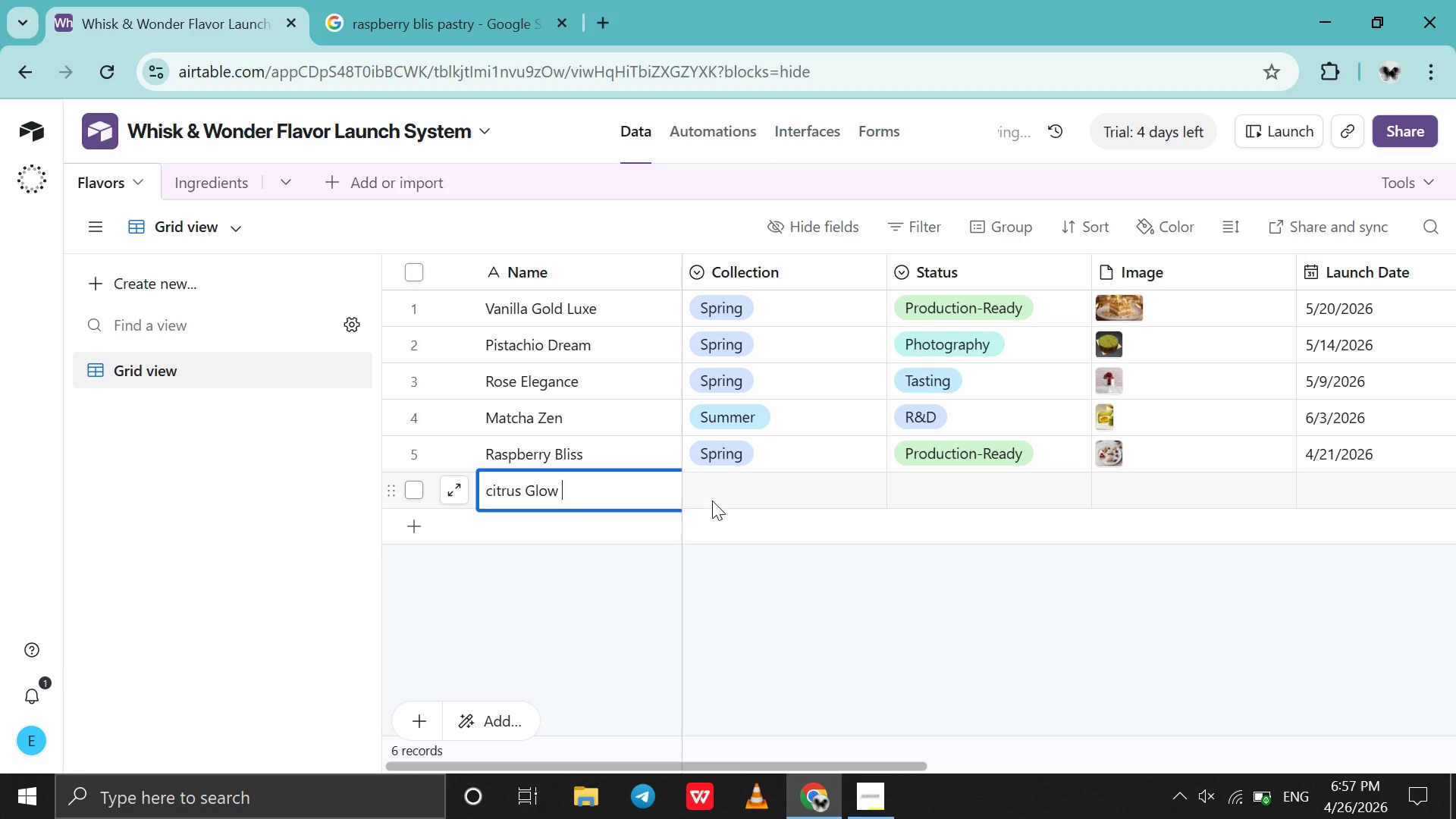 
double_click([714, 500])
 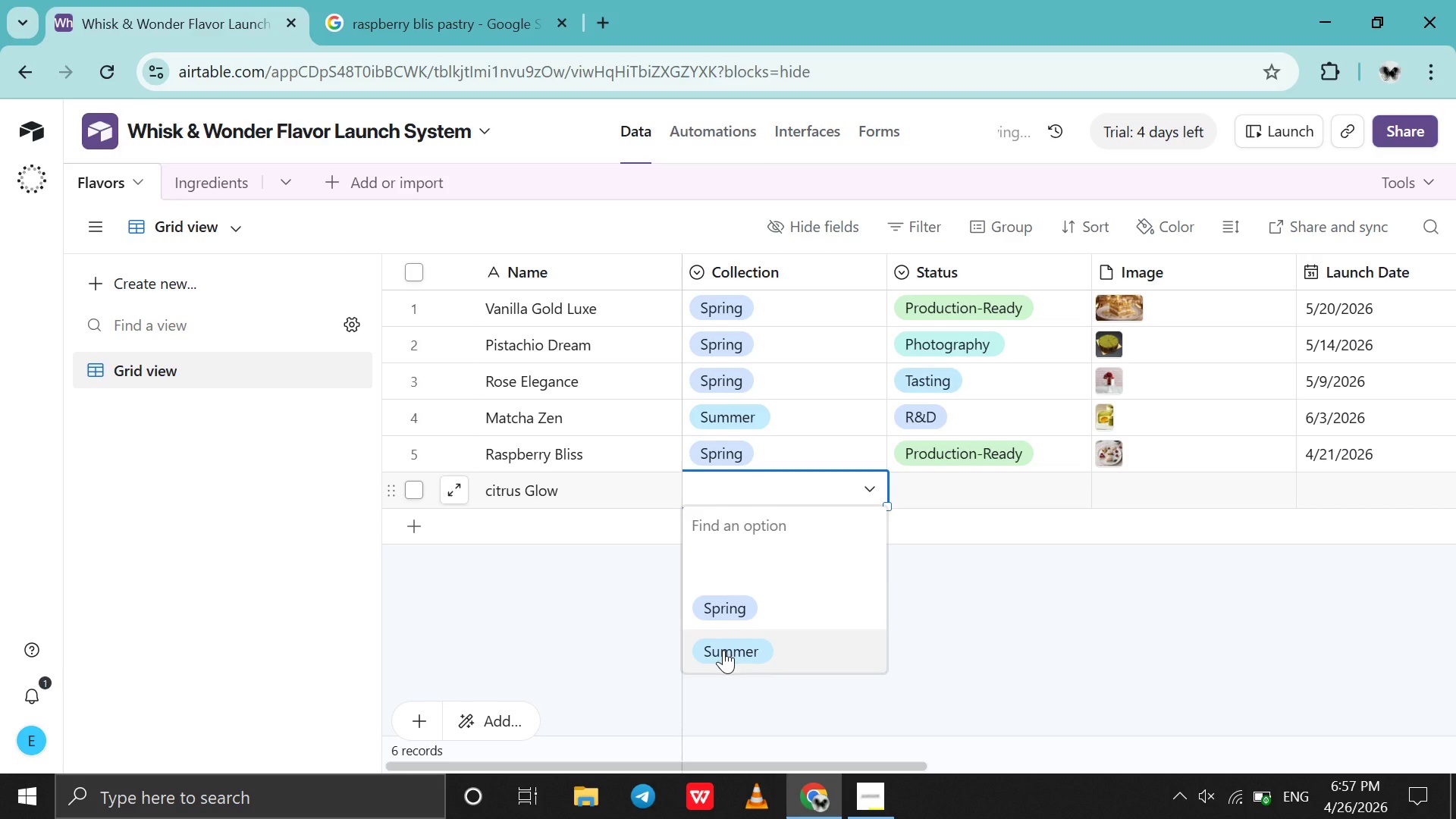 
left_click([723, 650])
 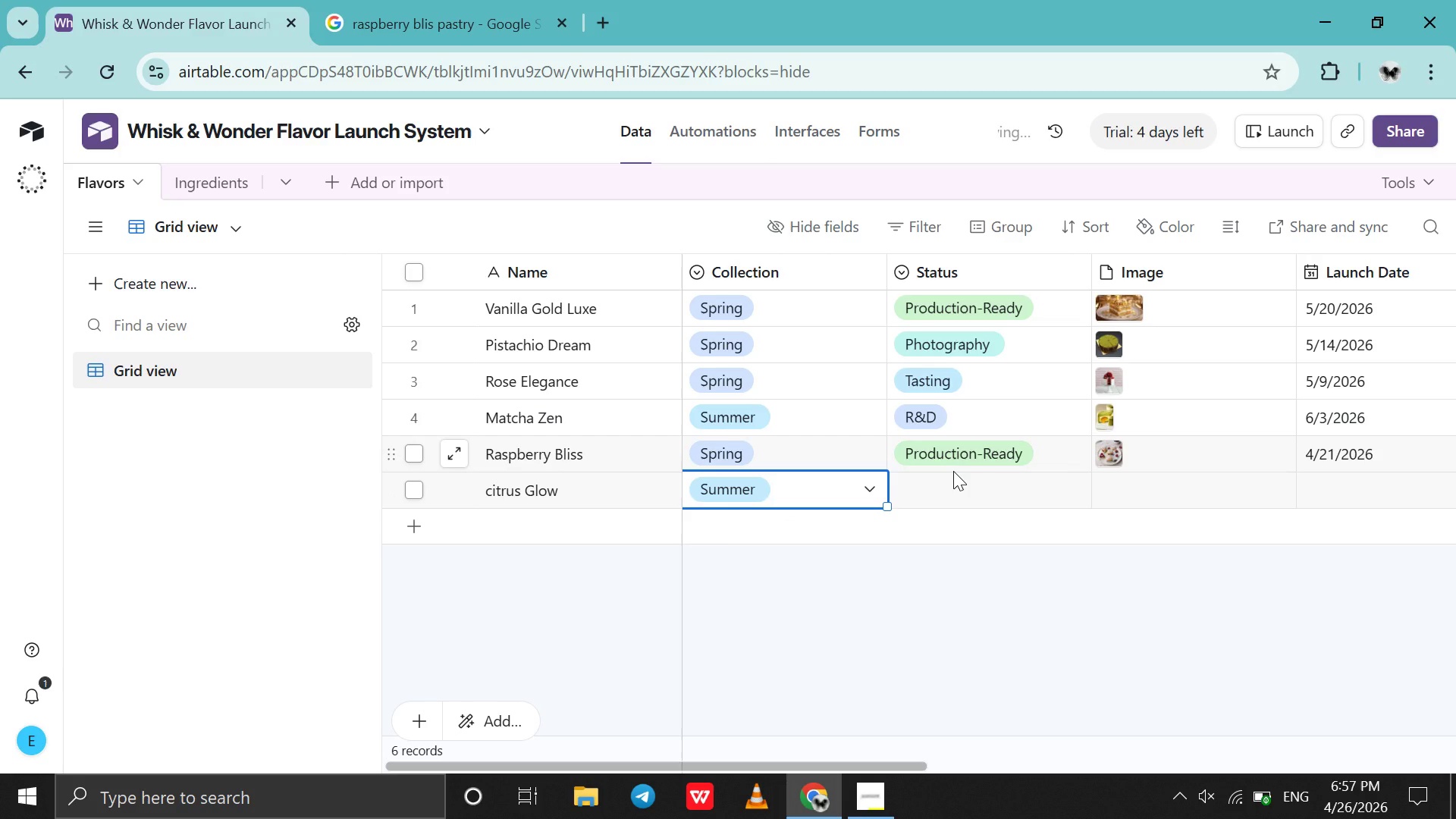 
double_click([953, 471])
 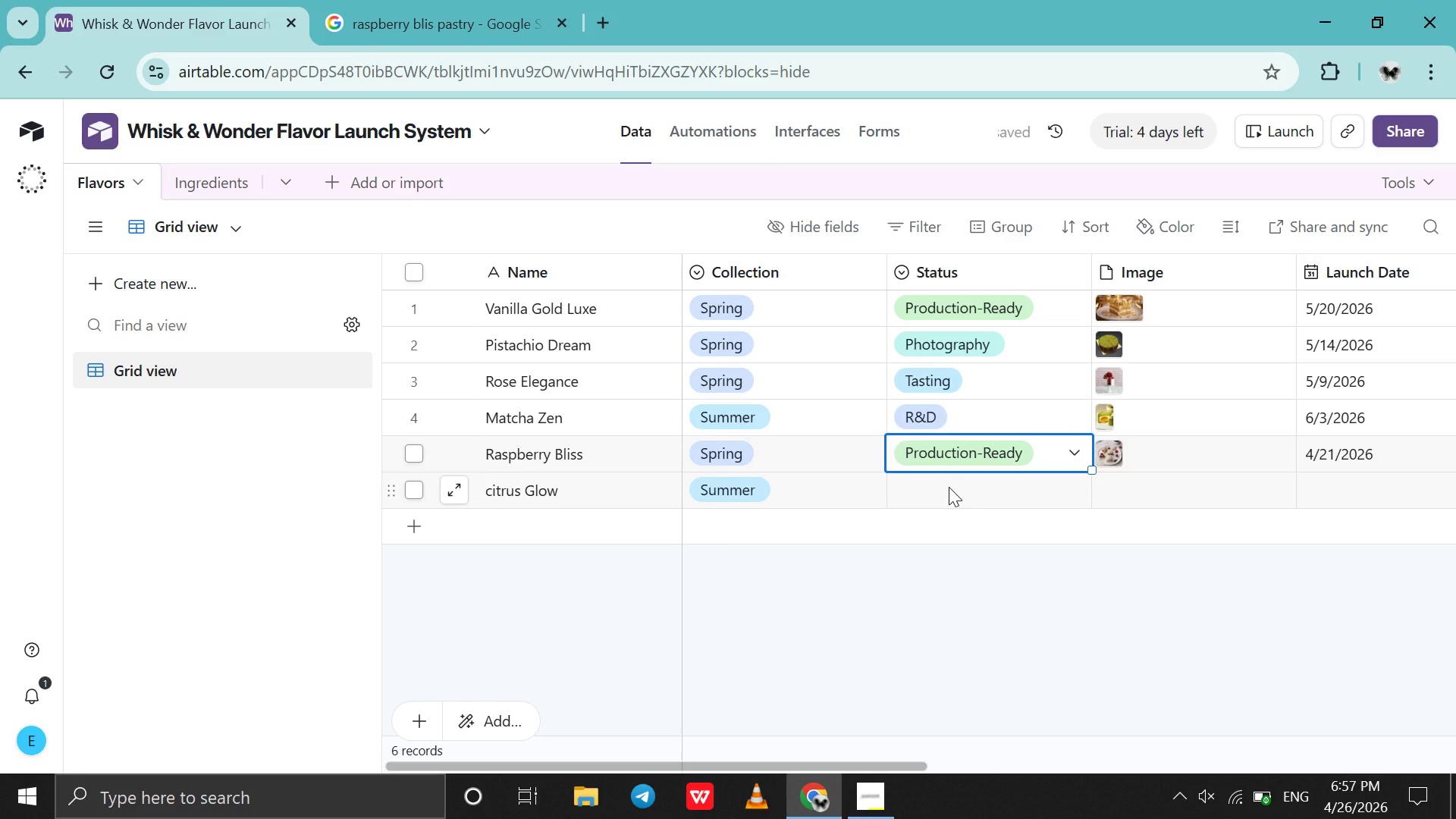 
double_click([948, 488])
 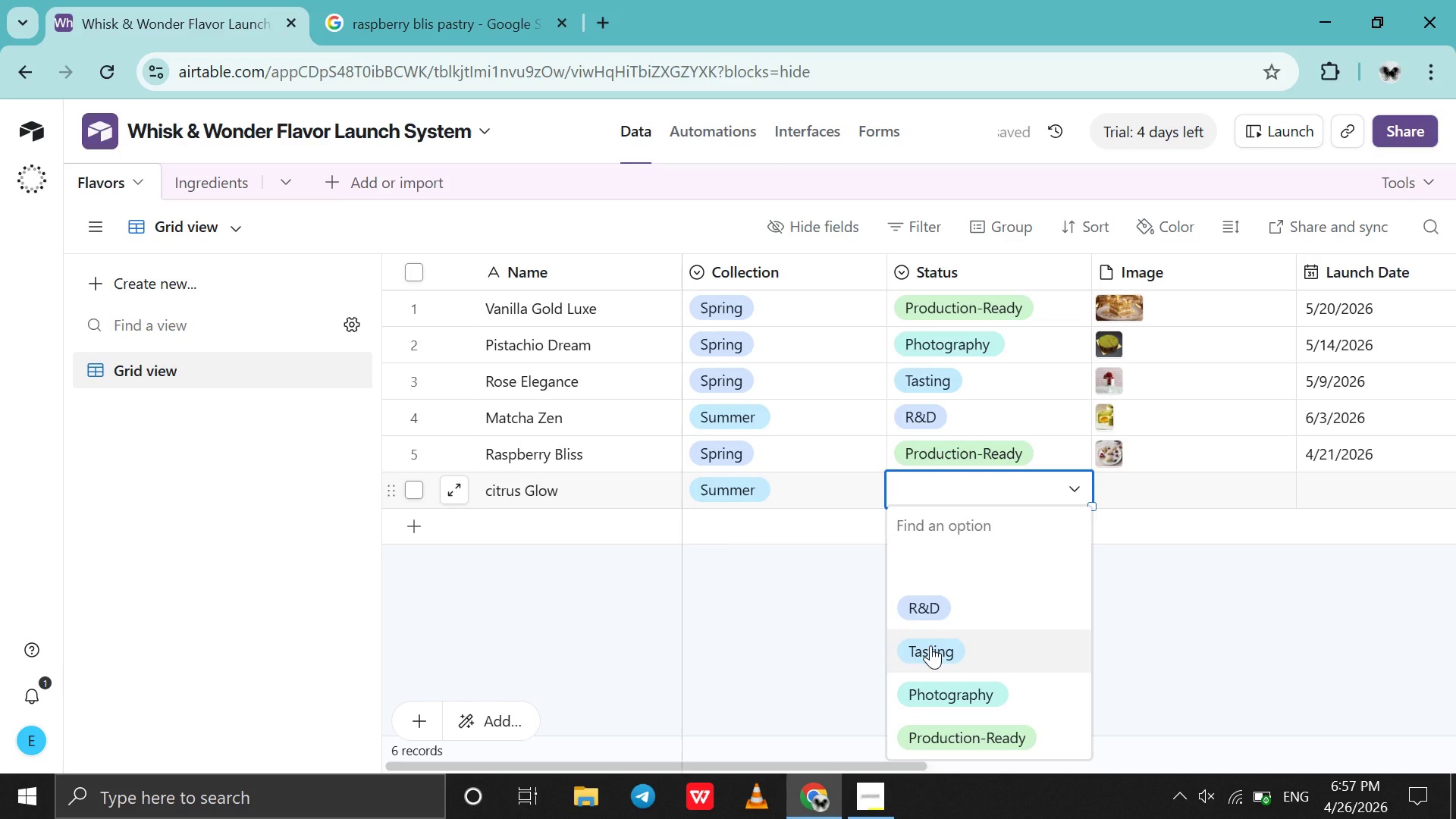 
left_click([930, 645])
 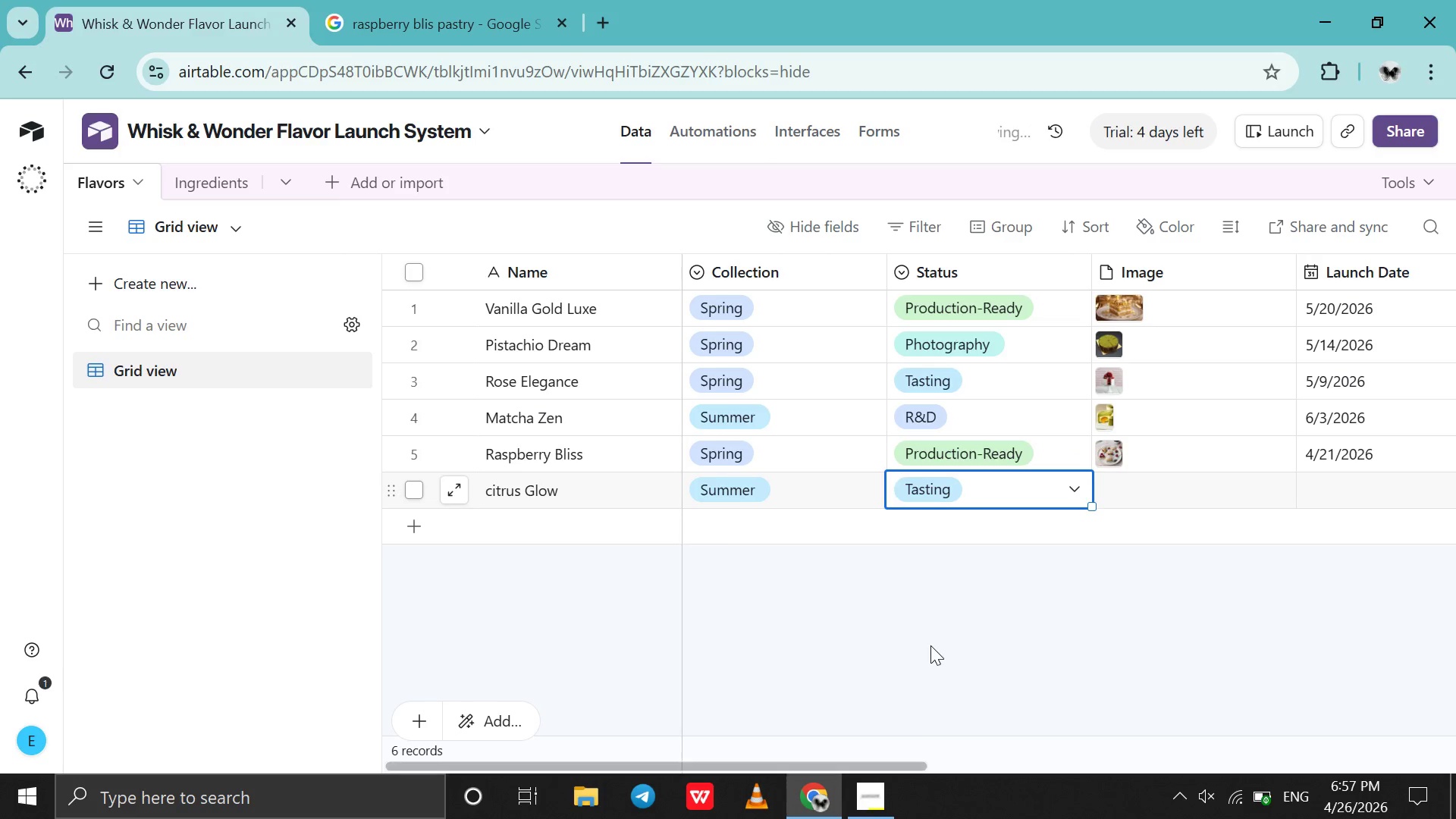 
scroll: coordinate [930, 645], scroll_direction: down, amount: 1.0
 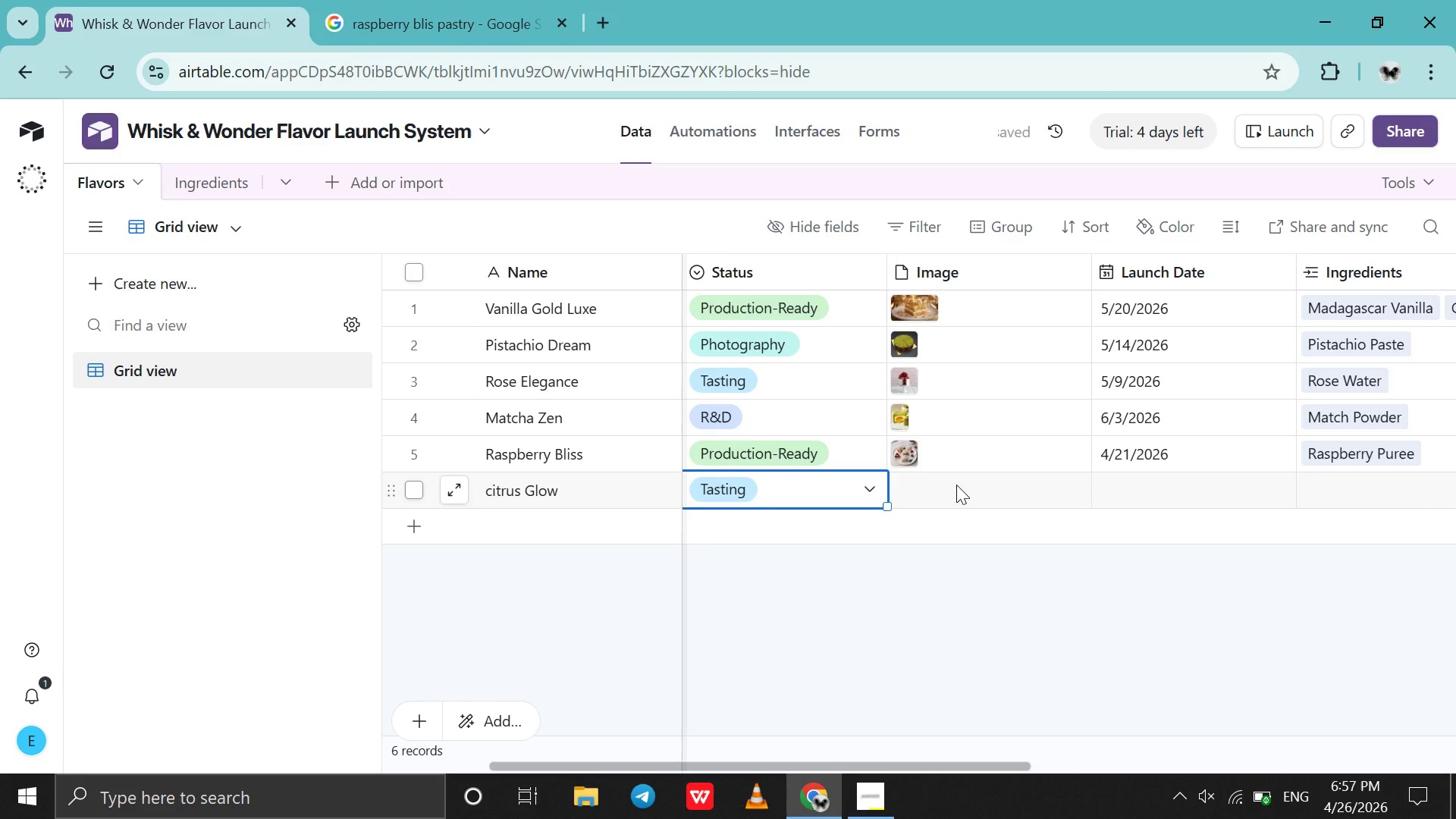 
double_click([956, 485])
 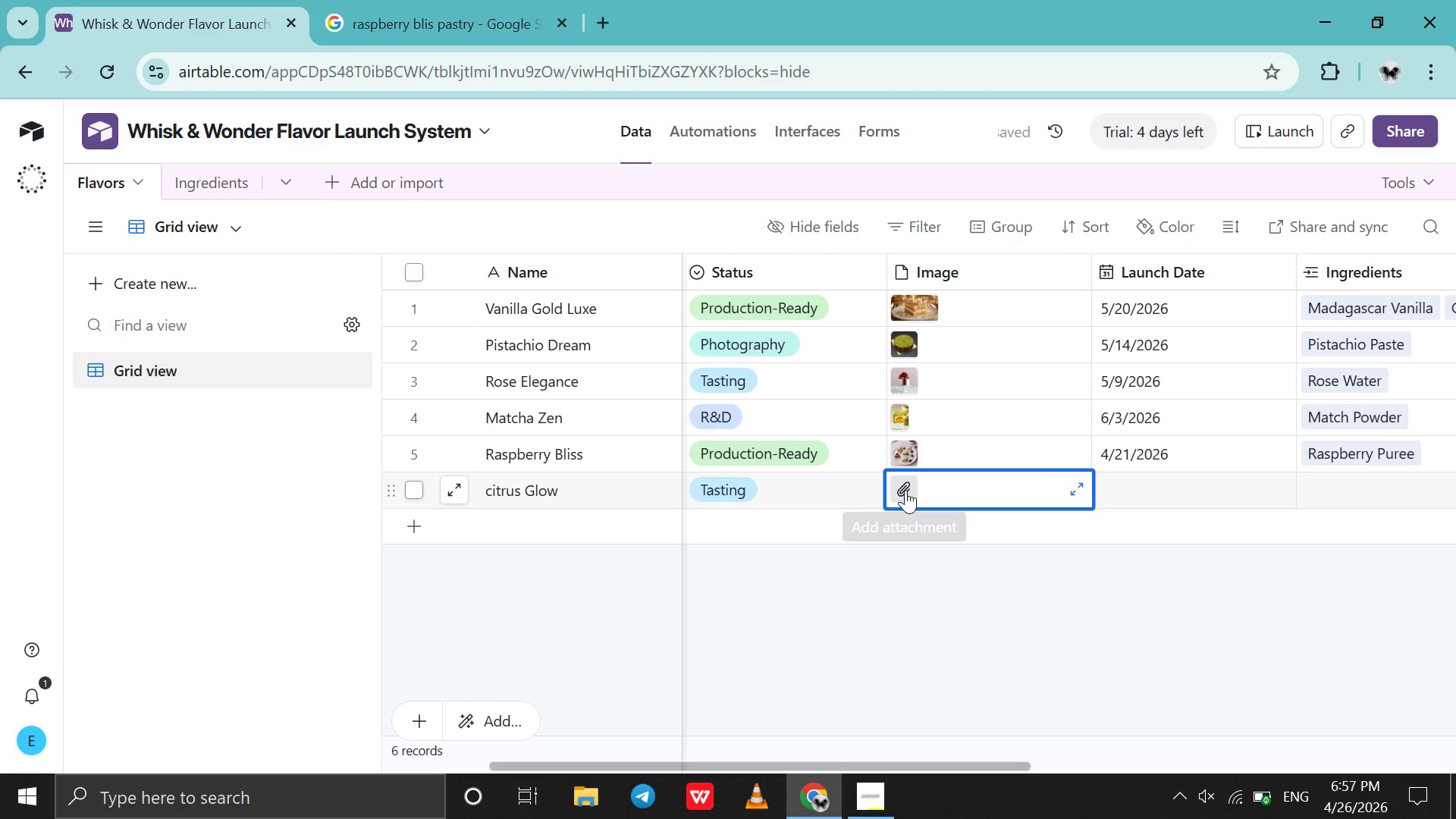 
left_click([905, 490])
 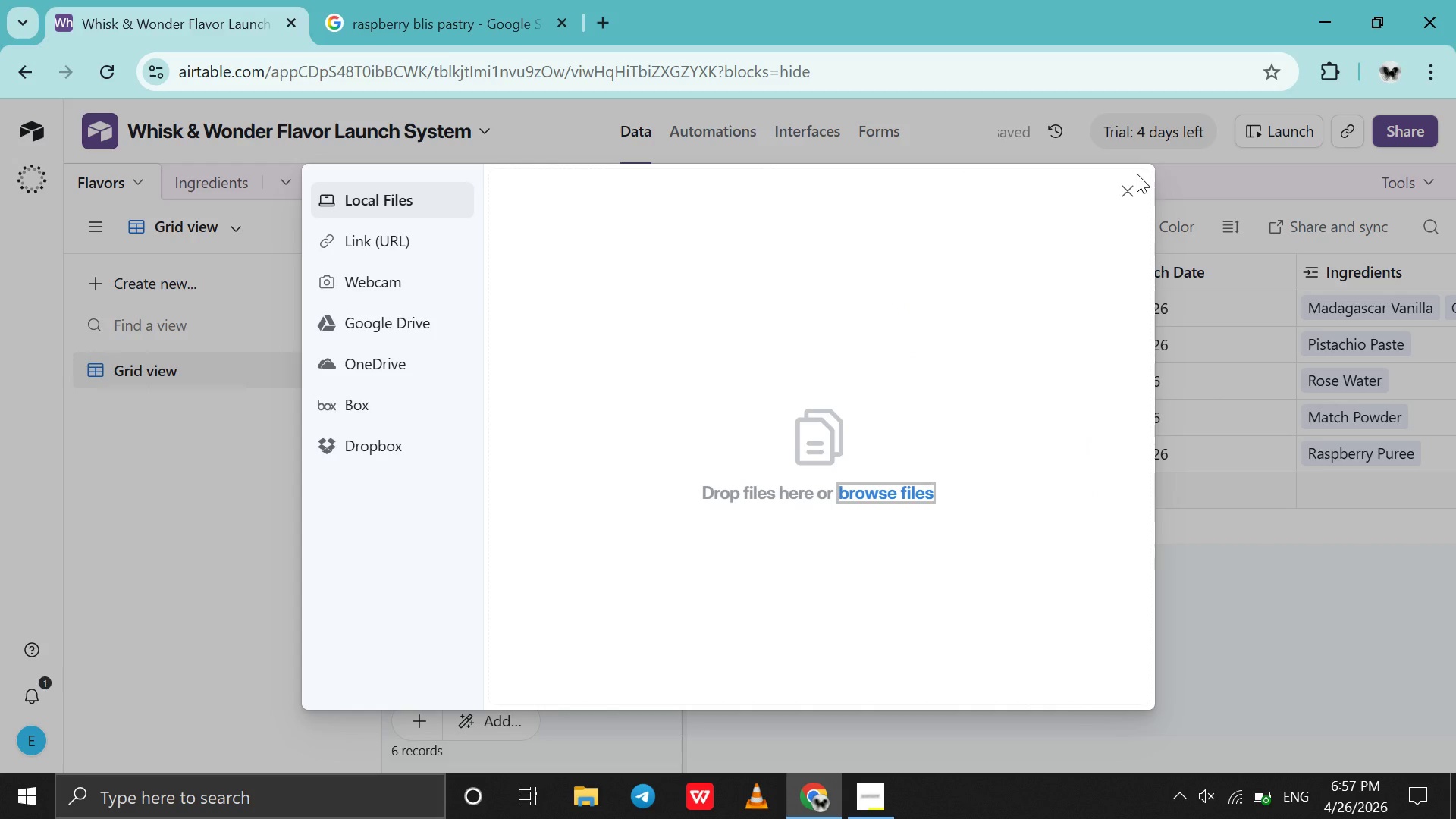 
left_click([1131, 183])
 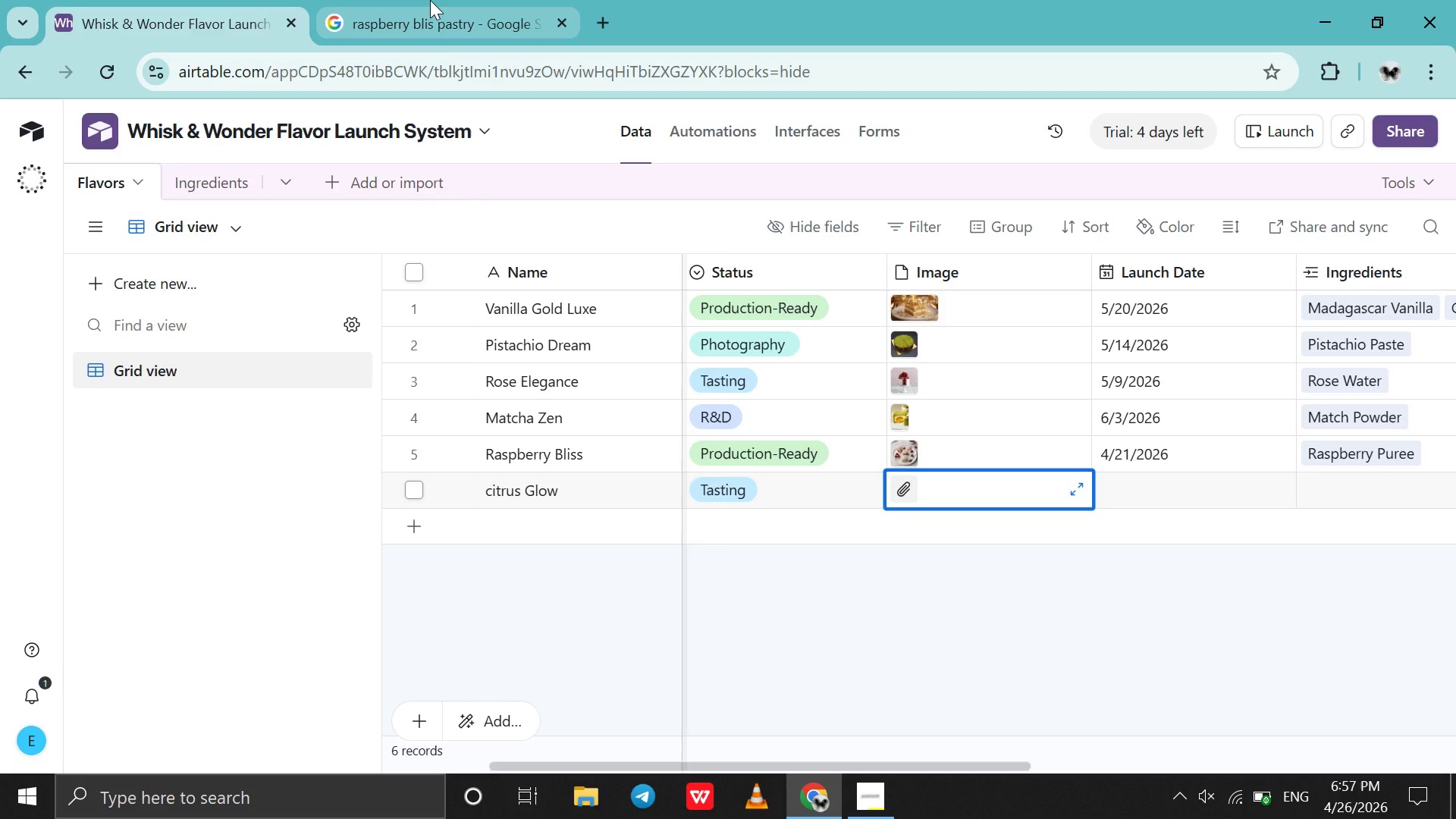 
left_click([430, 0])
 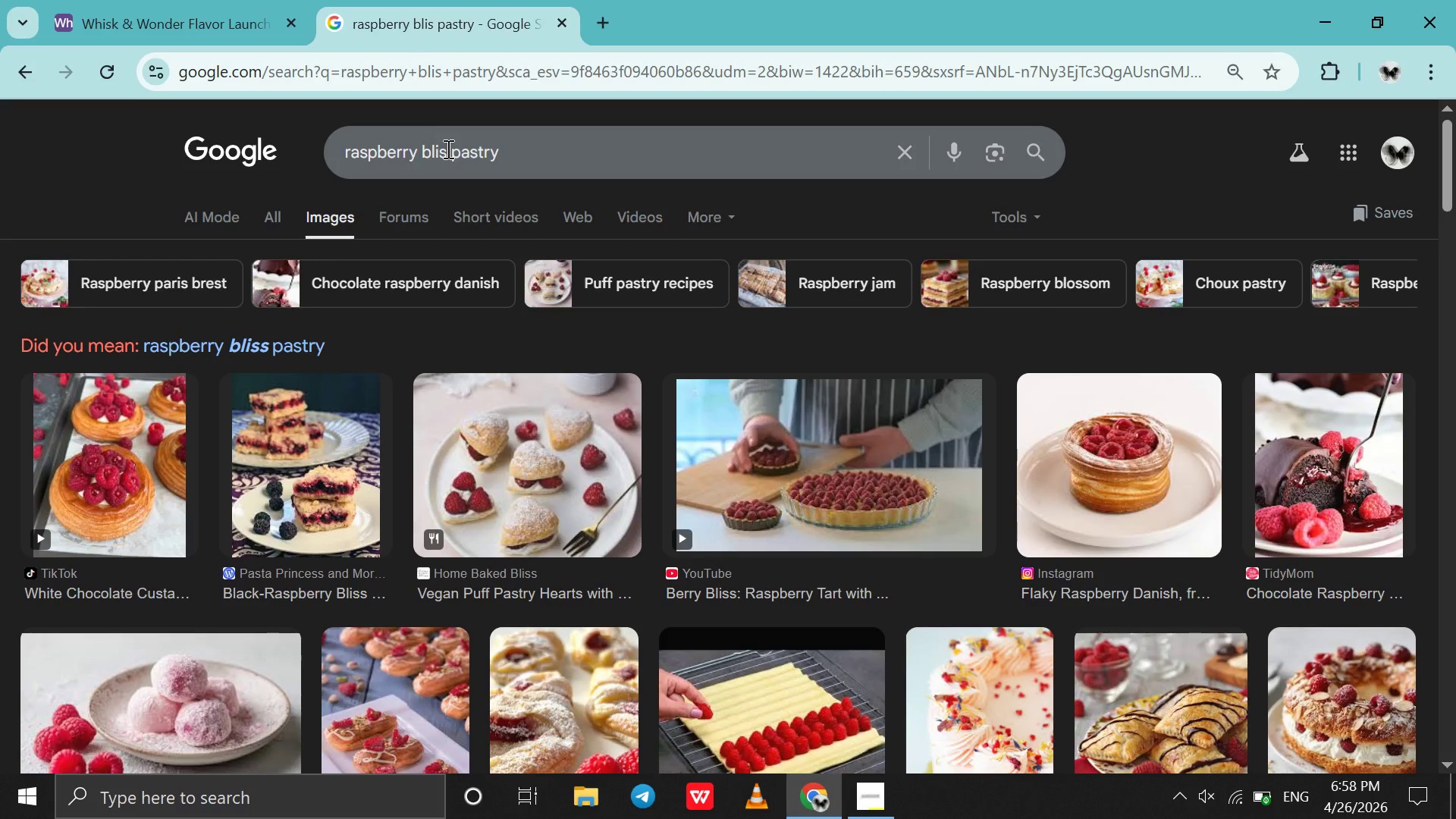 
left_click_drag(start_coordinate=[447, 150], to_coordinate=[247, 64])
 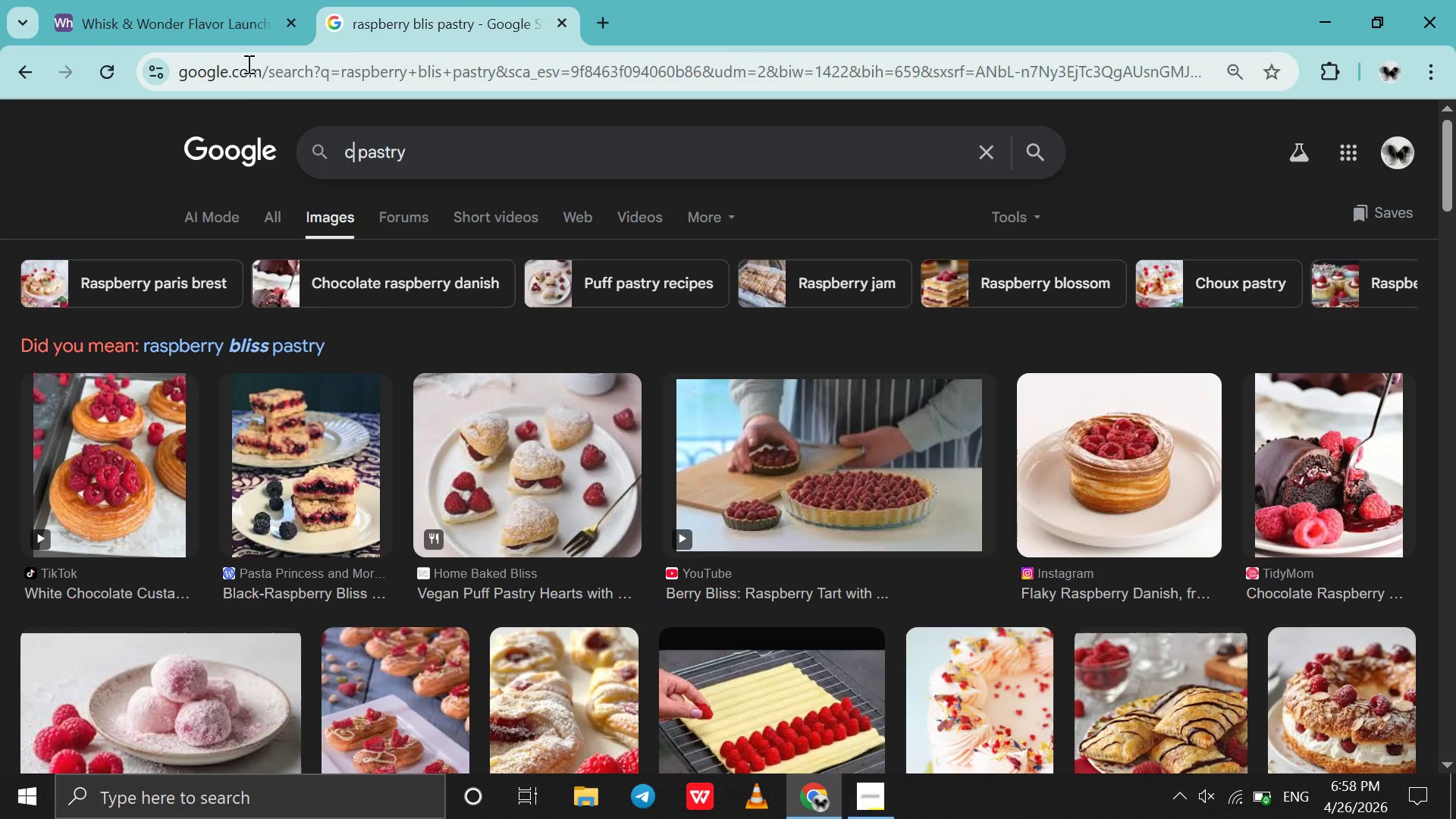 
type(citrus glow)
 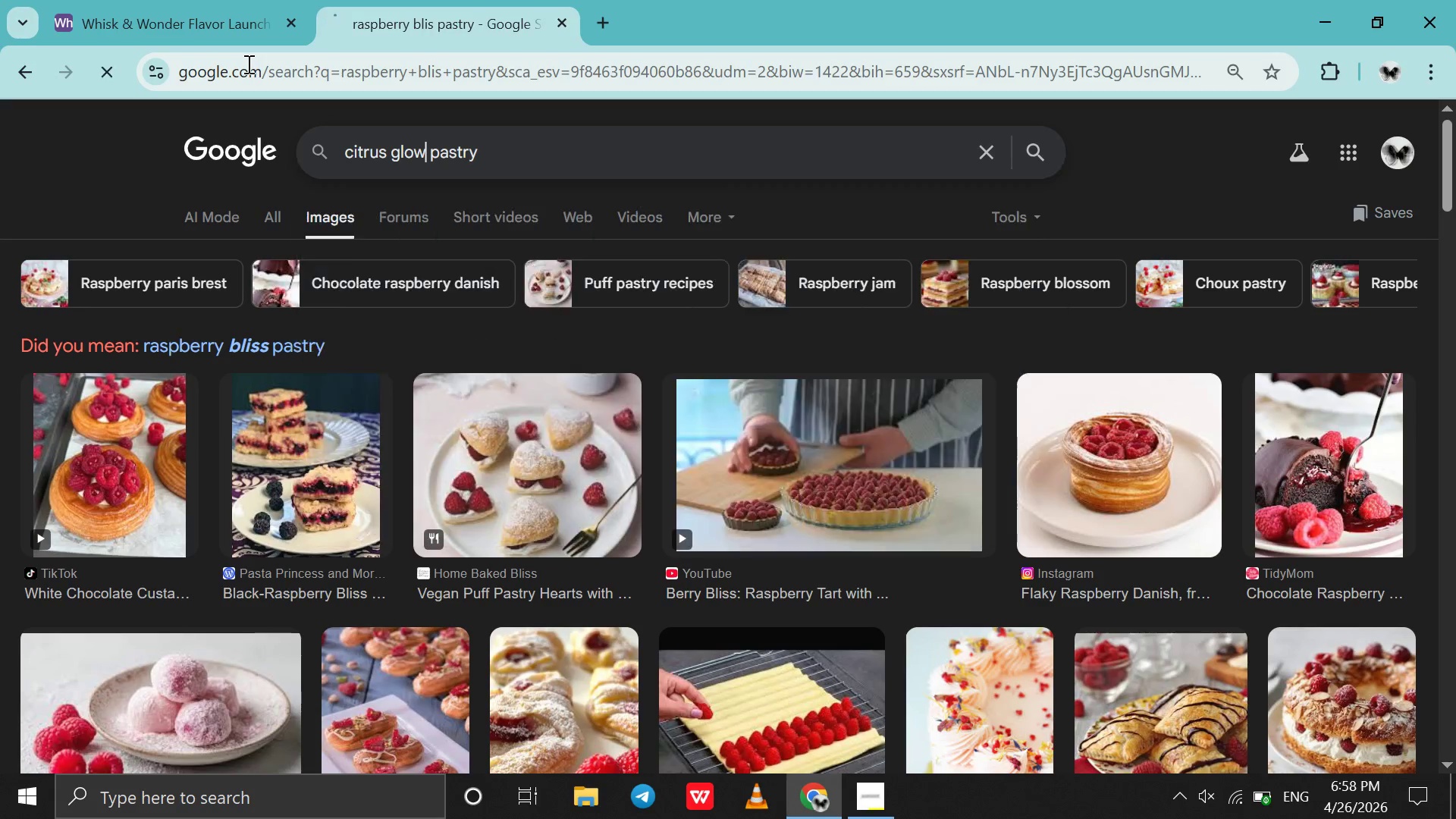 
key(Enter)
 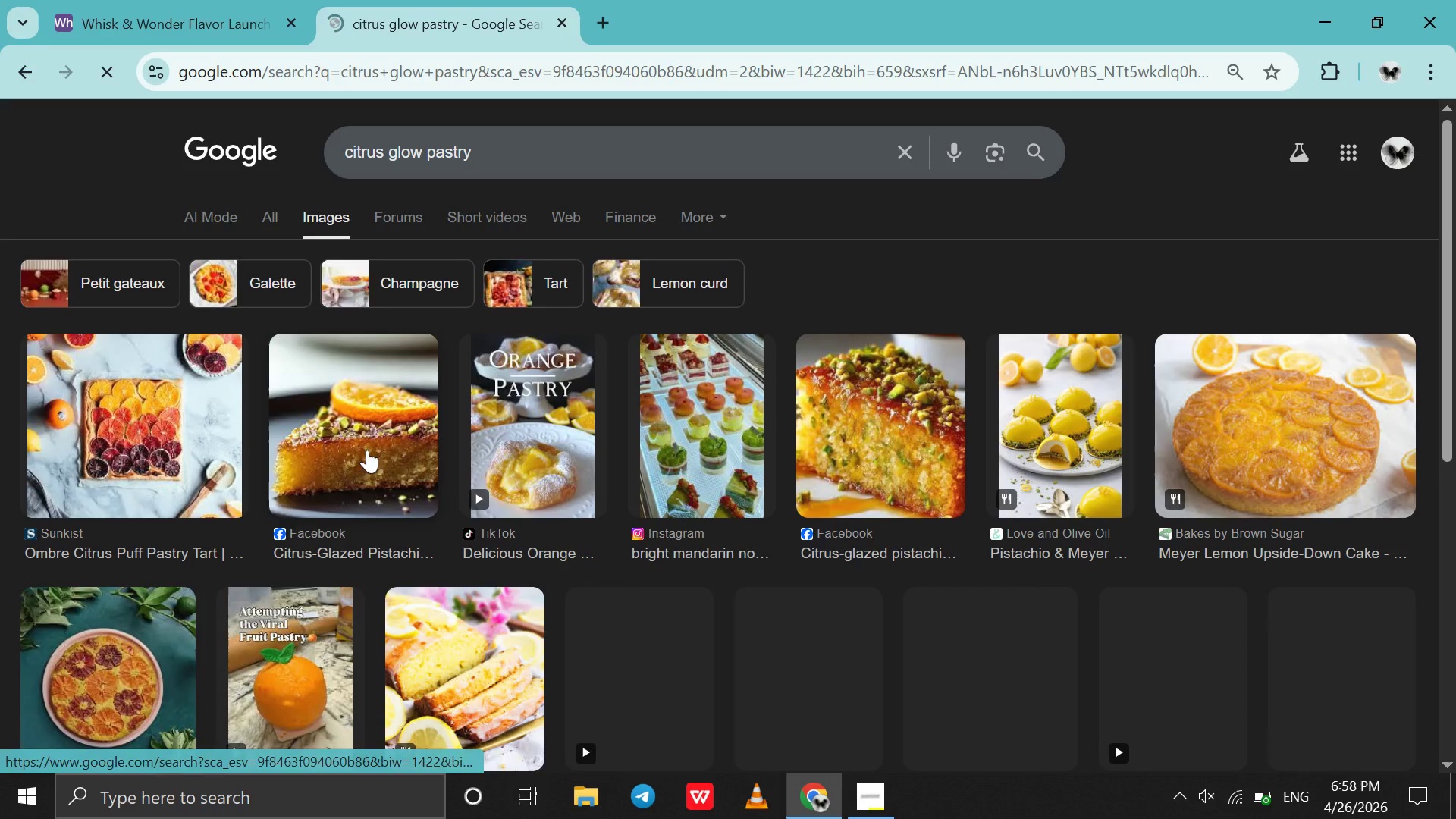 
left_click_drag(start_coordinate=[191, 413], to_coordinate=[945, 487])
 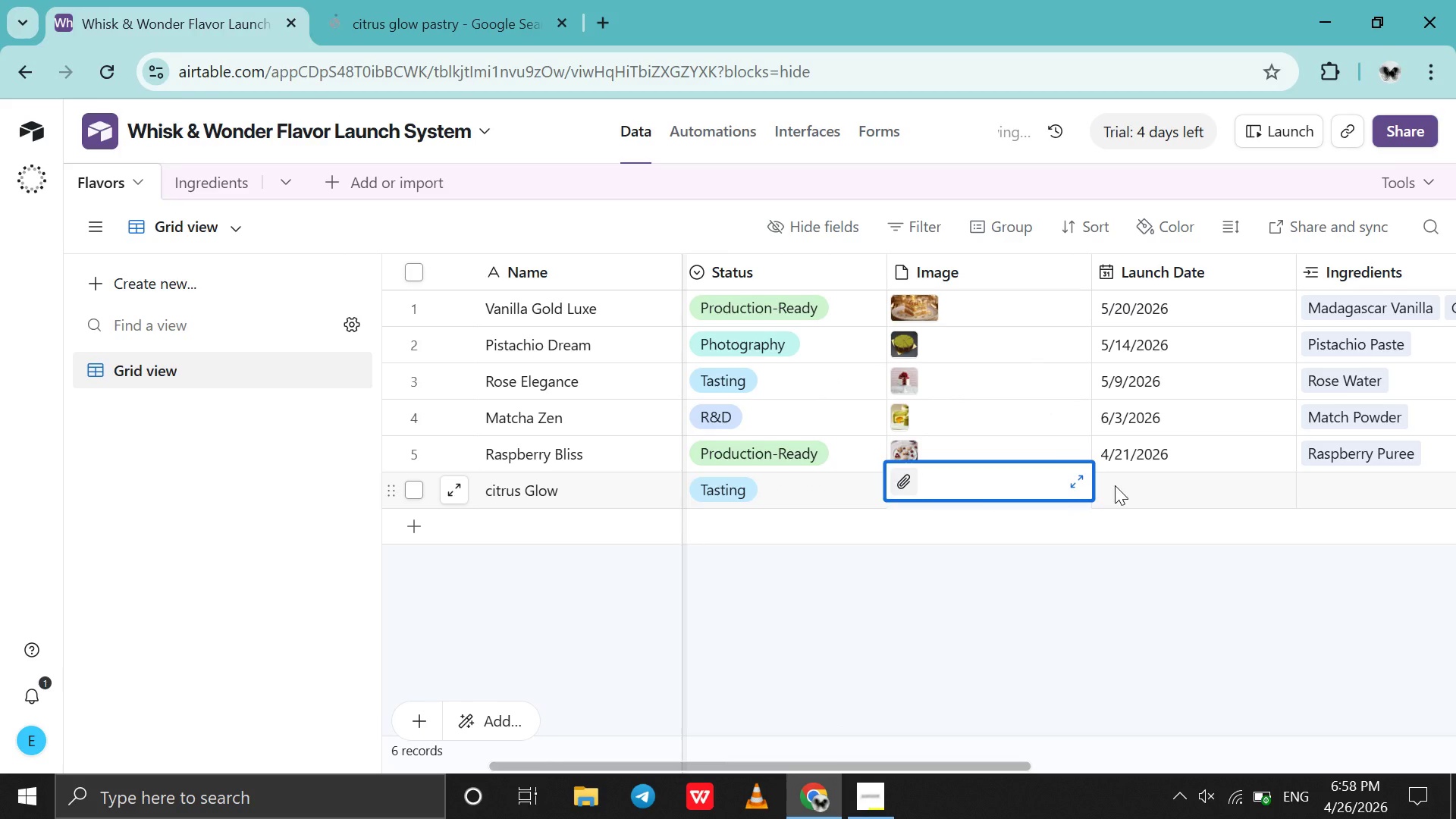 
double_click([1115, 485])
 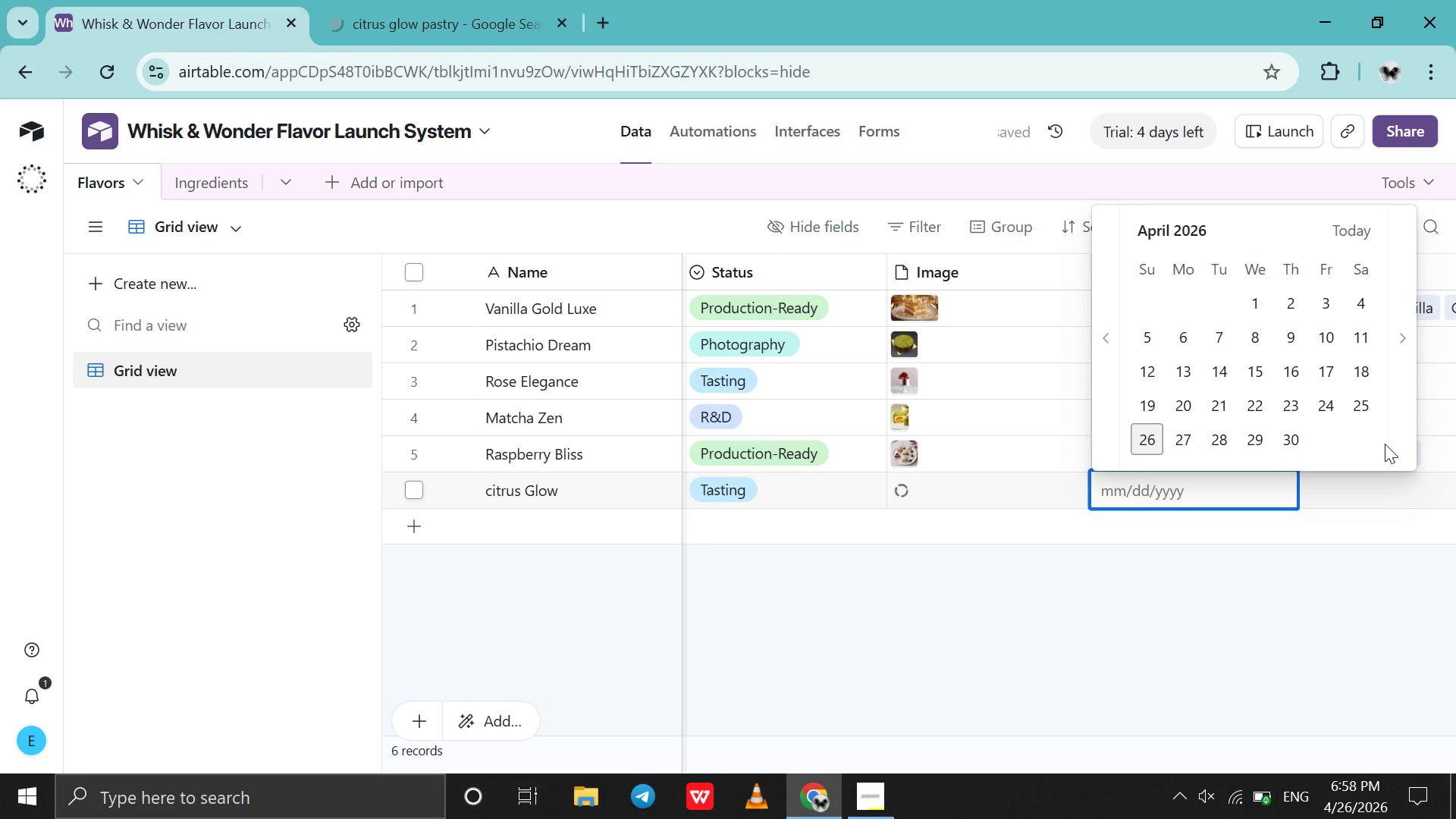 
double_click([1393, 428])
 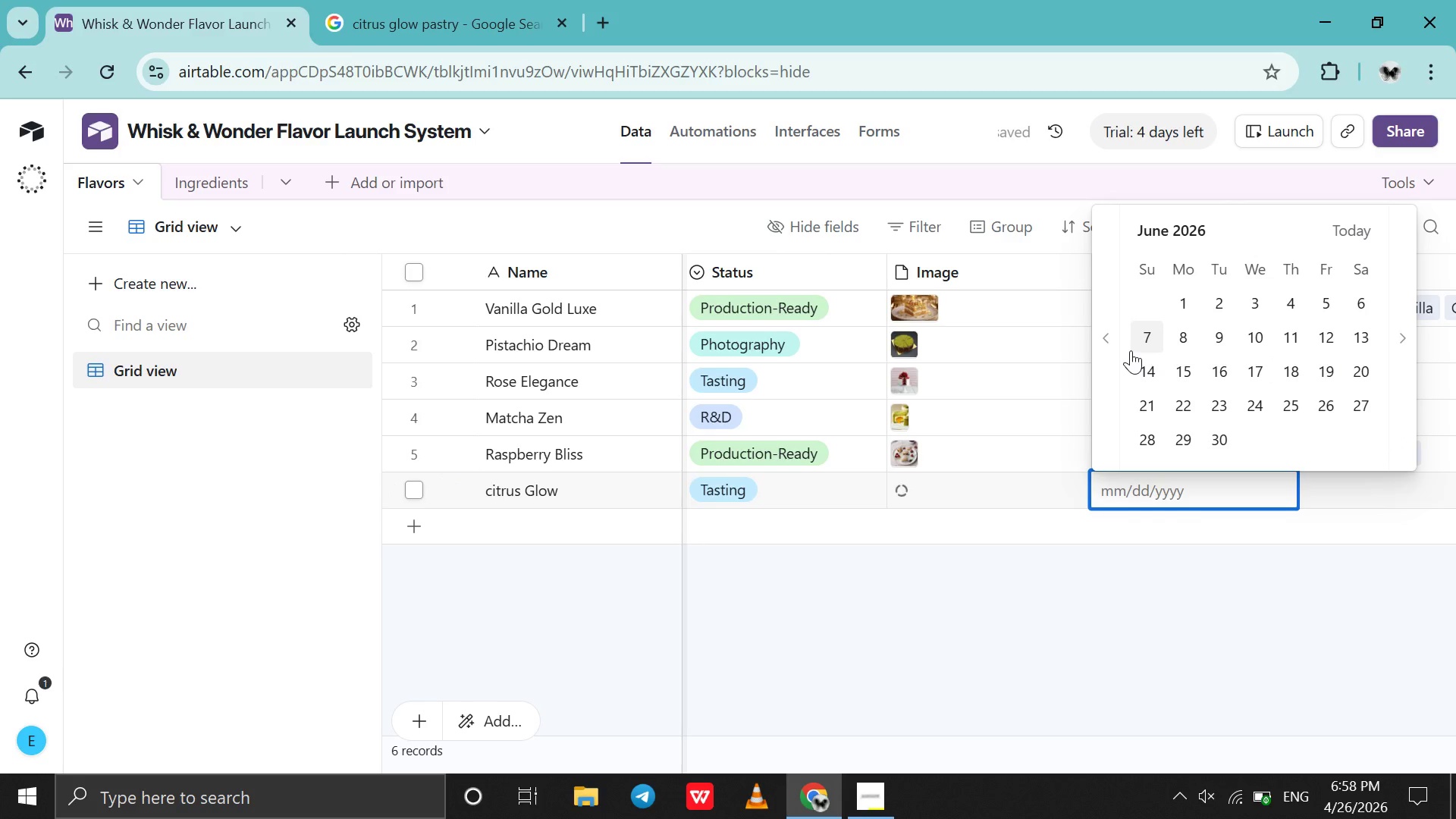 
left_click([1114, 350])
 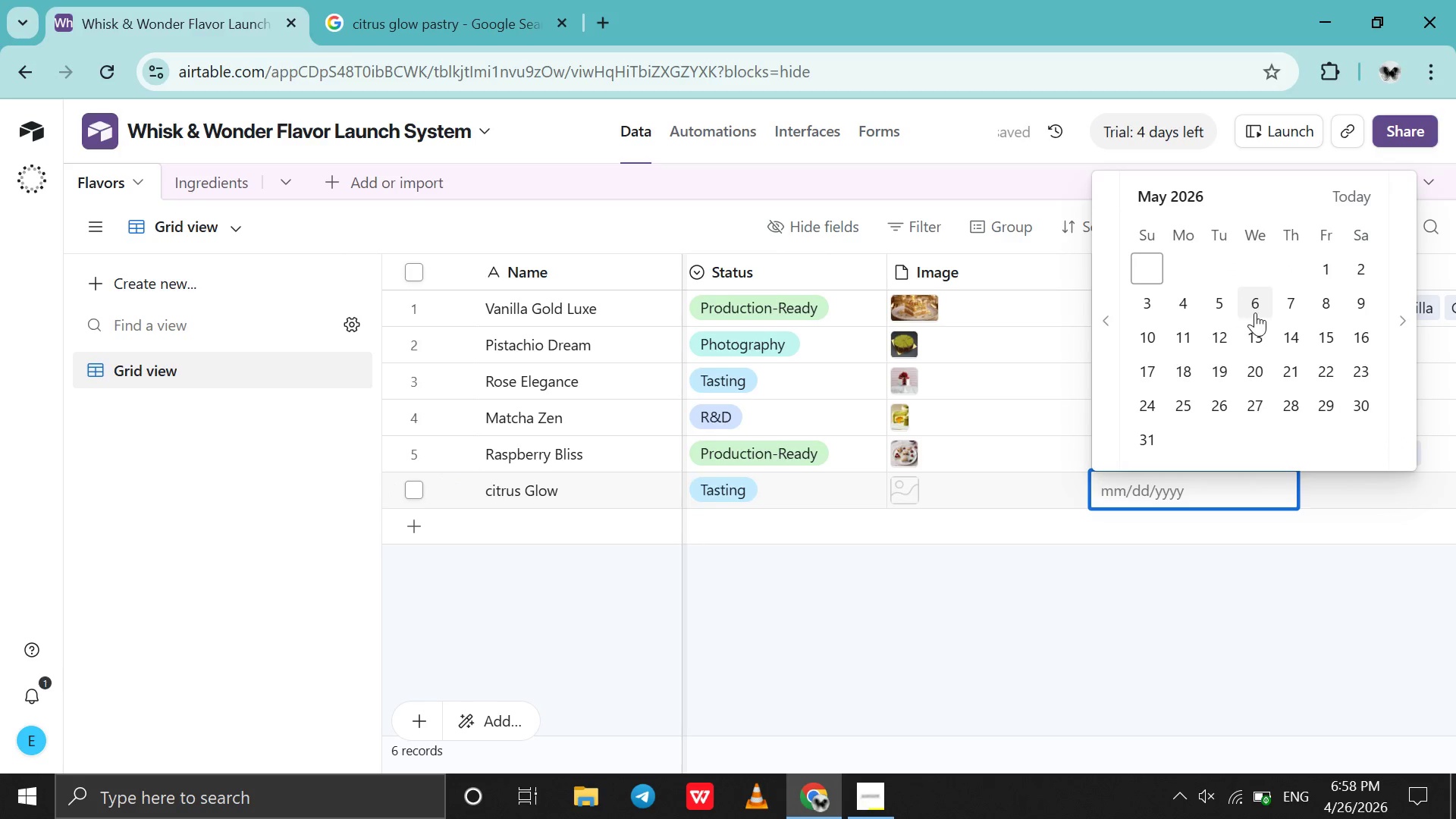 
left_click([1255, 312])
 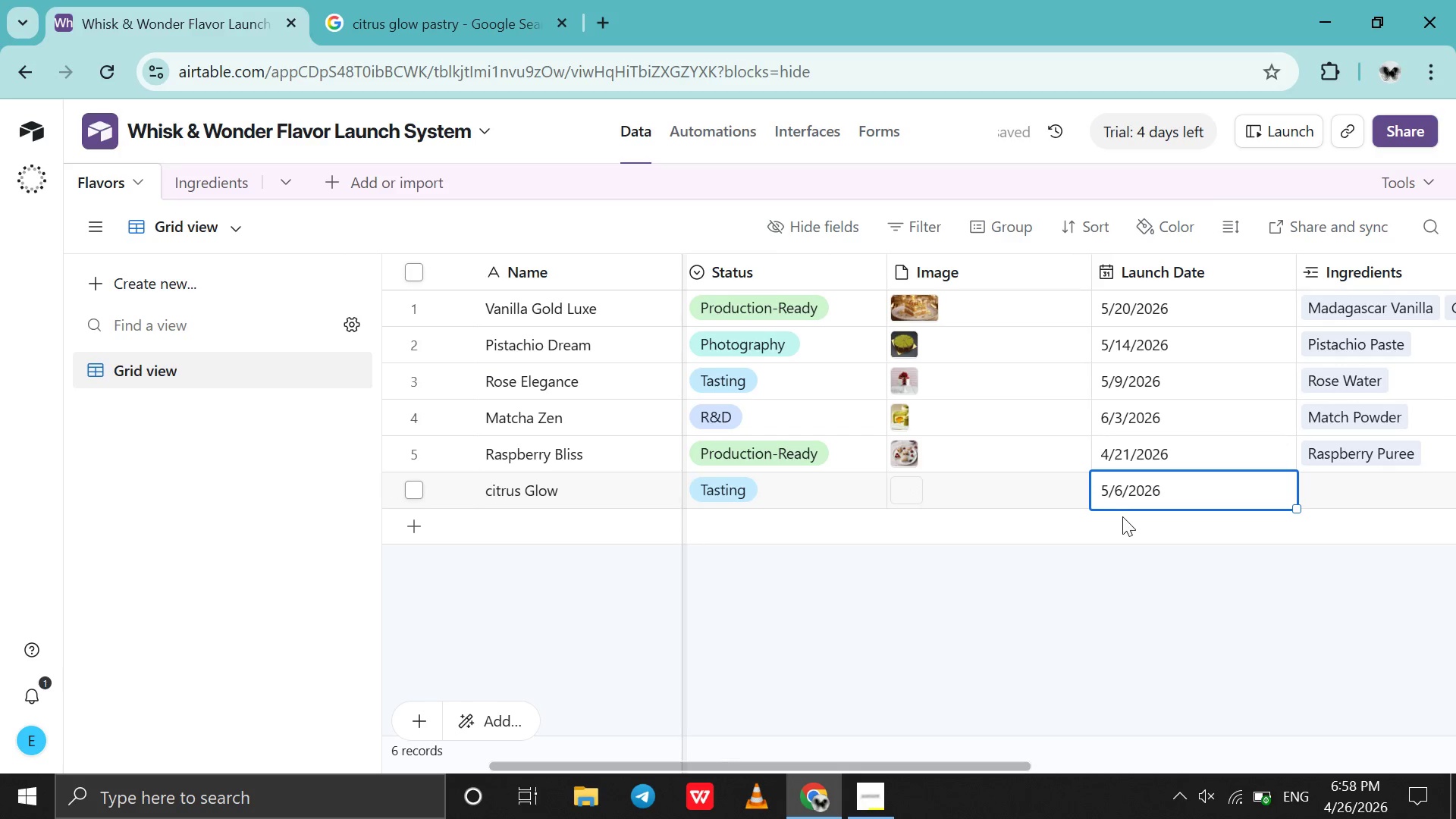 
scroll: coordinate [1122, 516], scroll_direction: down, amount: 2.0
 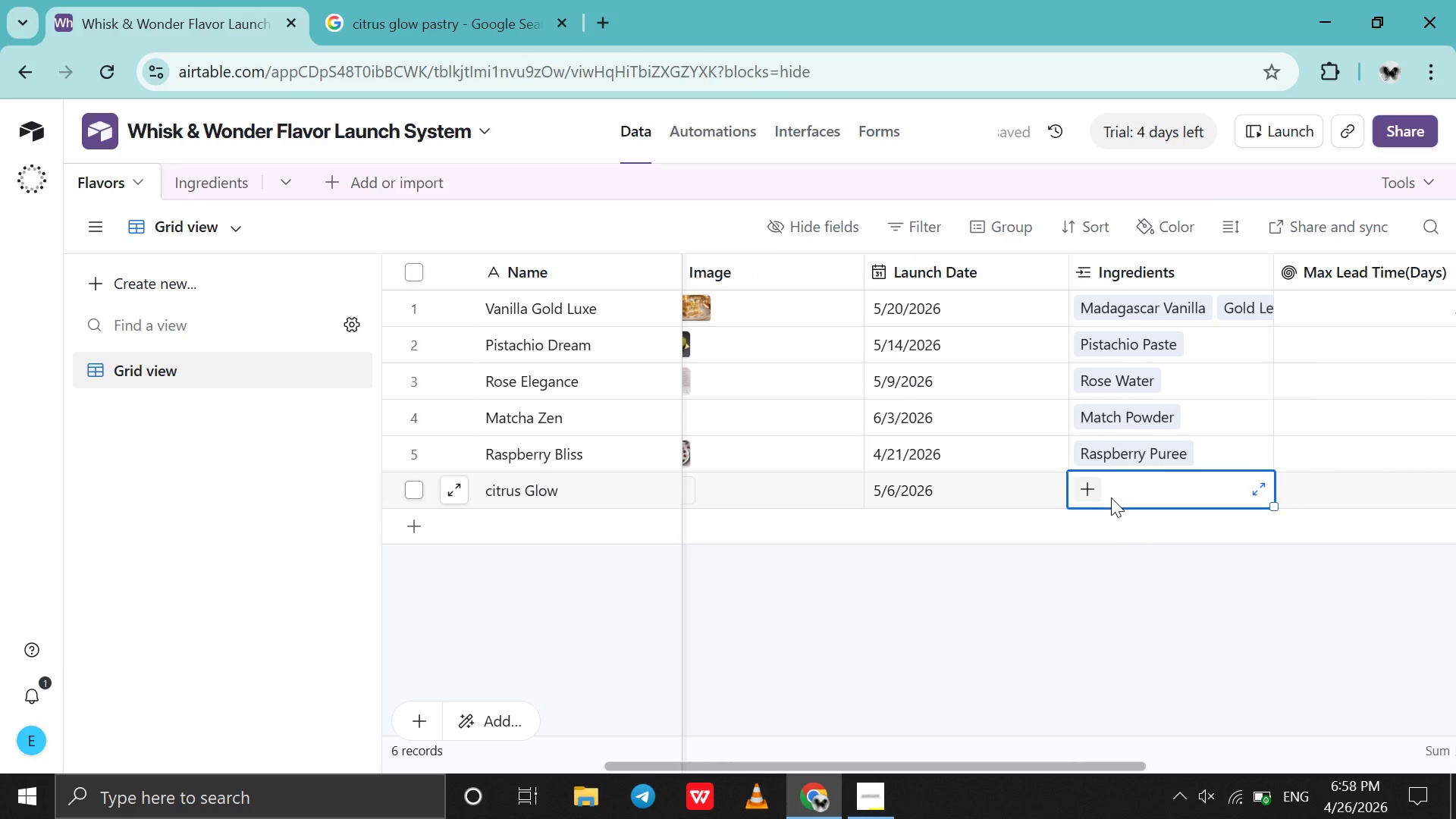 
double_click([1111, 497])
 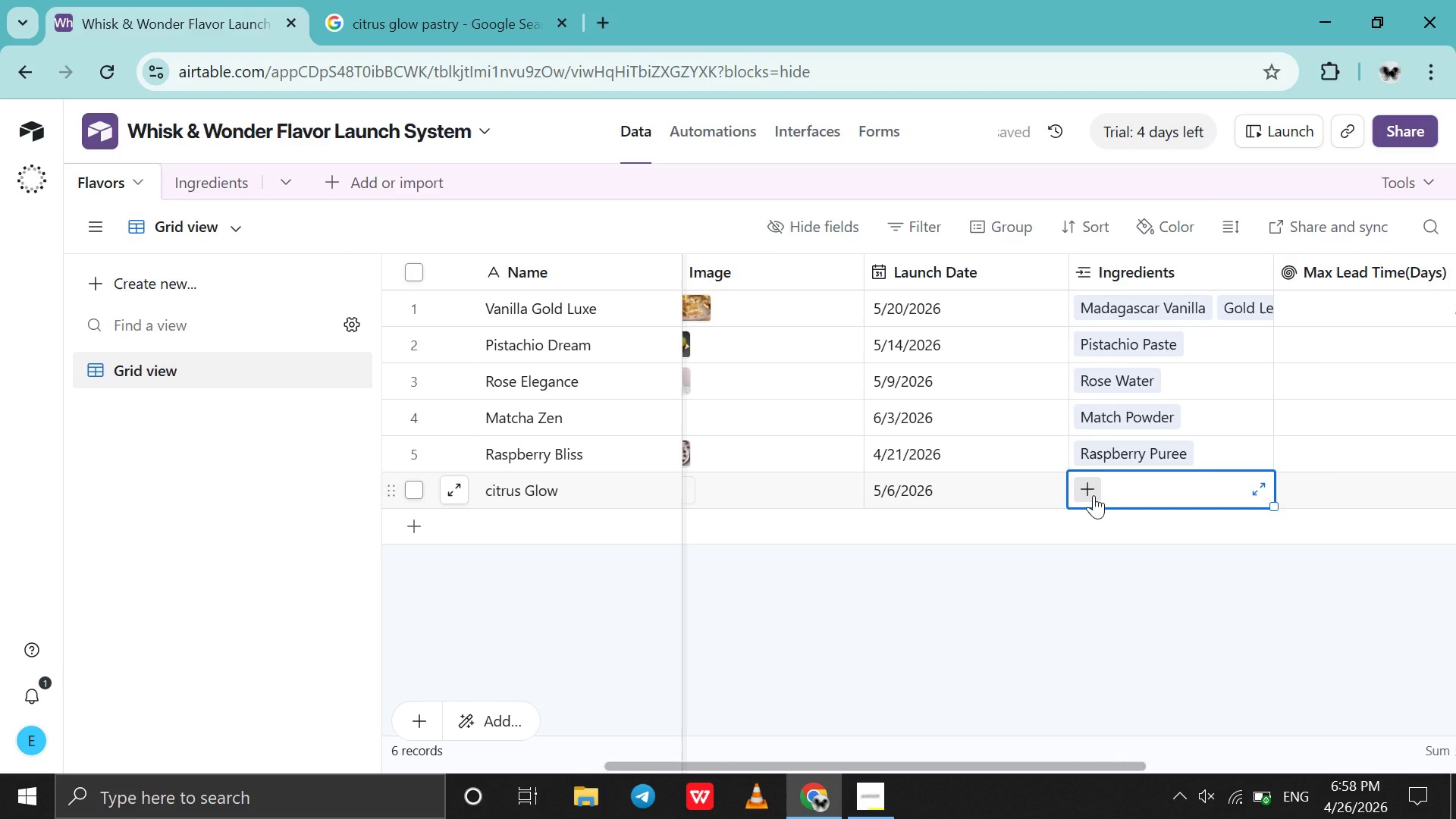 
left_click([1094, 495])
 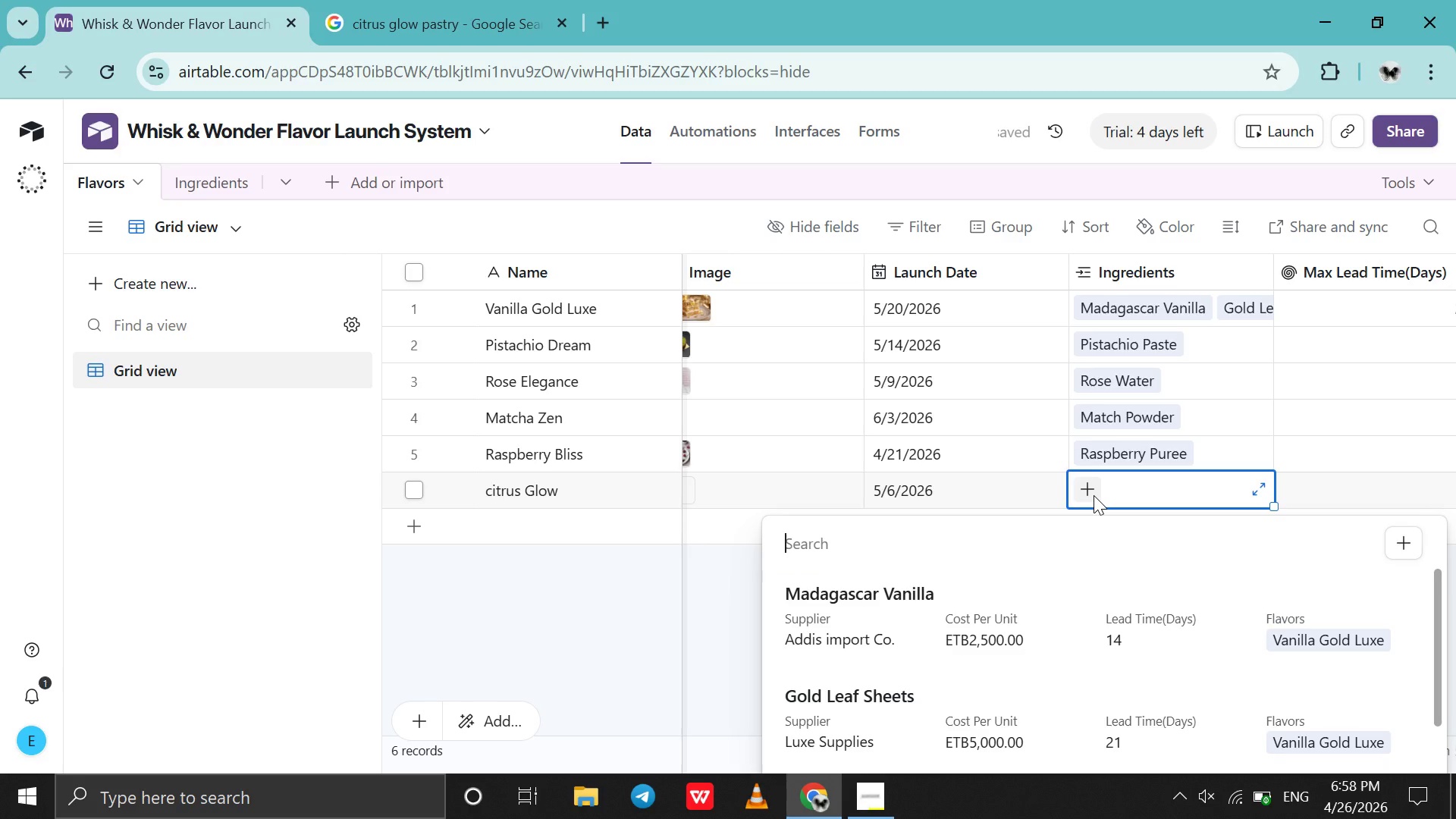 
type(le)
 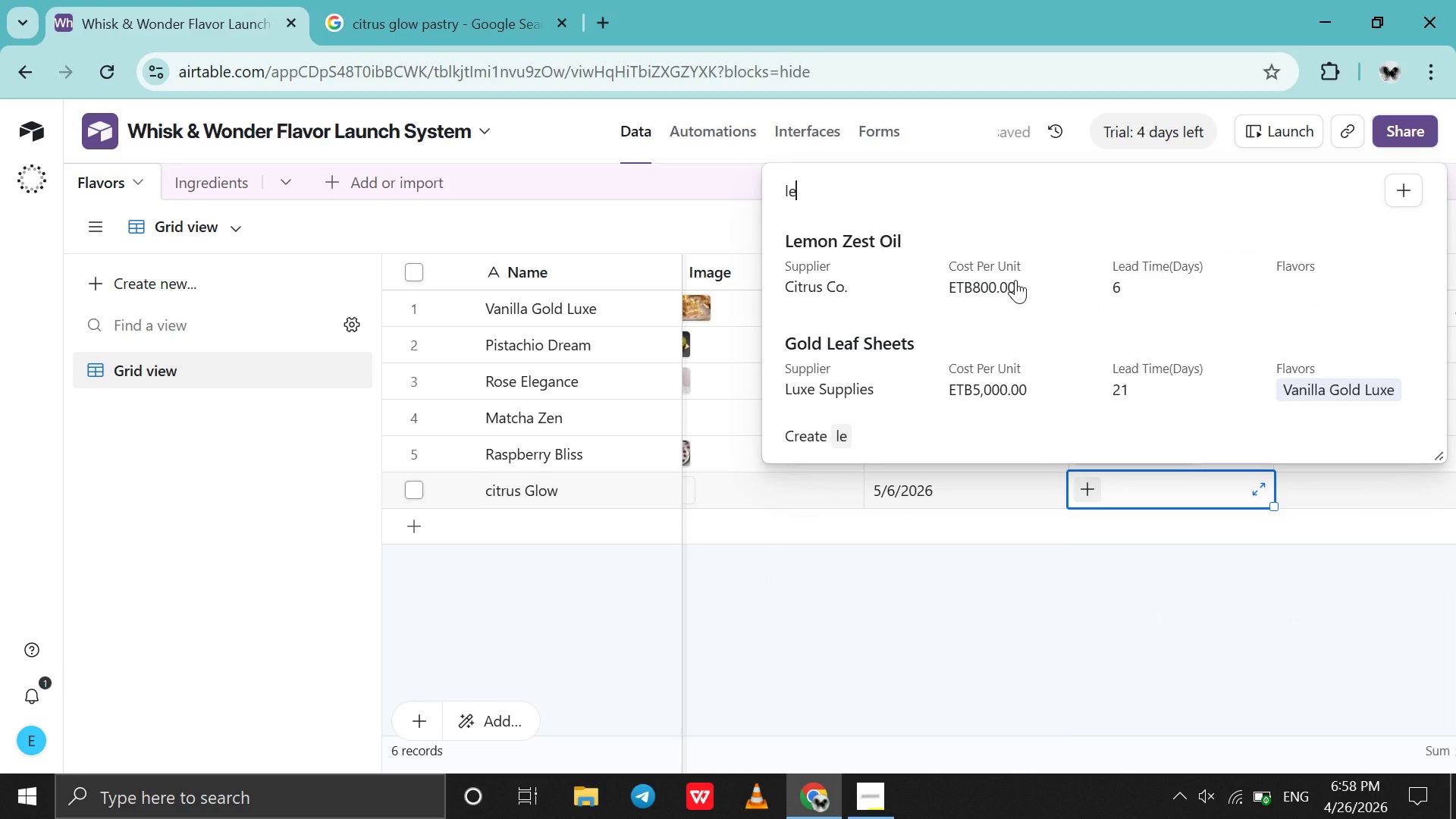 
left_click([1015, 280])
 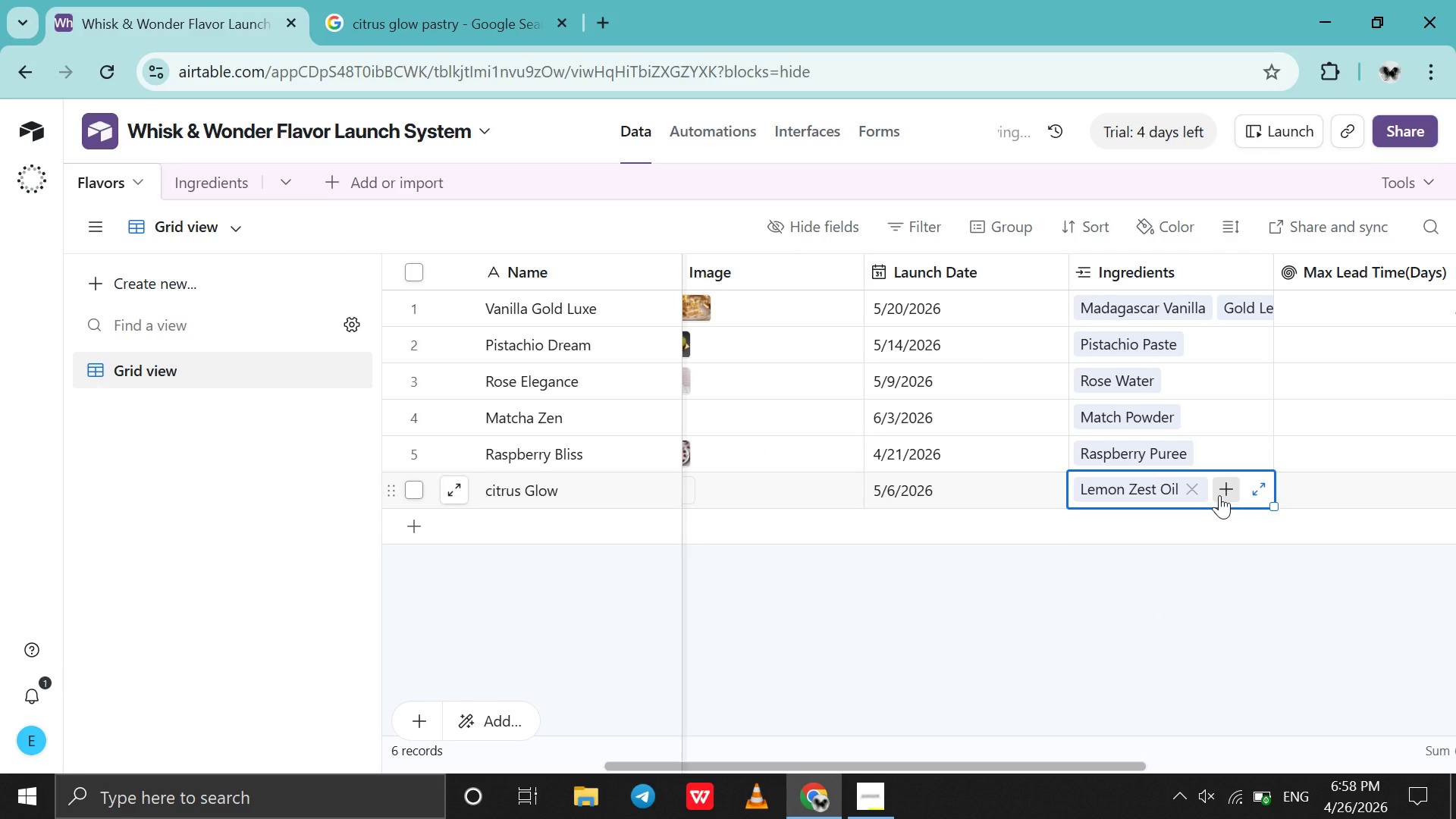 
scroll: coordinate [1219, 495], scroll_direction: down, amount: 4.0
 